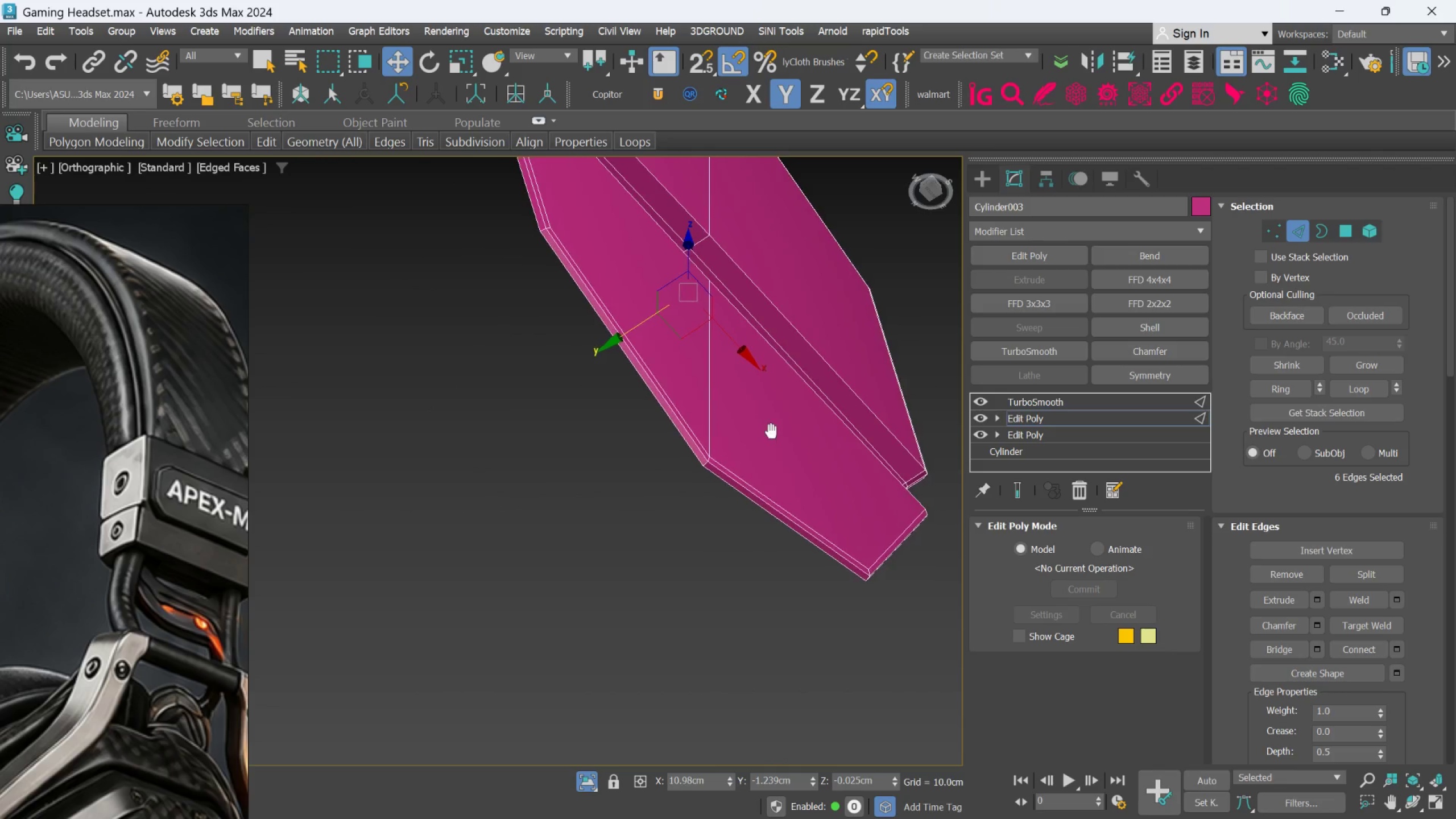 
hold_key(key=AltLeft, duration=0.5)
 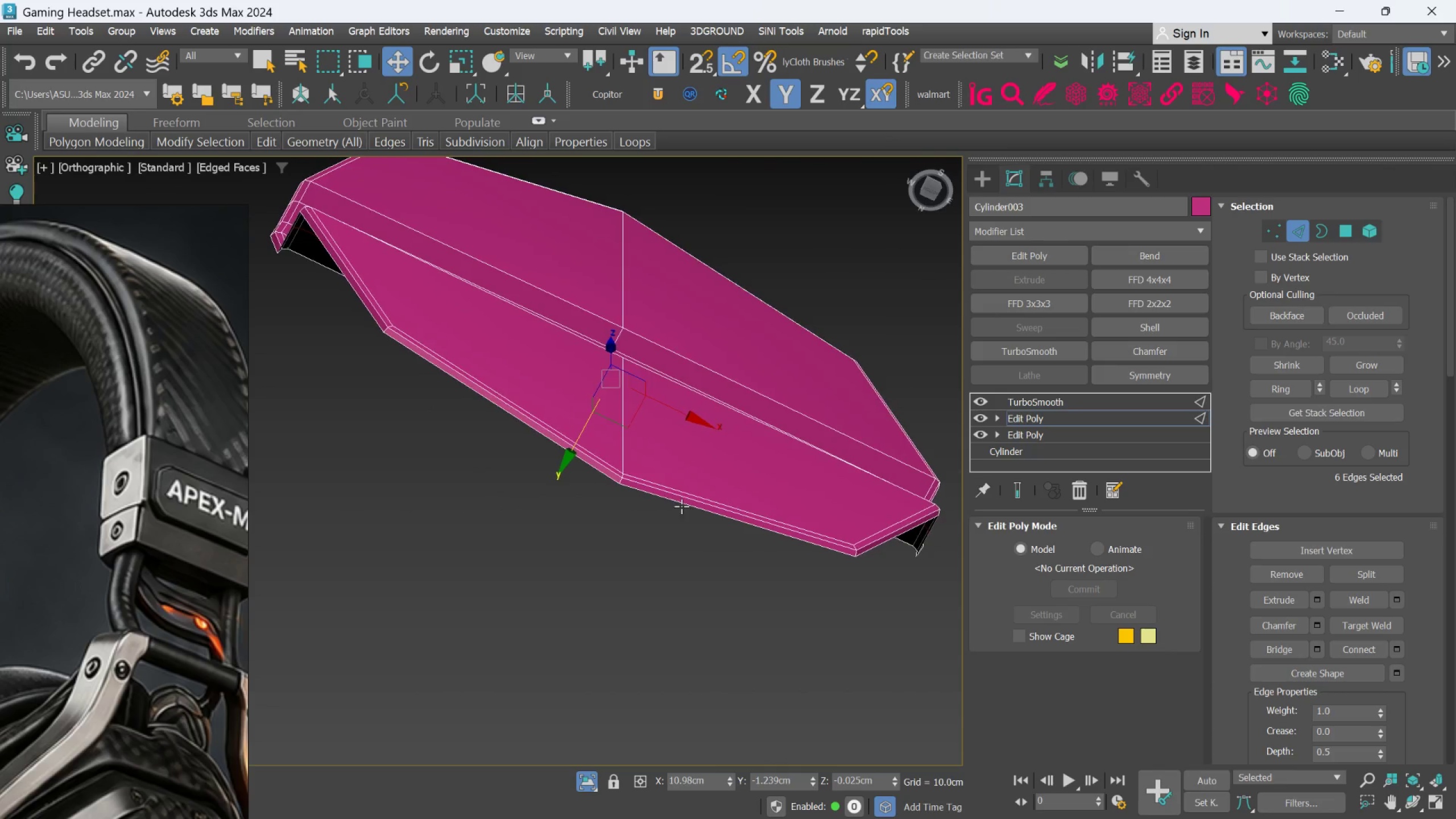 
hold_key(key=AltLeft, duration=0.41)
 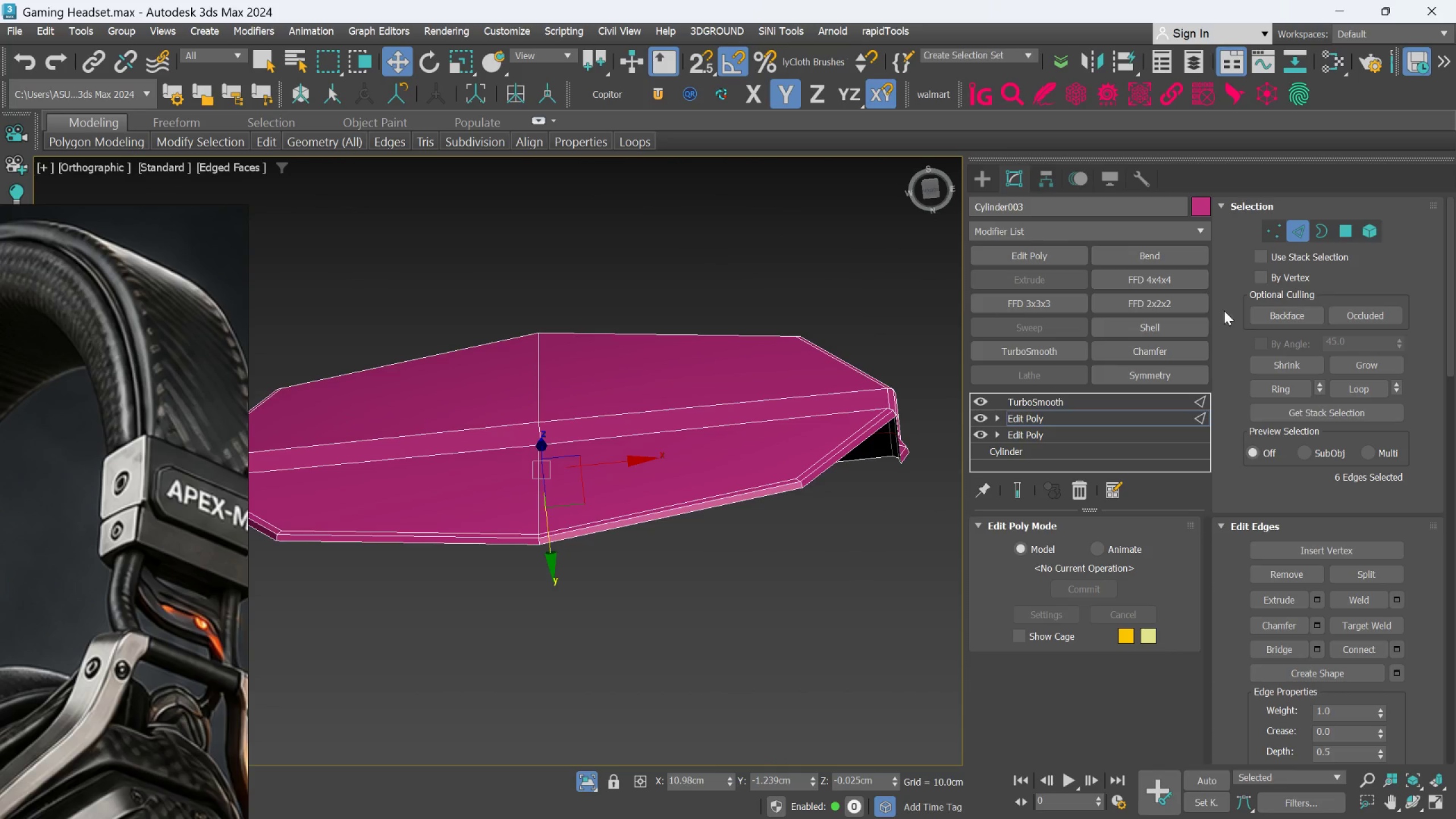 
scroll: coordinate [800, 481], scroll_direction: up, amount: 2.0
 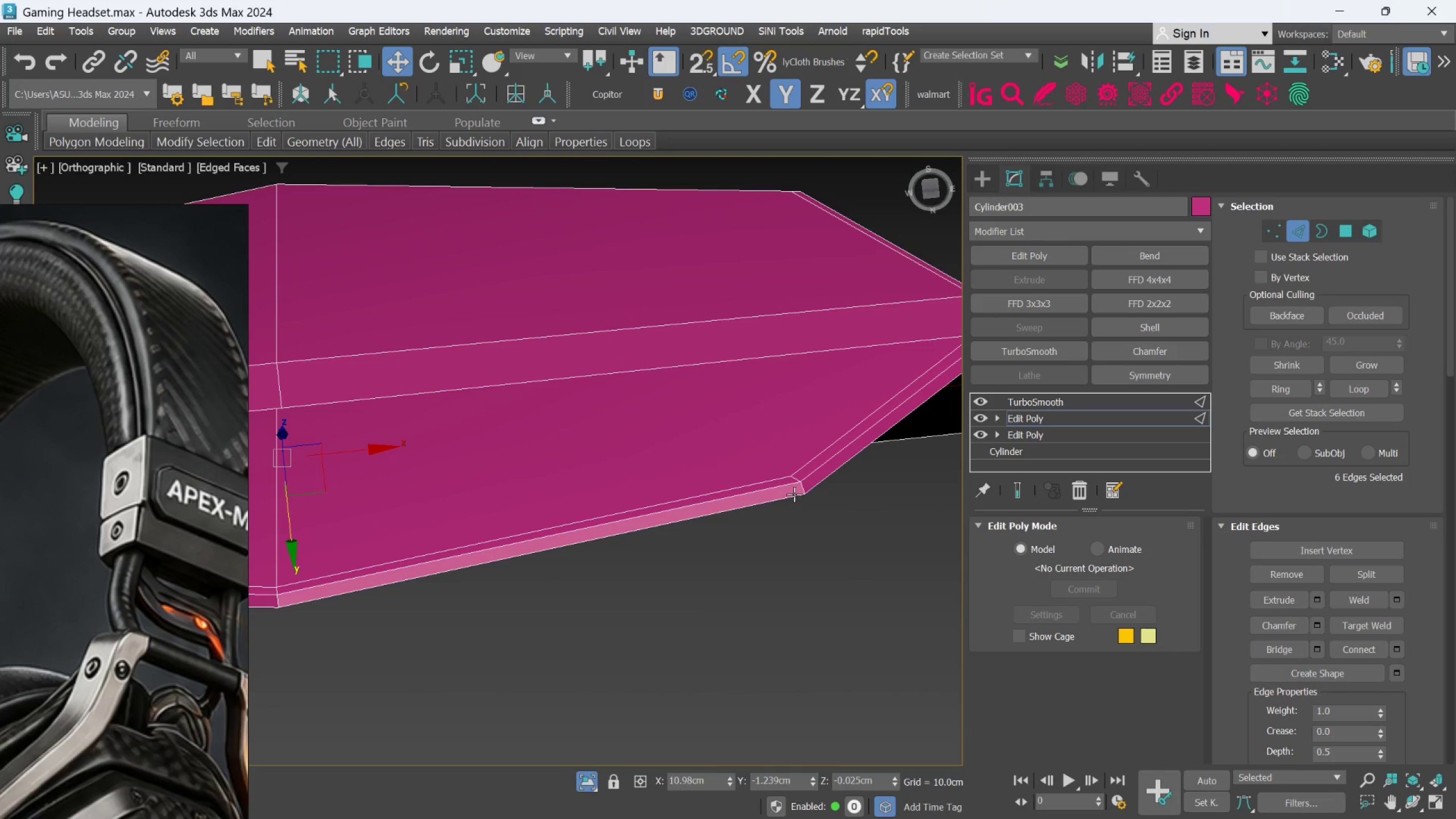 
double_click([792, 493])
 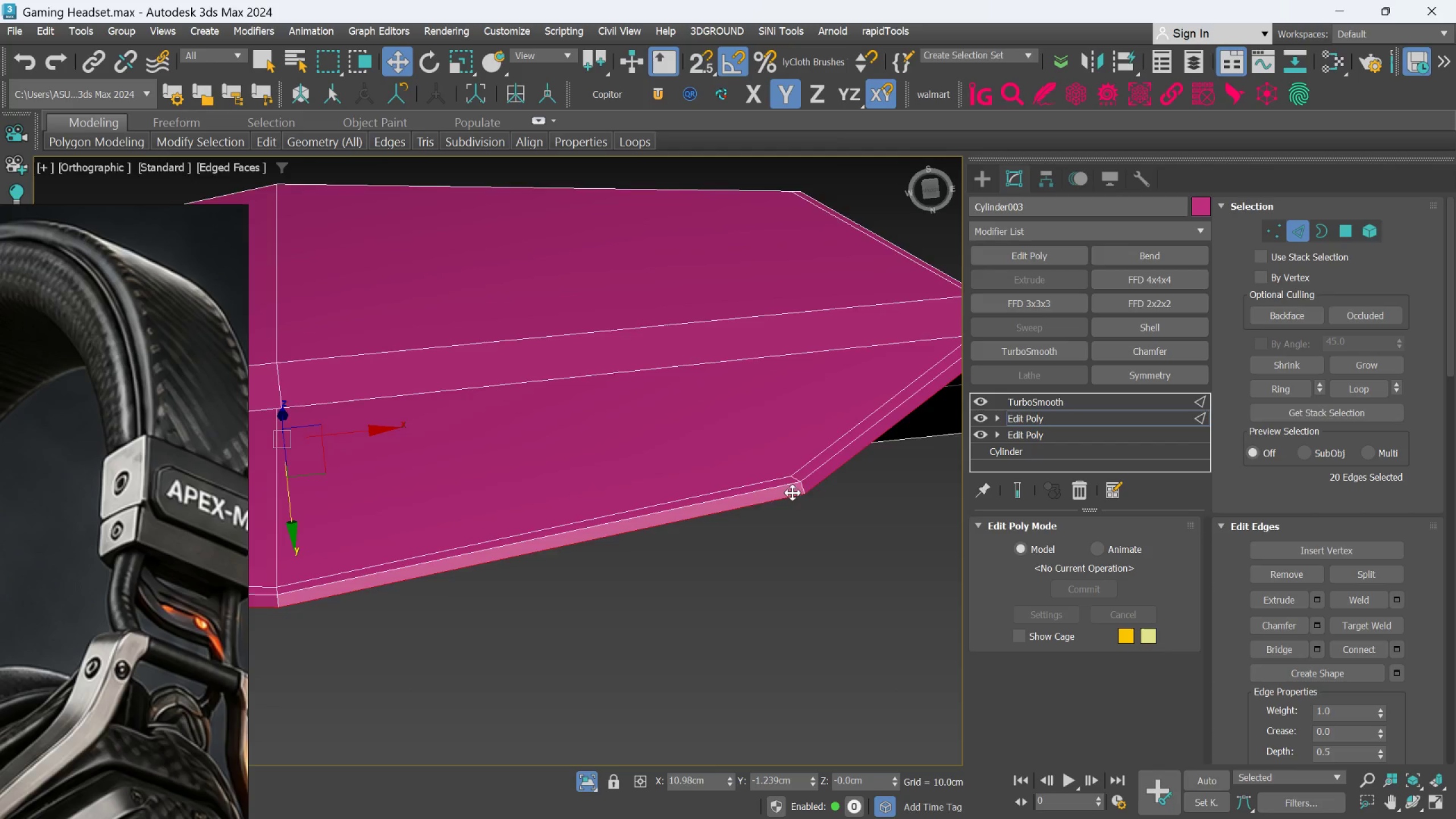 
hold_key(key=AltLeft, duration=0.45)
 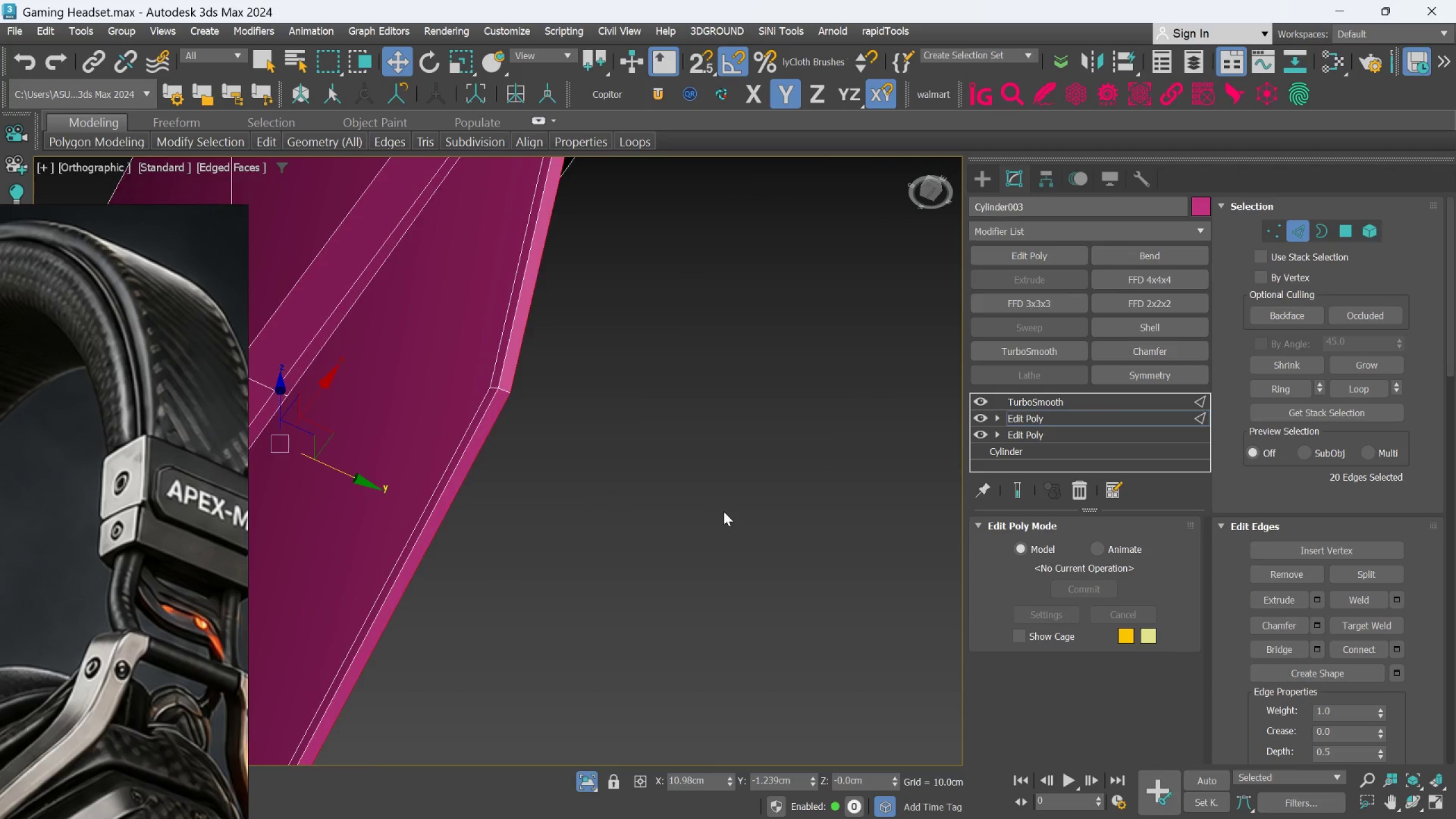 
scroll: coordinate [723, 511], scroll_direction: down, amount: 1.0
 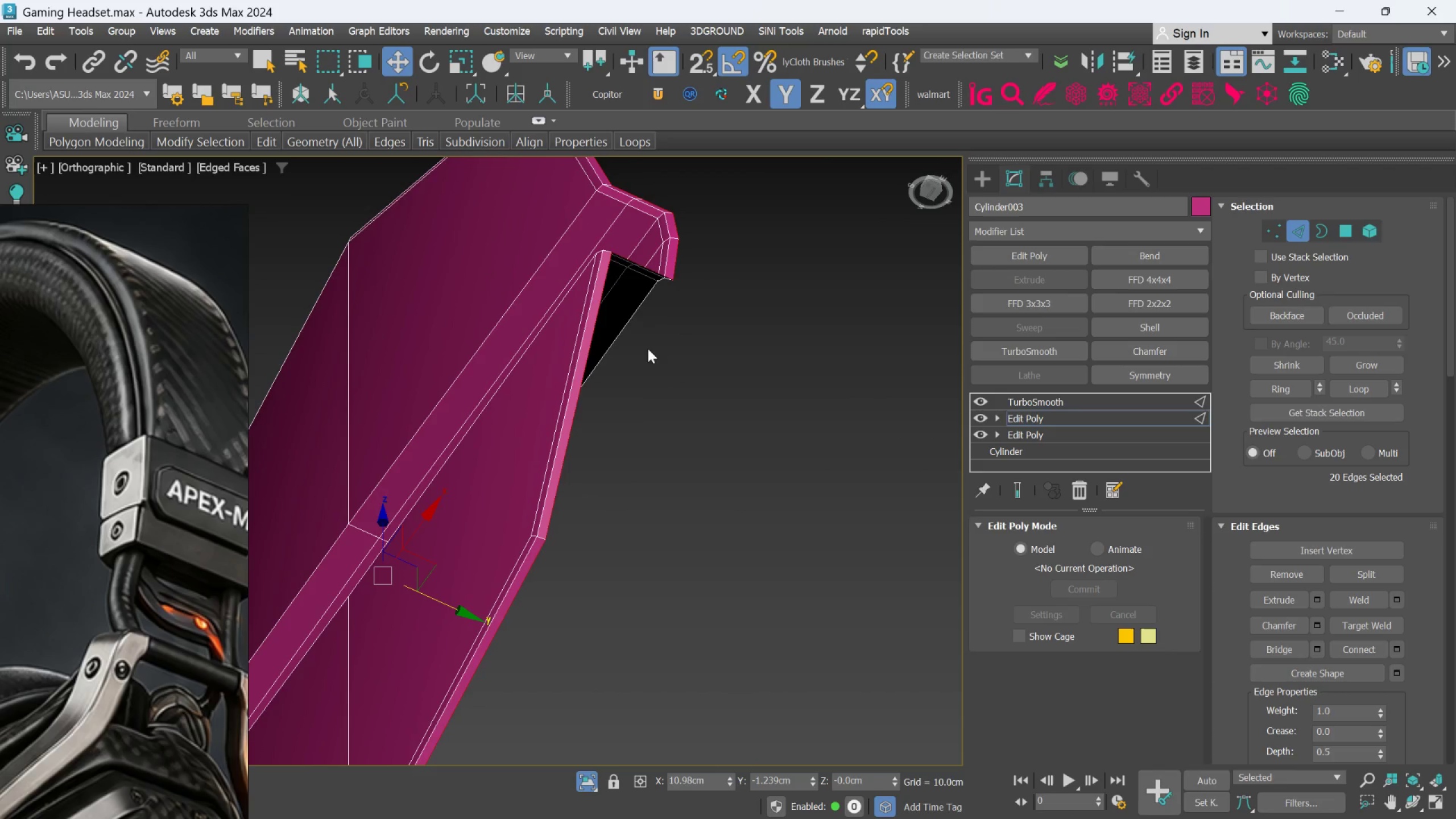 
hold_key(key=AltLeft, duration=1.22)
 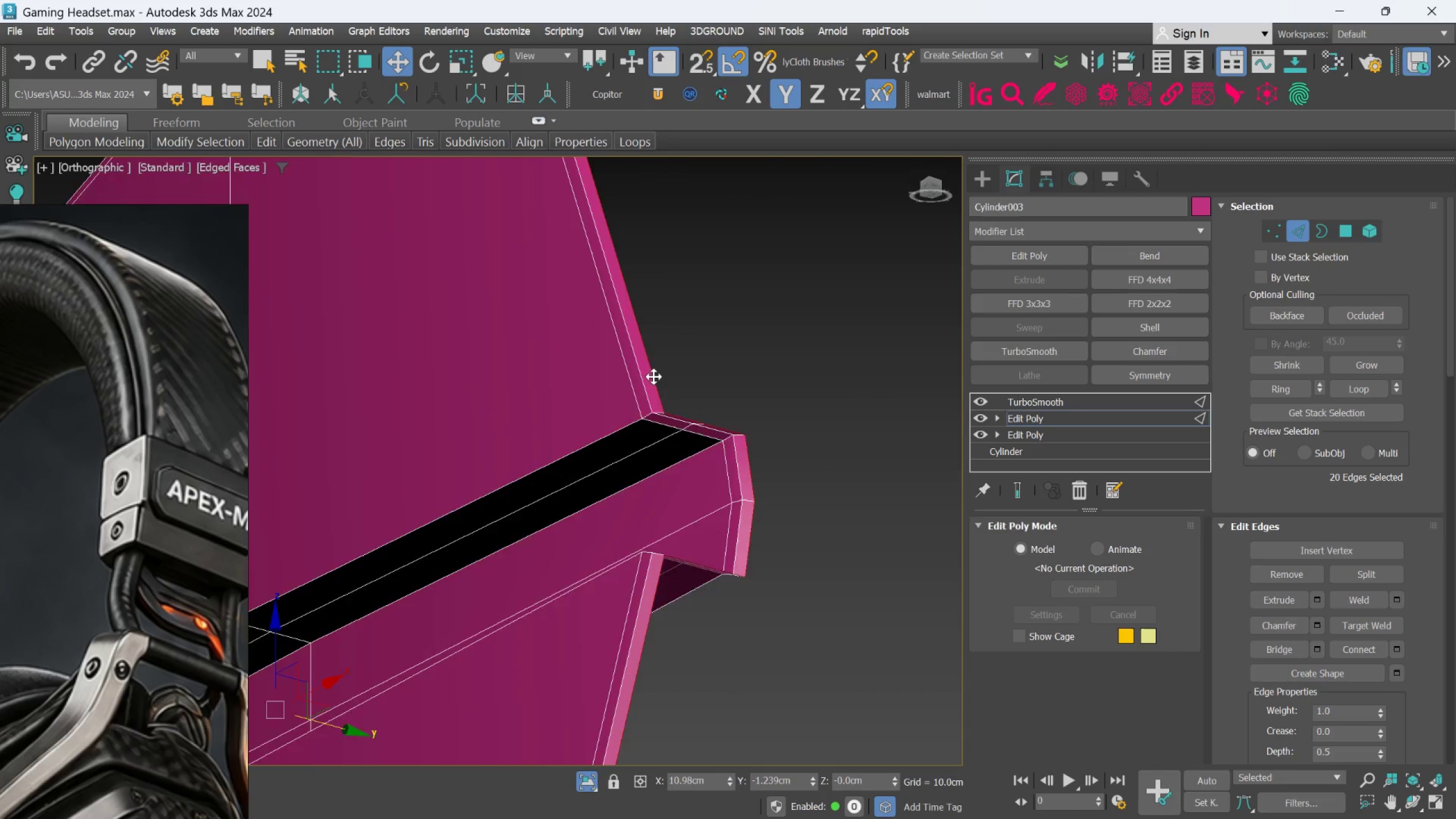 
scroll: coordinate [641, 318], scroll_direction: up, amount: 1.0
 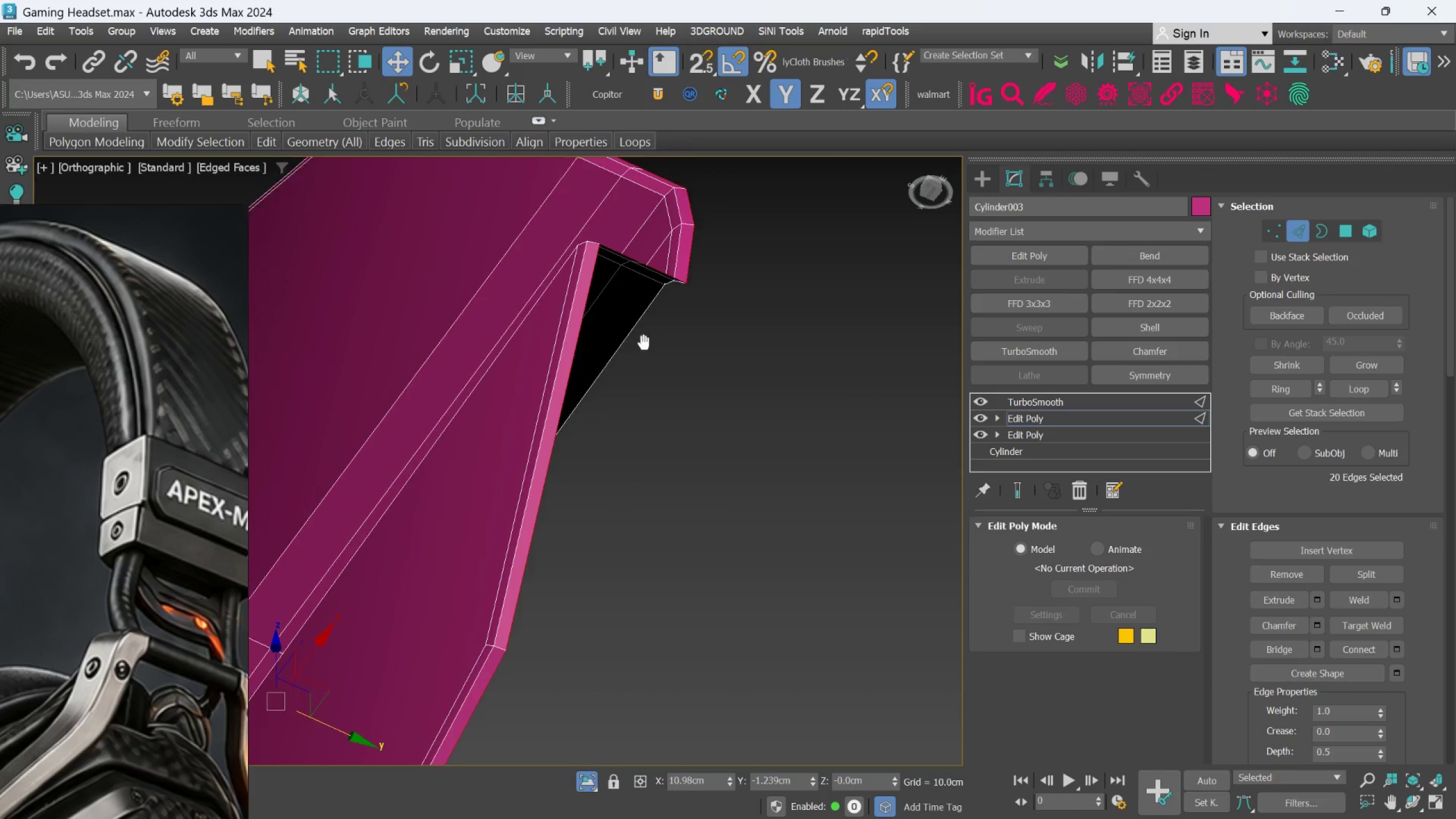 
scroll: coordinate [653, 377], scroll_direction: down, amount: 2.0
 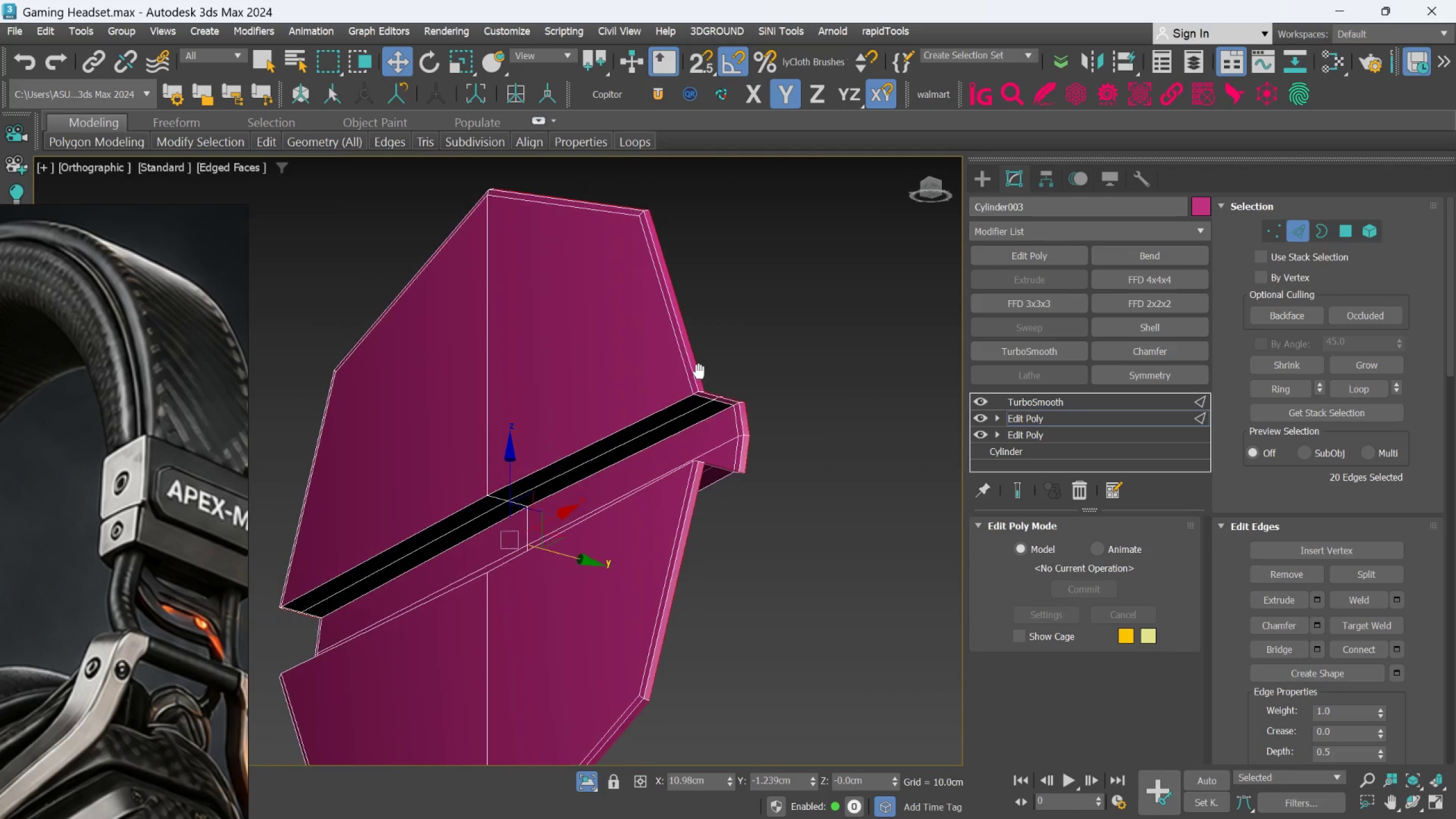 
hold_key(key=AltLeft, duration=0.64)
 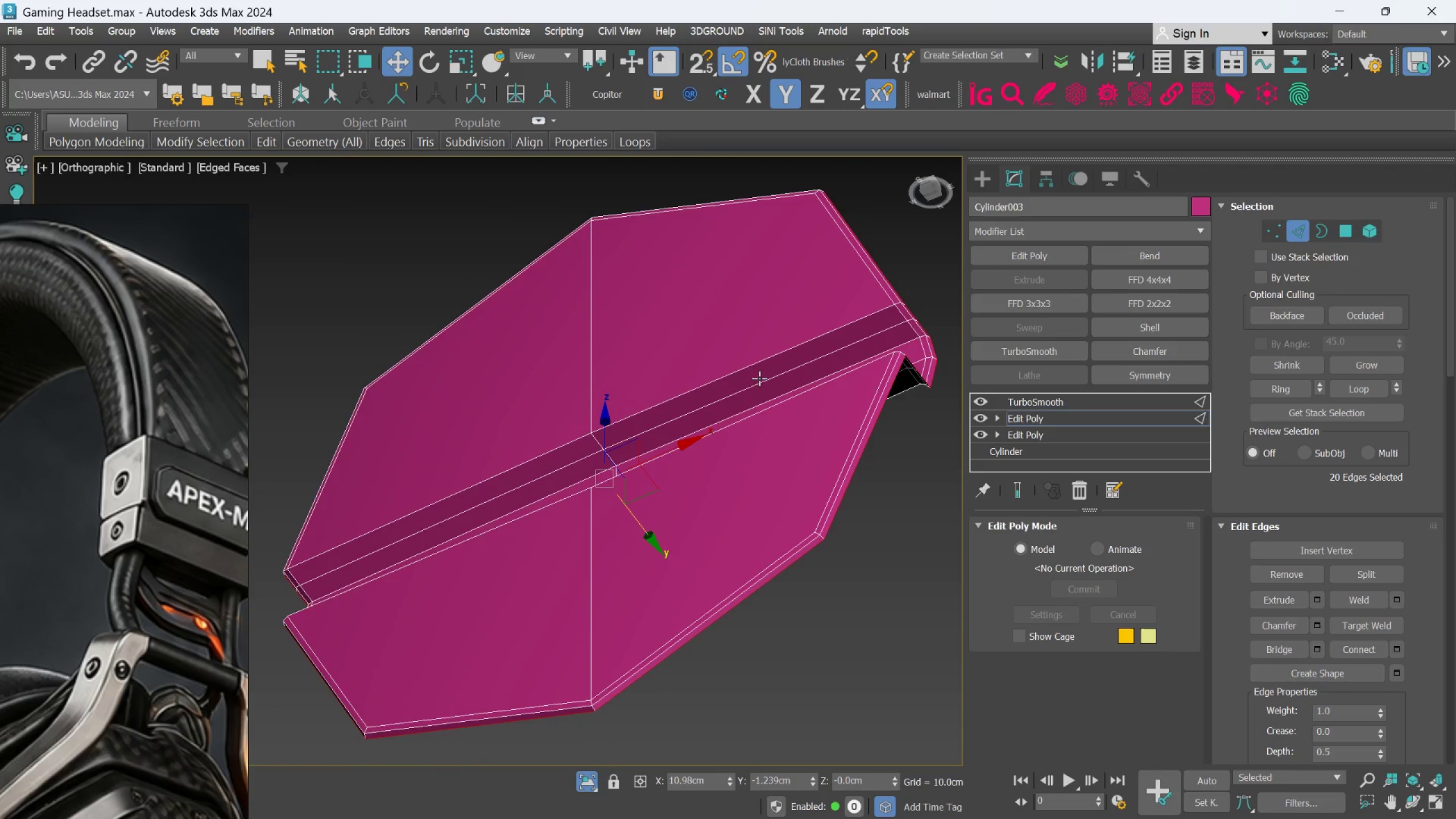 
hold_key(key=ShiftLeft, duration=1.53)
left_click_drag(start_coordinate=[656, 544], to_coordinate=[717, 643])
 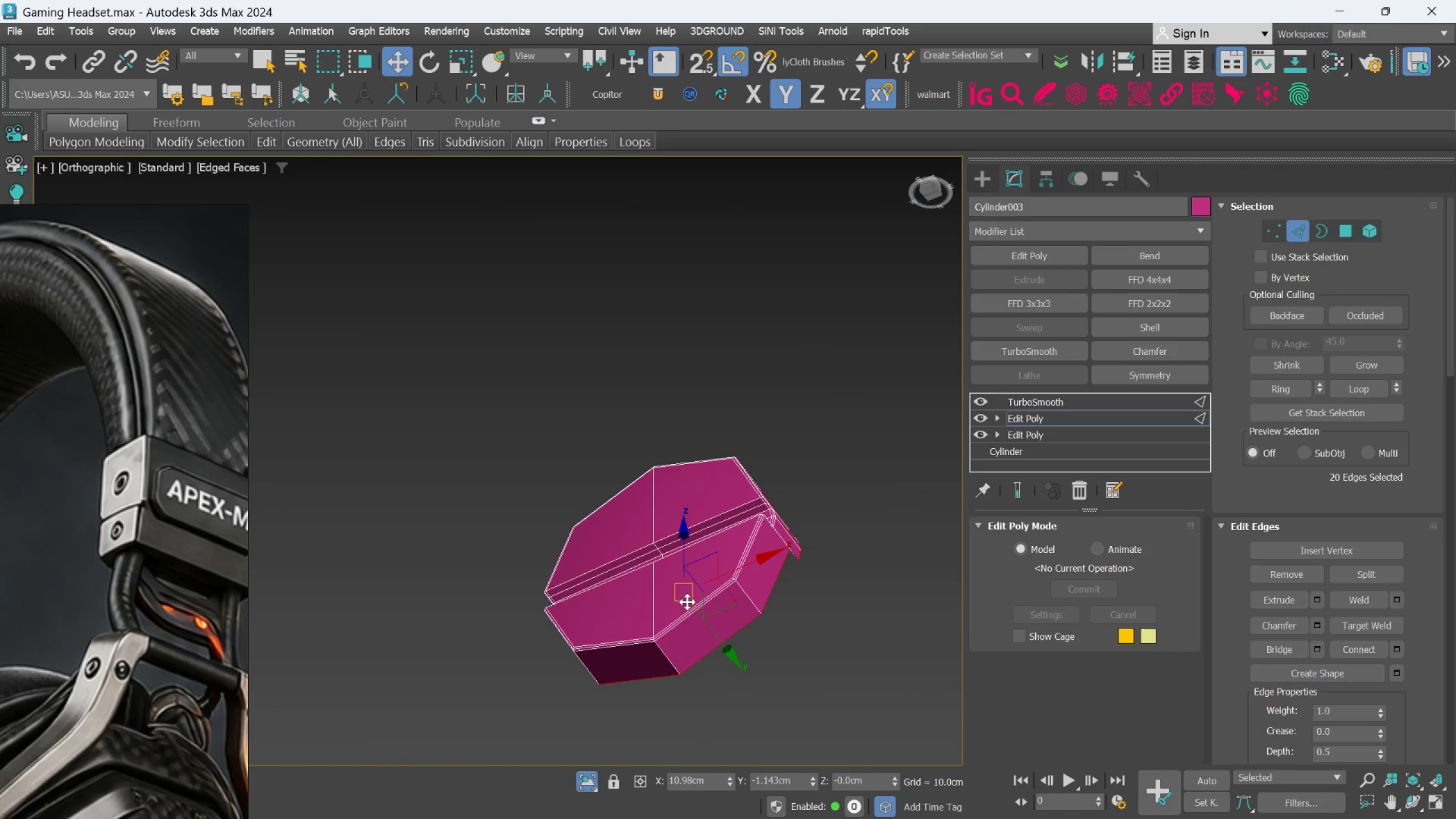 
hold_key(key=ShiftLeft, duration=1.51)
 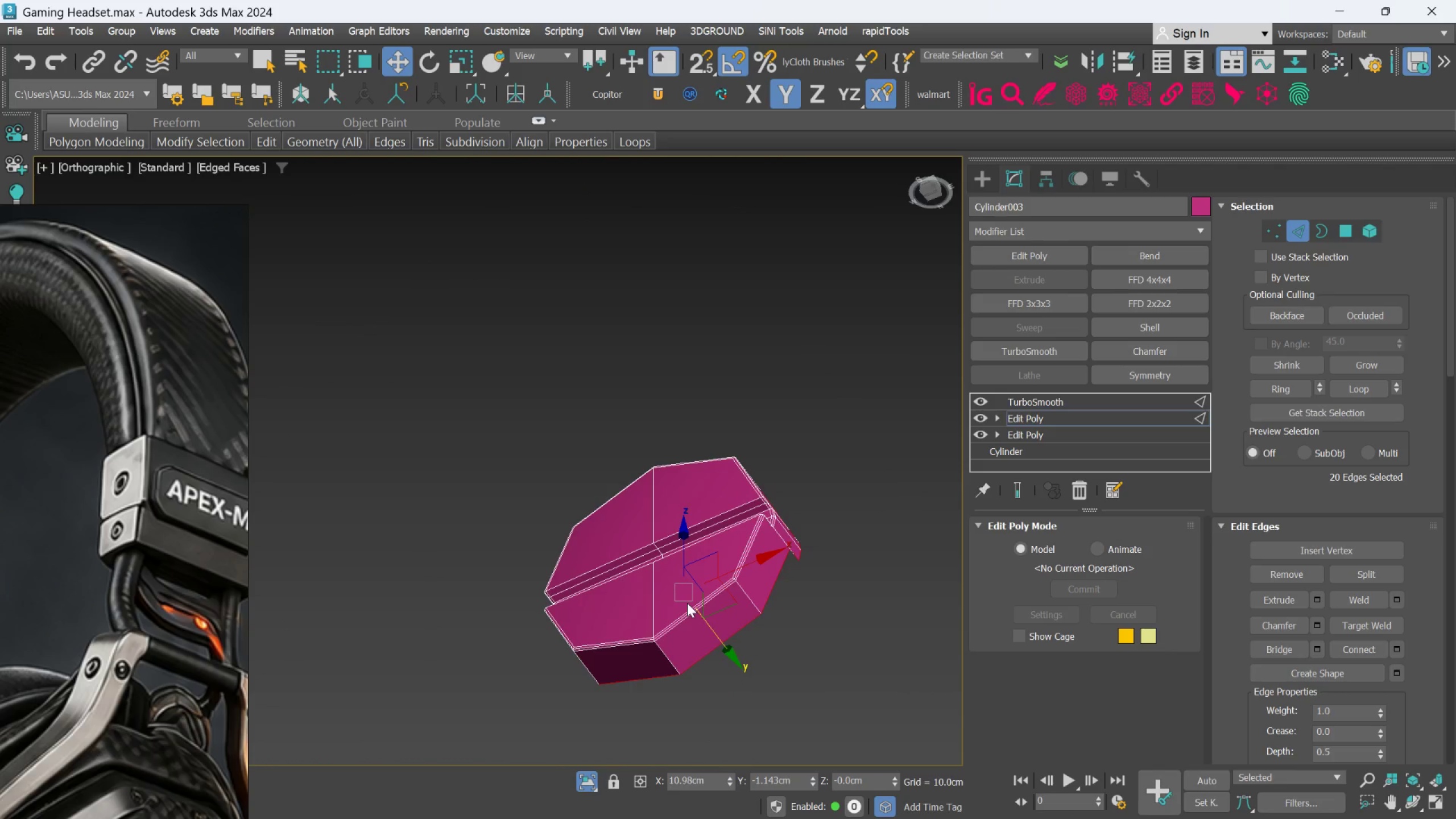 
key(Shift+ShiftLeft)
 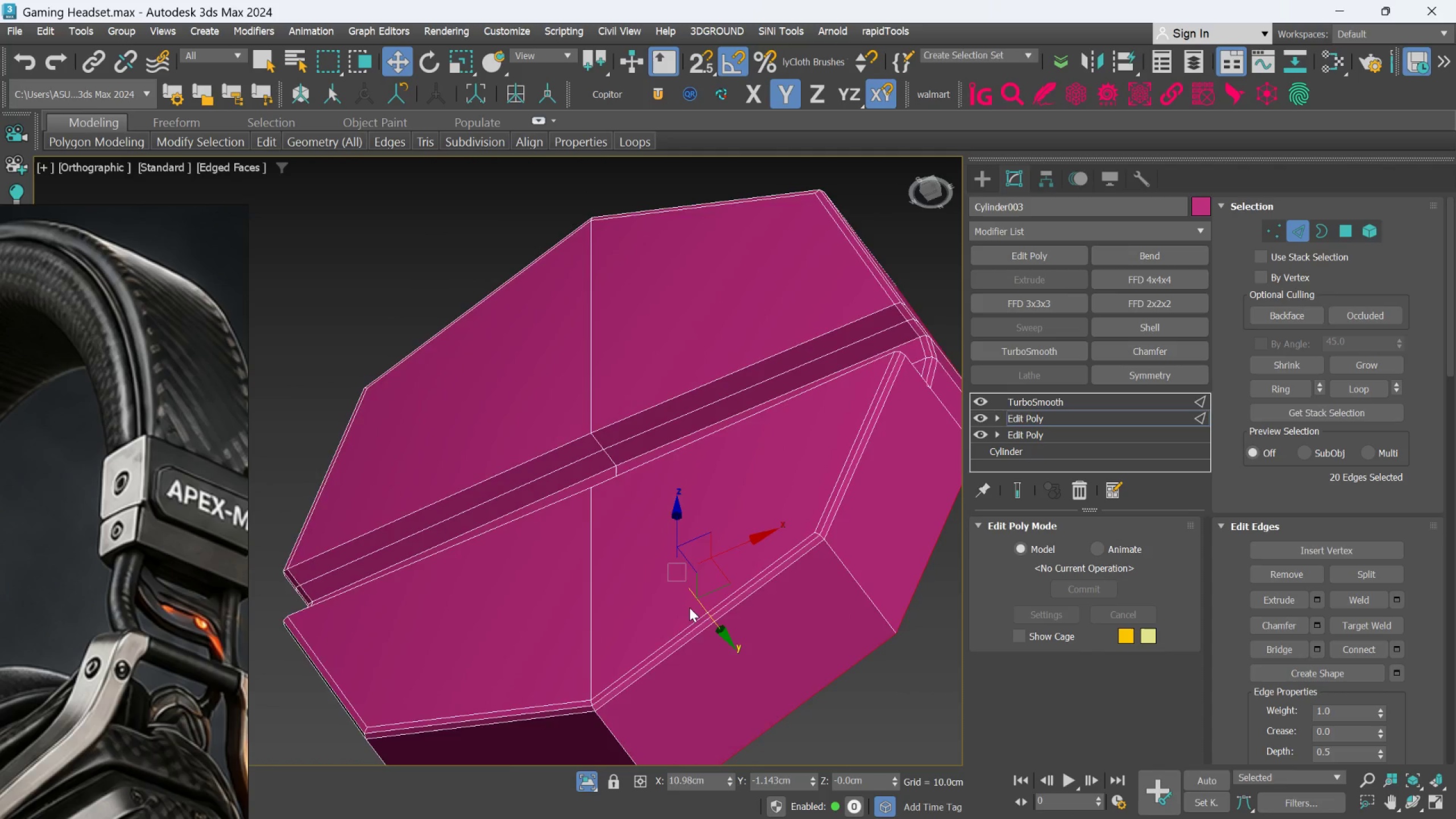 
scroll: coordinate [687, 603], scroll_direction: down, amount: 3.0
 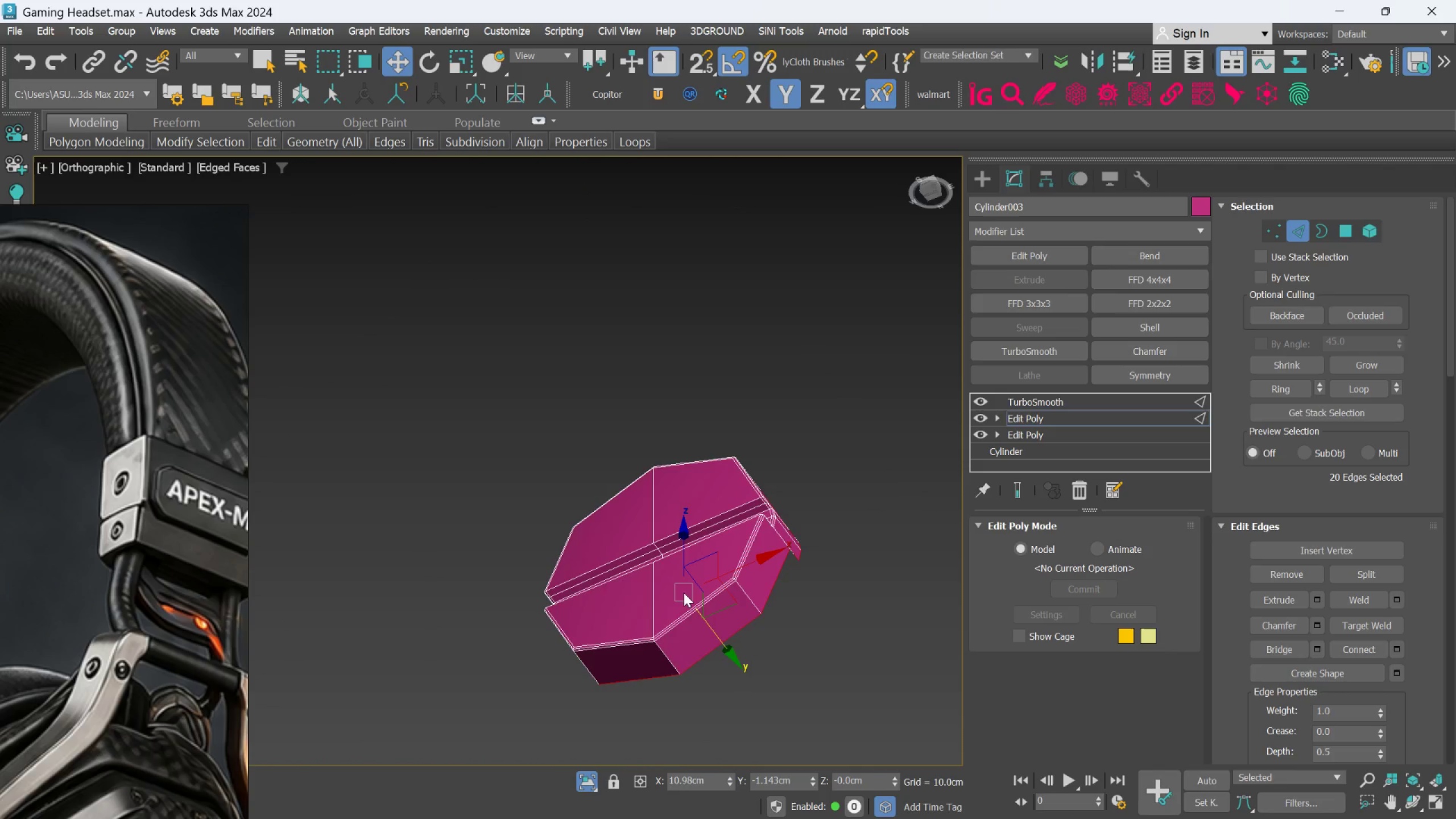 
hold_key(key=AltLeft, duration=1.51)
 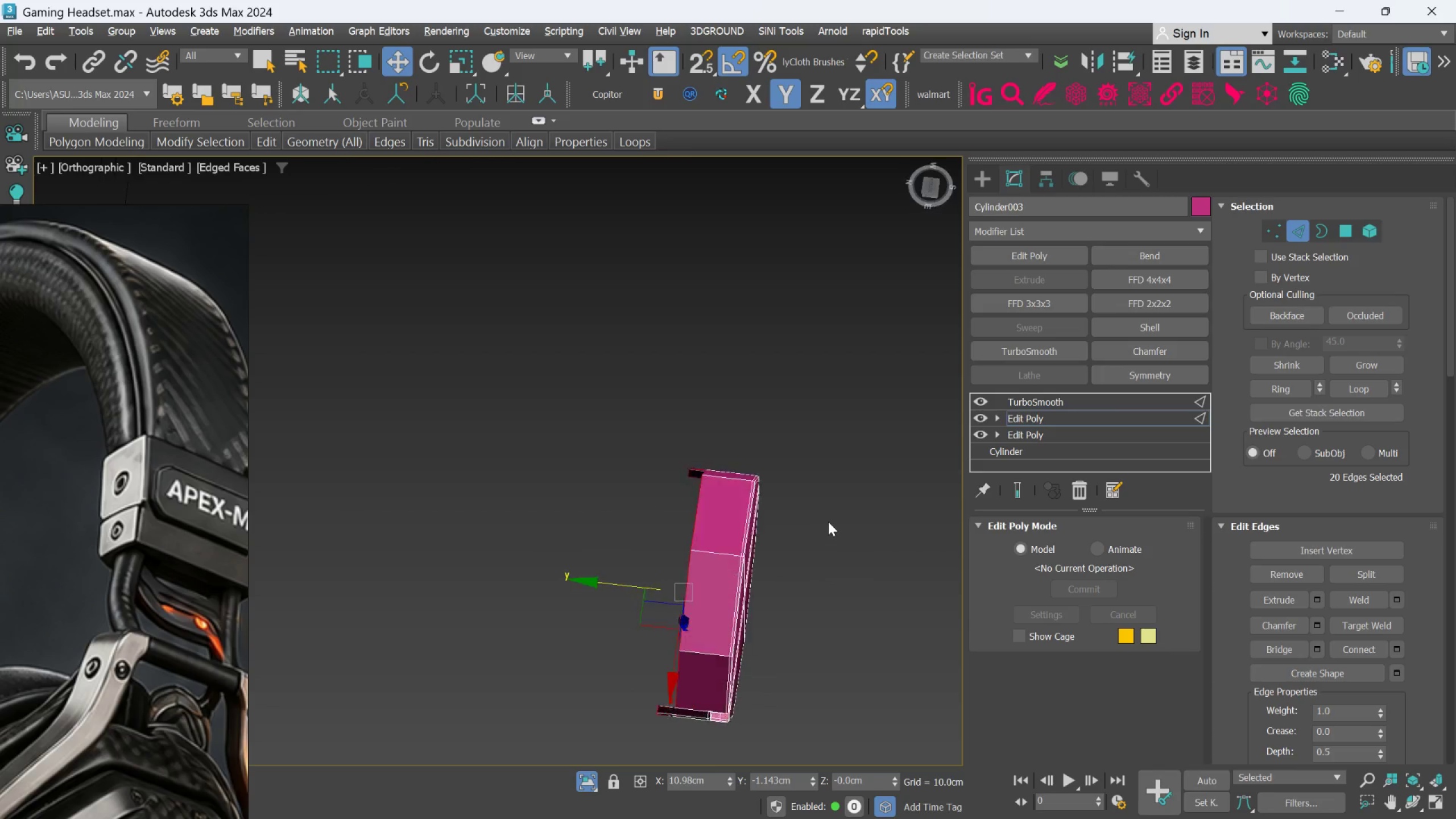 
hold_key(key=AltLeft, duration=1.5)
 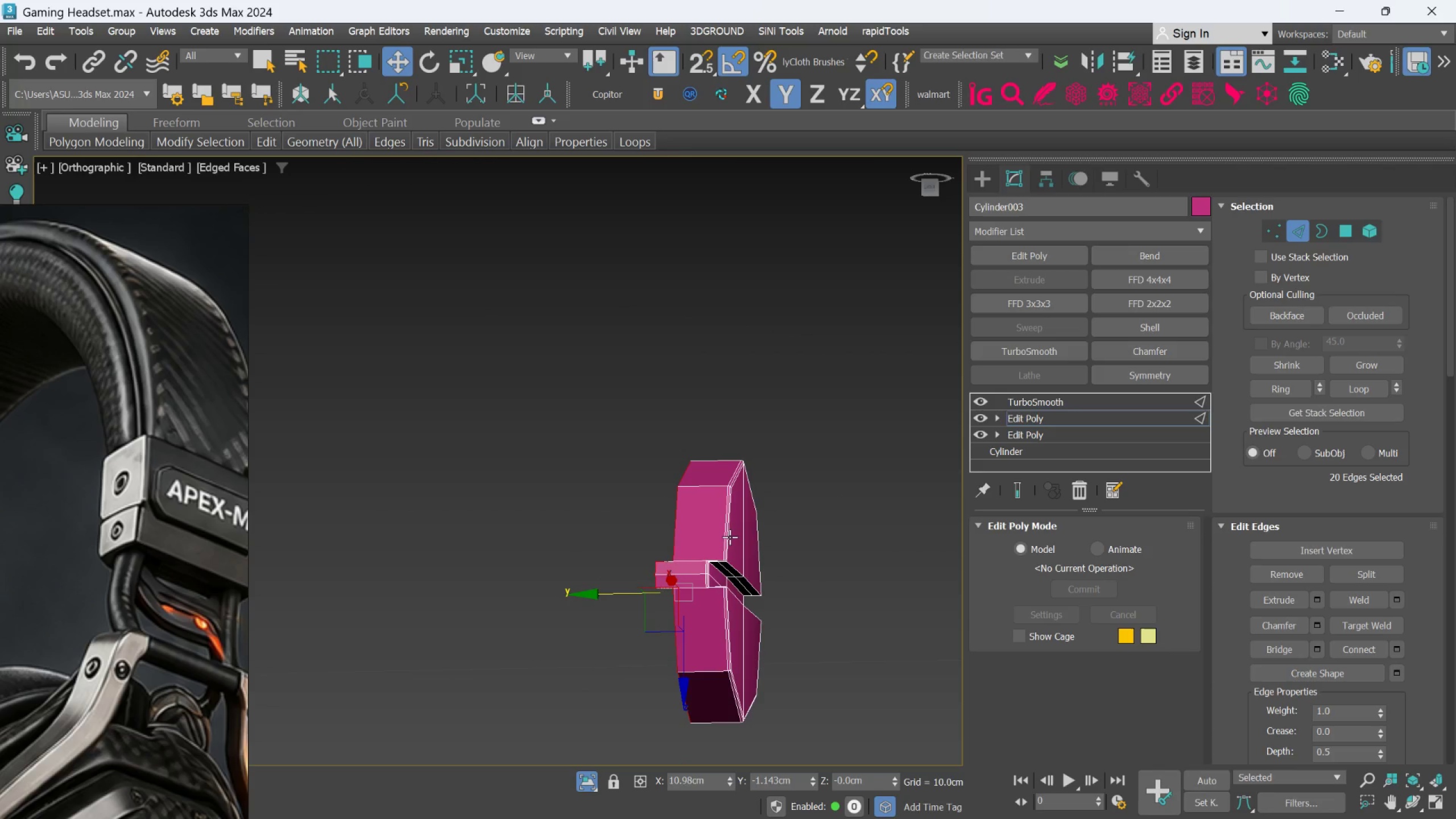 
hold_key(key=AltLeft, duration=0.38)
 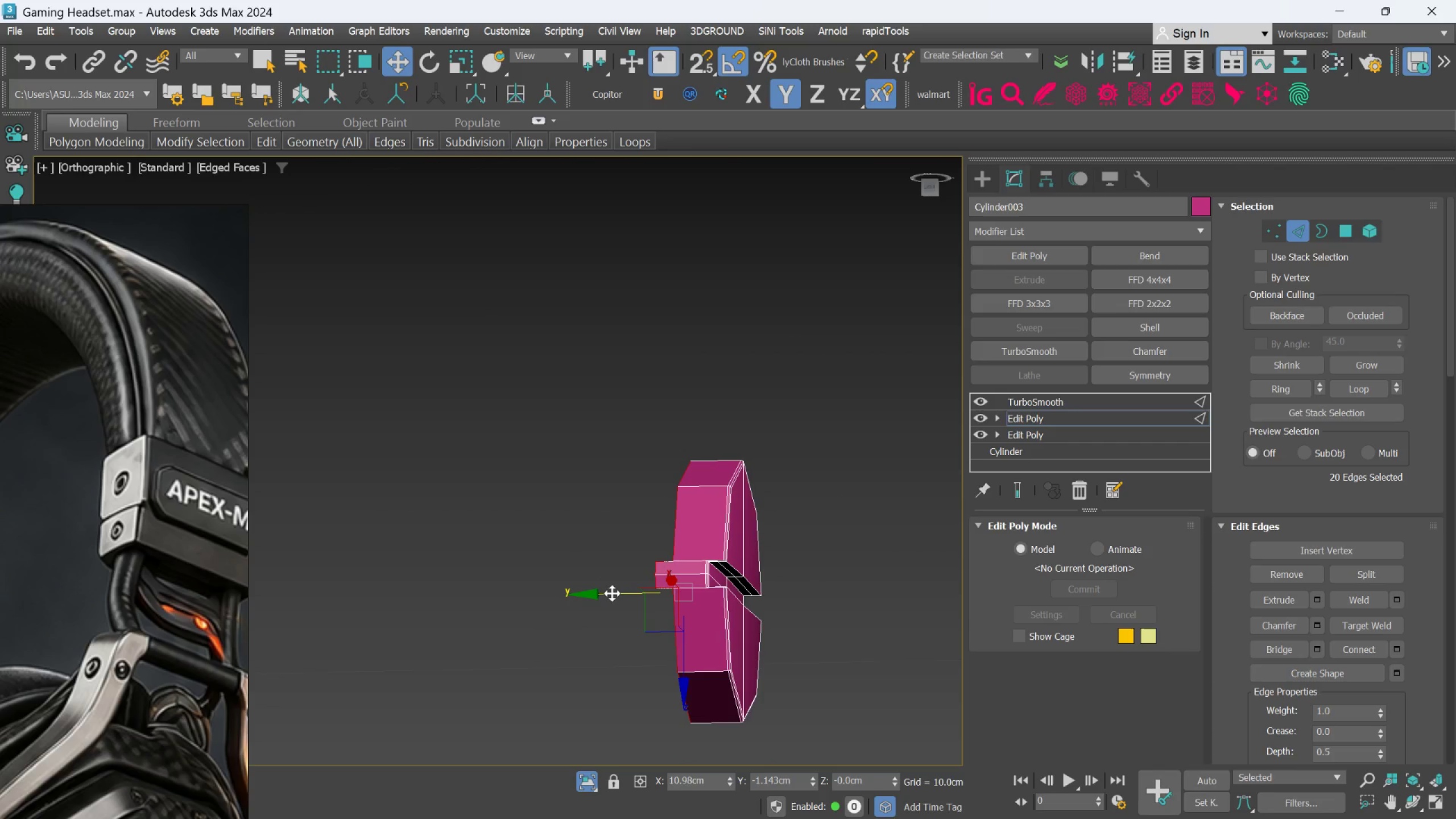 
left_click_drag(start_coordinate=[613, 593], to_coordinate=[598, 593])
 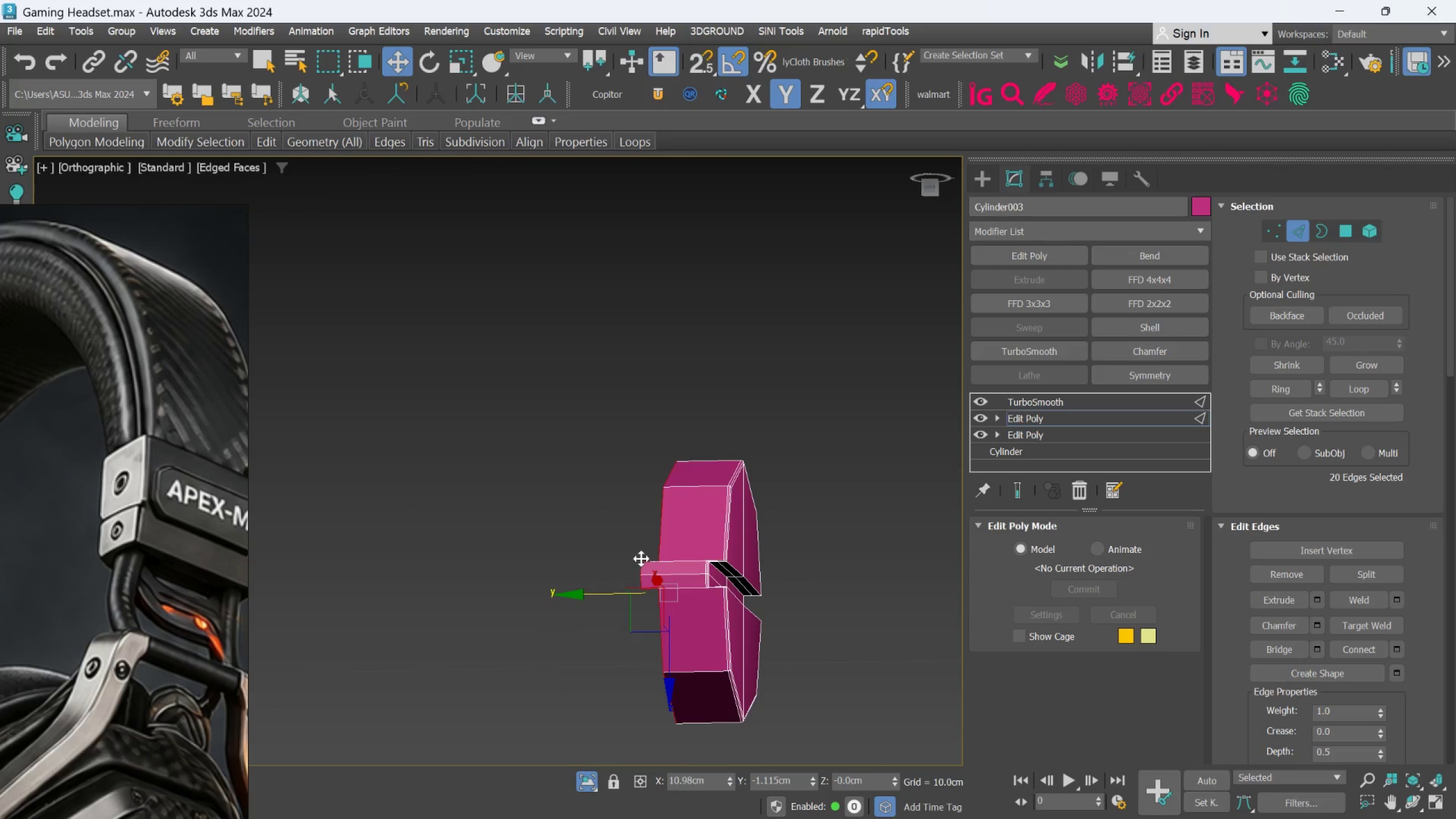 
hold_key(key=AltLeft, duration=0.55)
 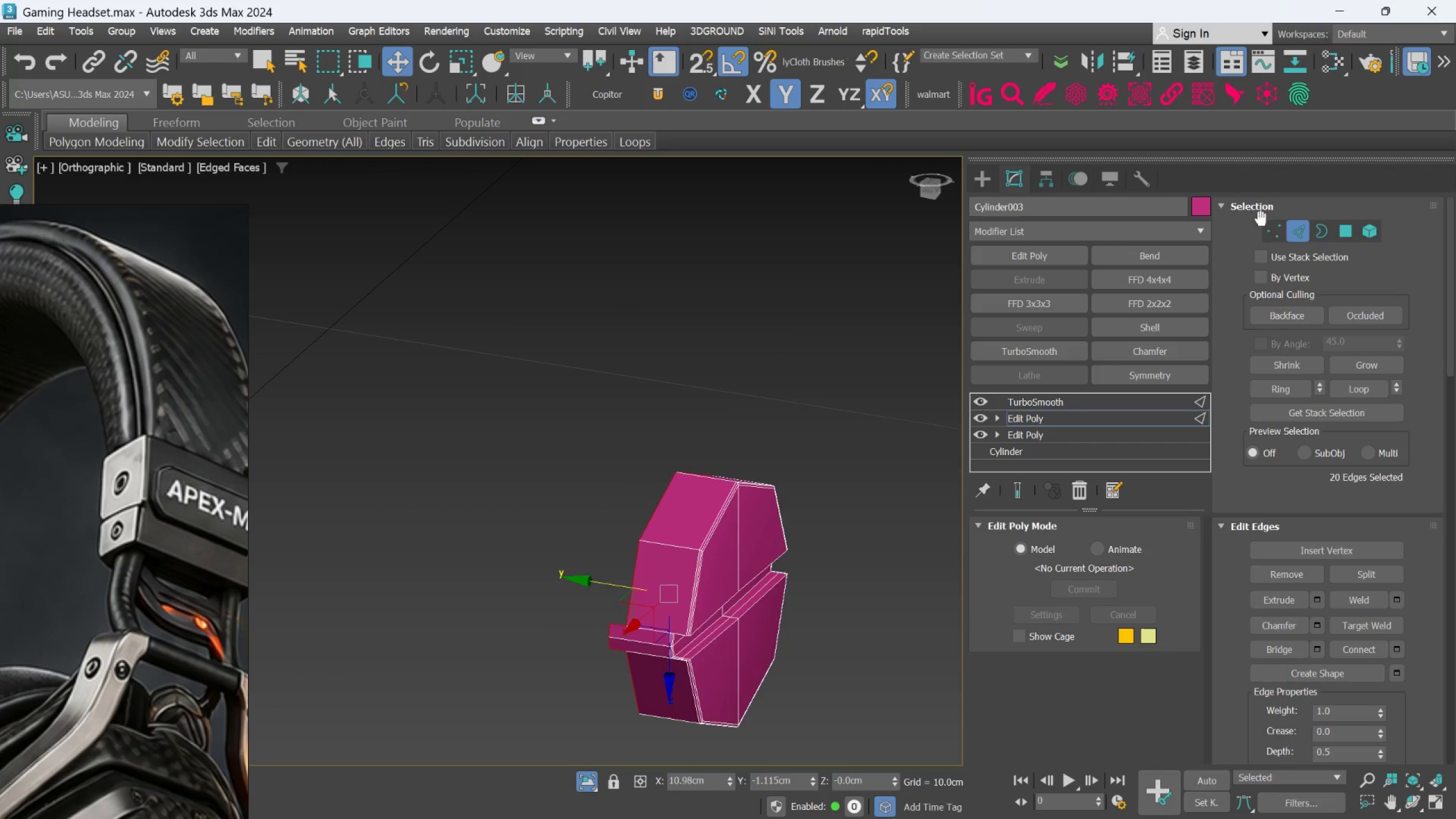 
left_click([1270, 231])
 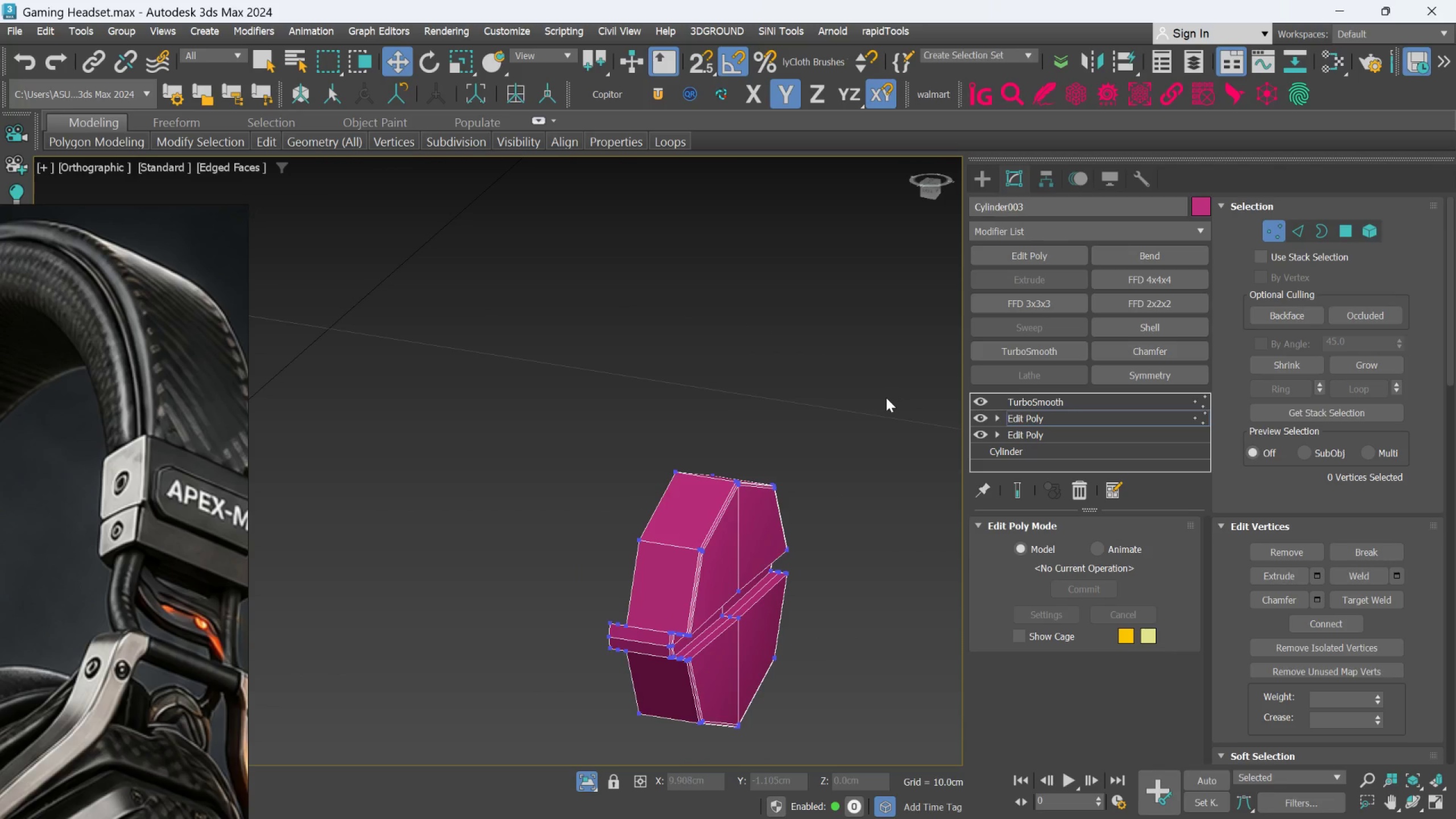 
hold_key(key=AltLeft, duration=1.52)
scroll: coordinate [888, 399], scroll_direction: down, amount: 1.0
 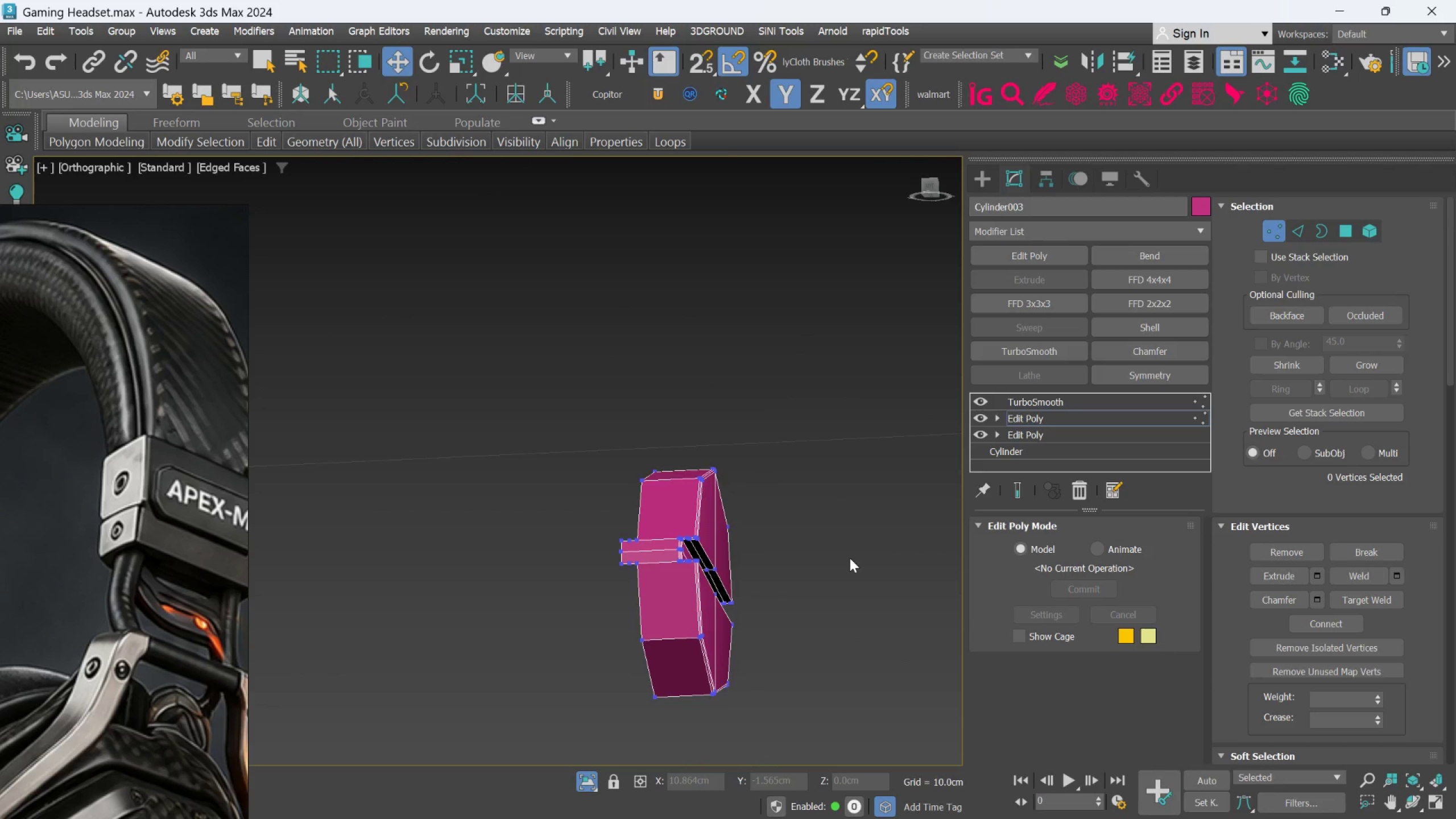 
hold_key(key=AltLeft, duration=1.05)
 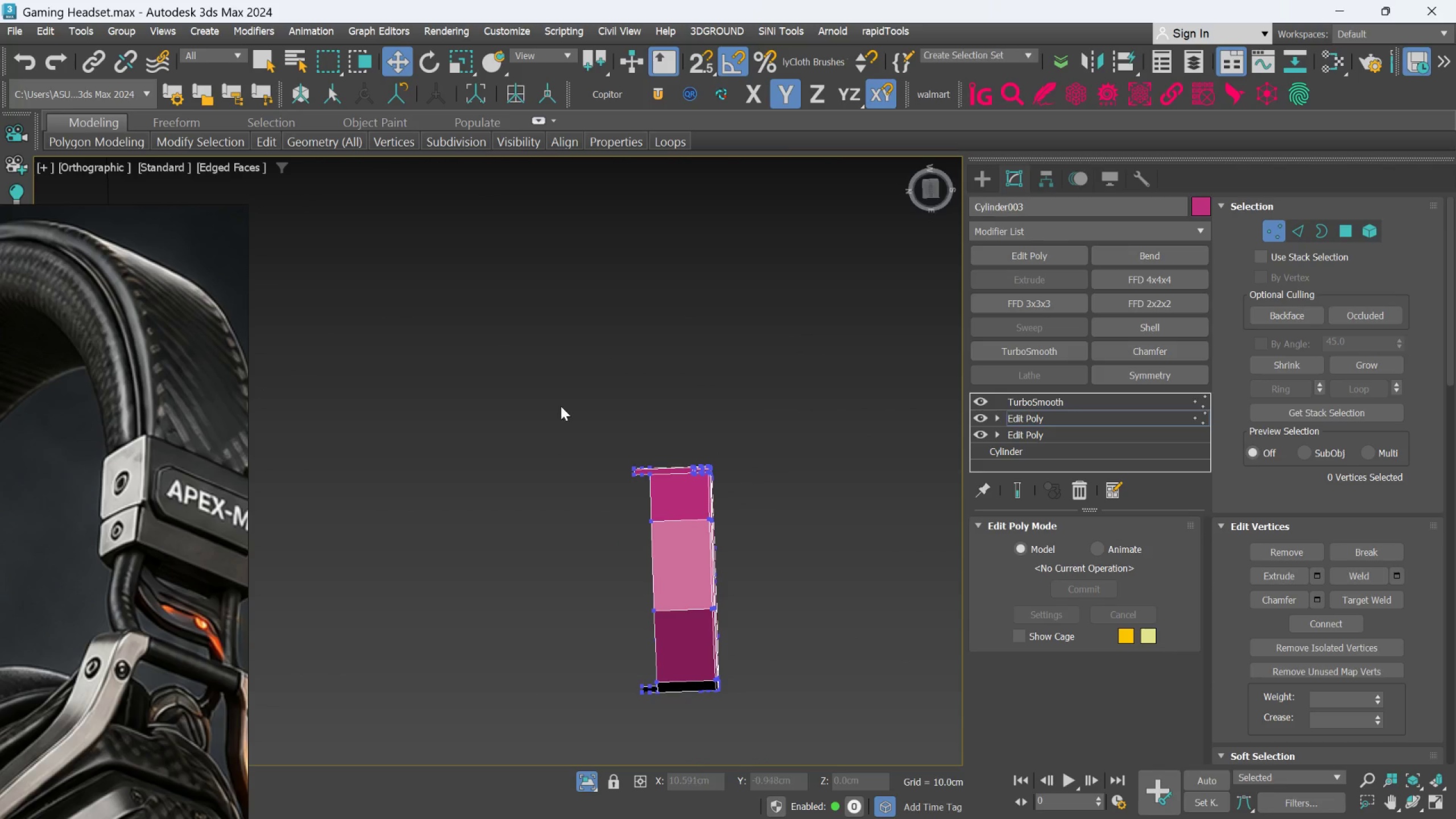 
left_click_drag(start_coordinate=[548, 420], to_coordinate=[675, 730])
 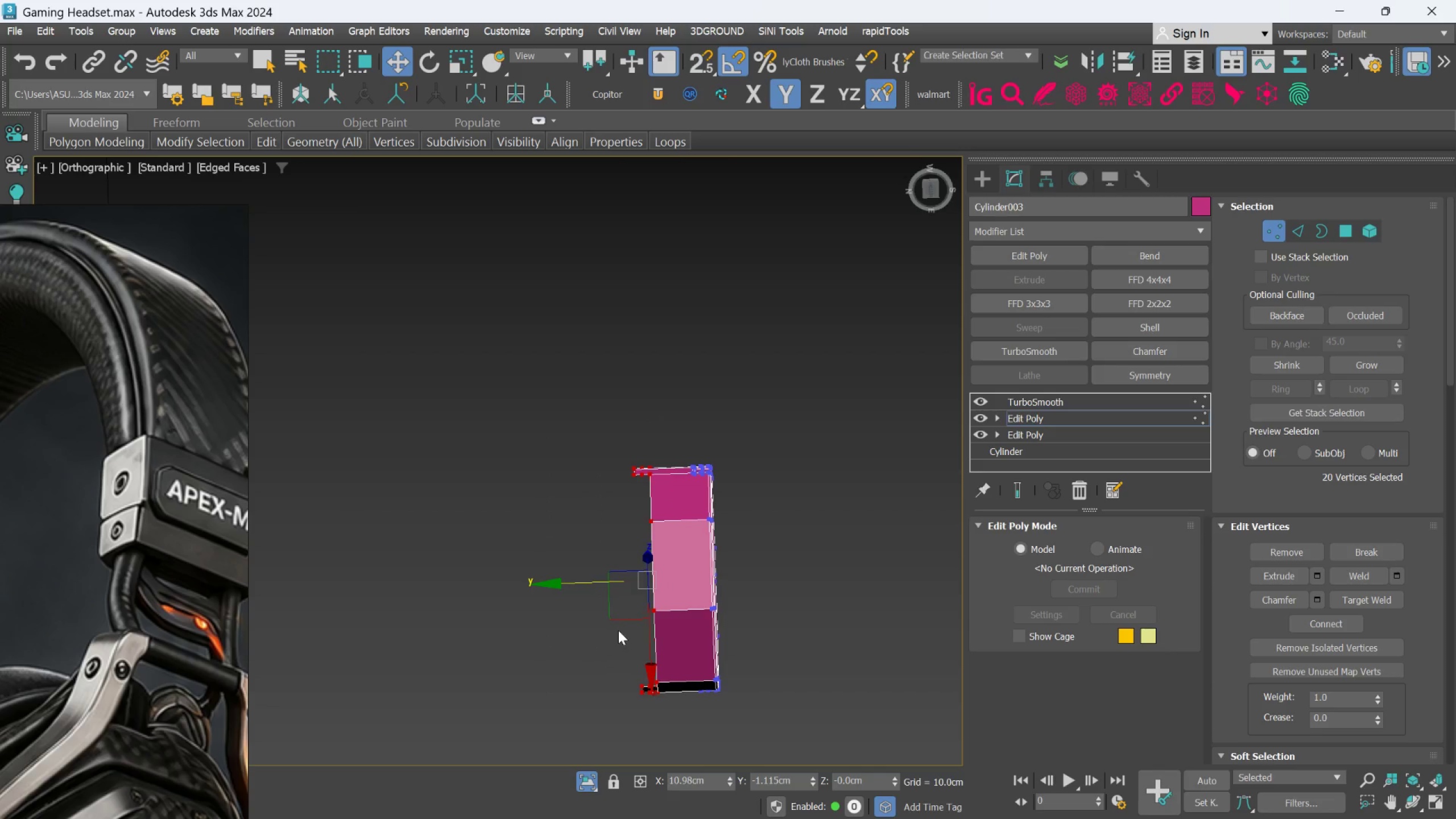 
key(R)
 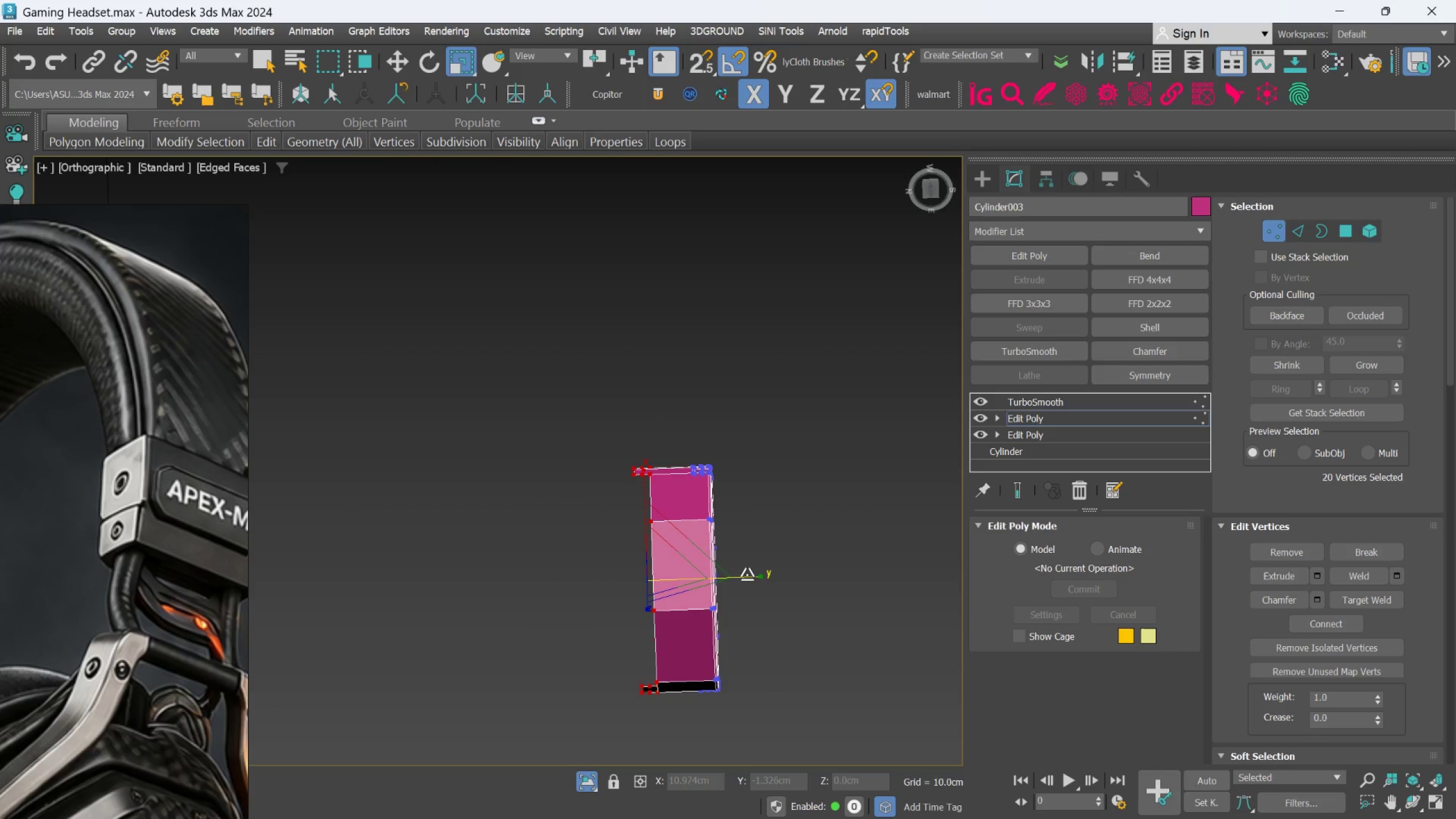 
left_click_drag(start_coordinate=[748, 575], to_coordinate=[341, 621])
 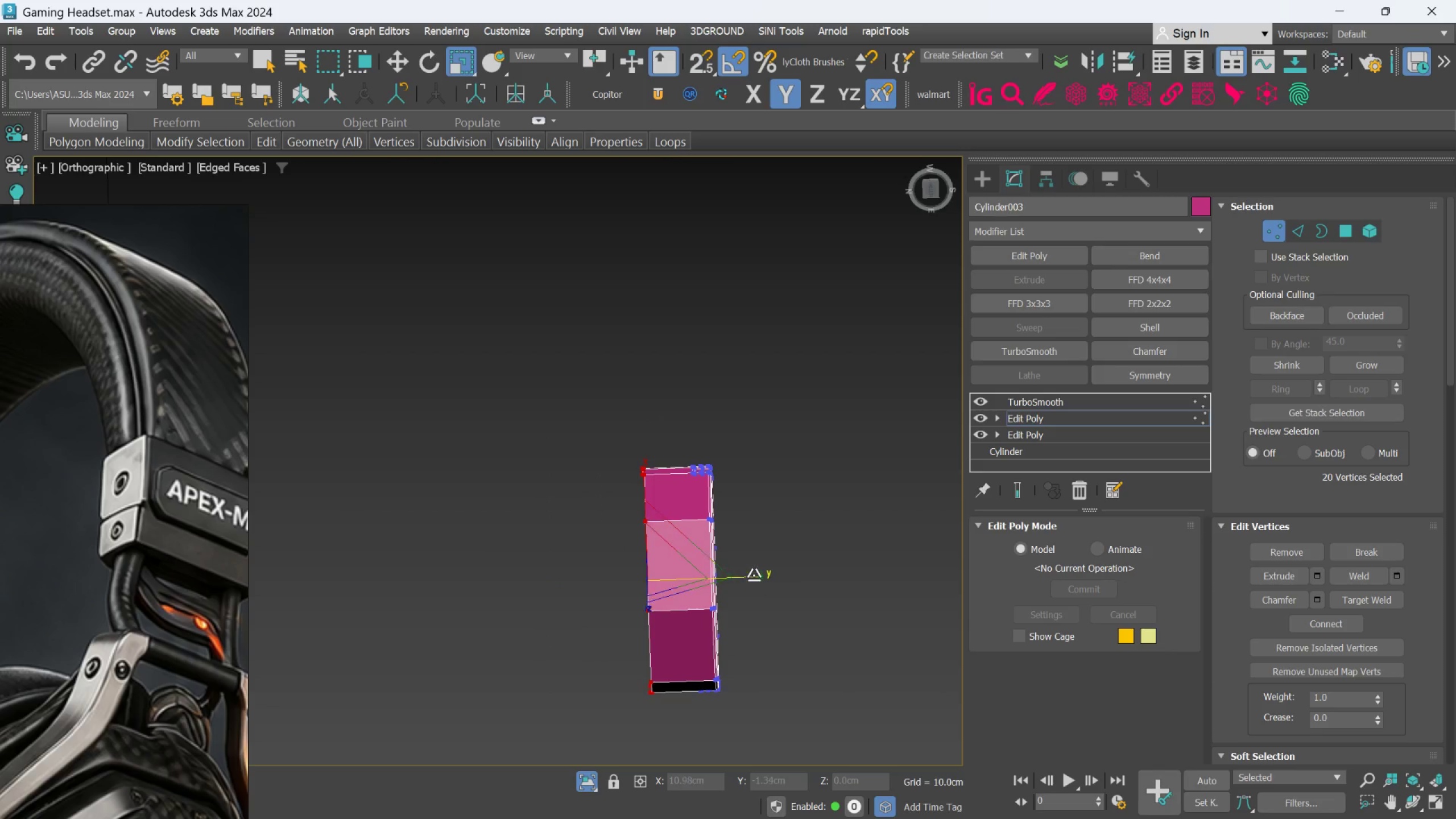 
left_click_drag(start_coordinate=[754, 574], to_coordinate=[384, 640])
 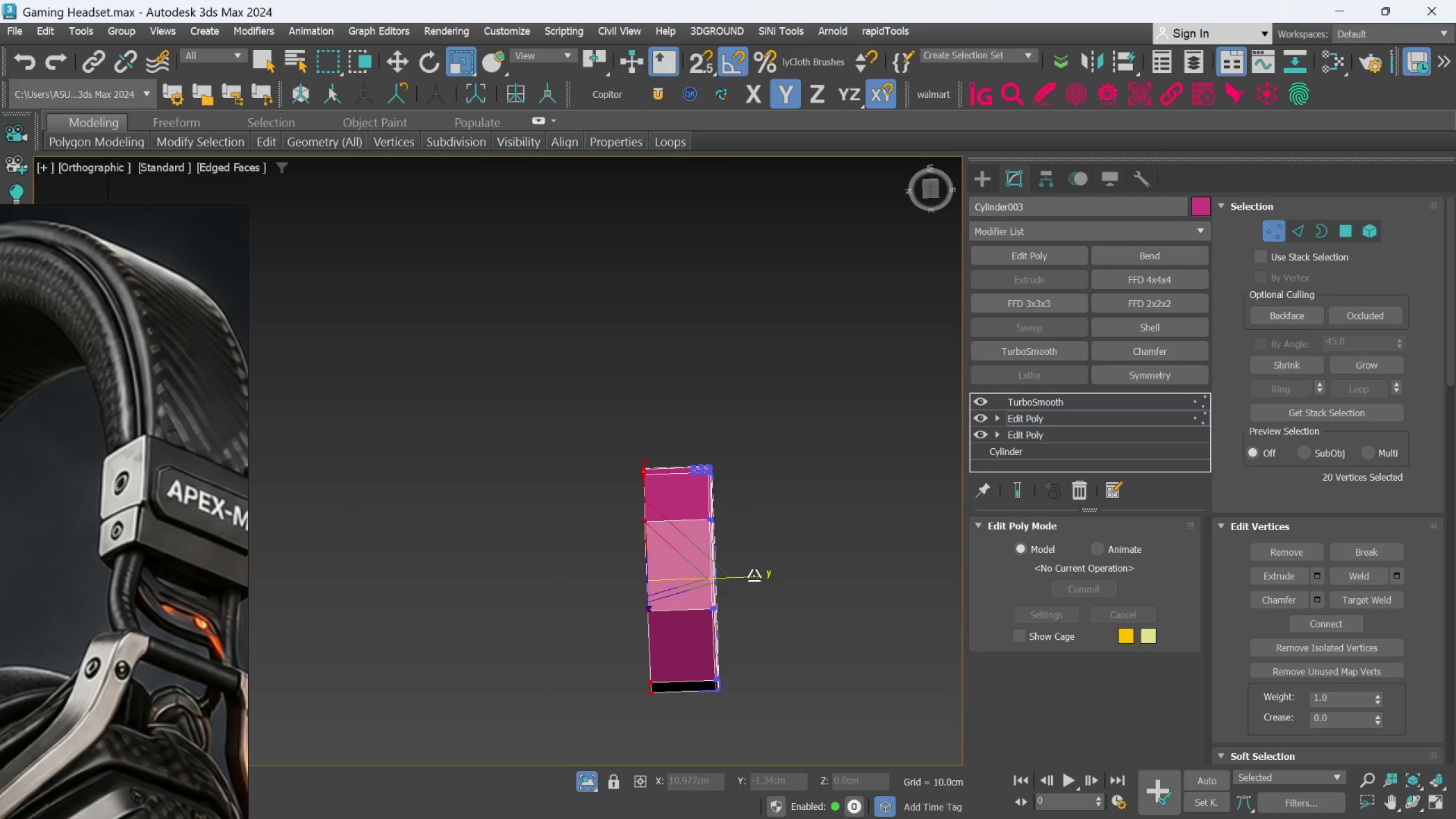 
left_click_drag(start_coordinate=[754, 574], to_coordinate=[594, 635])
 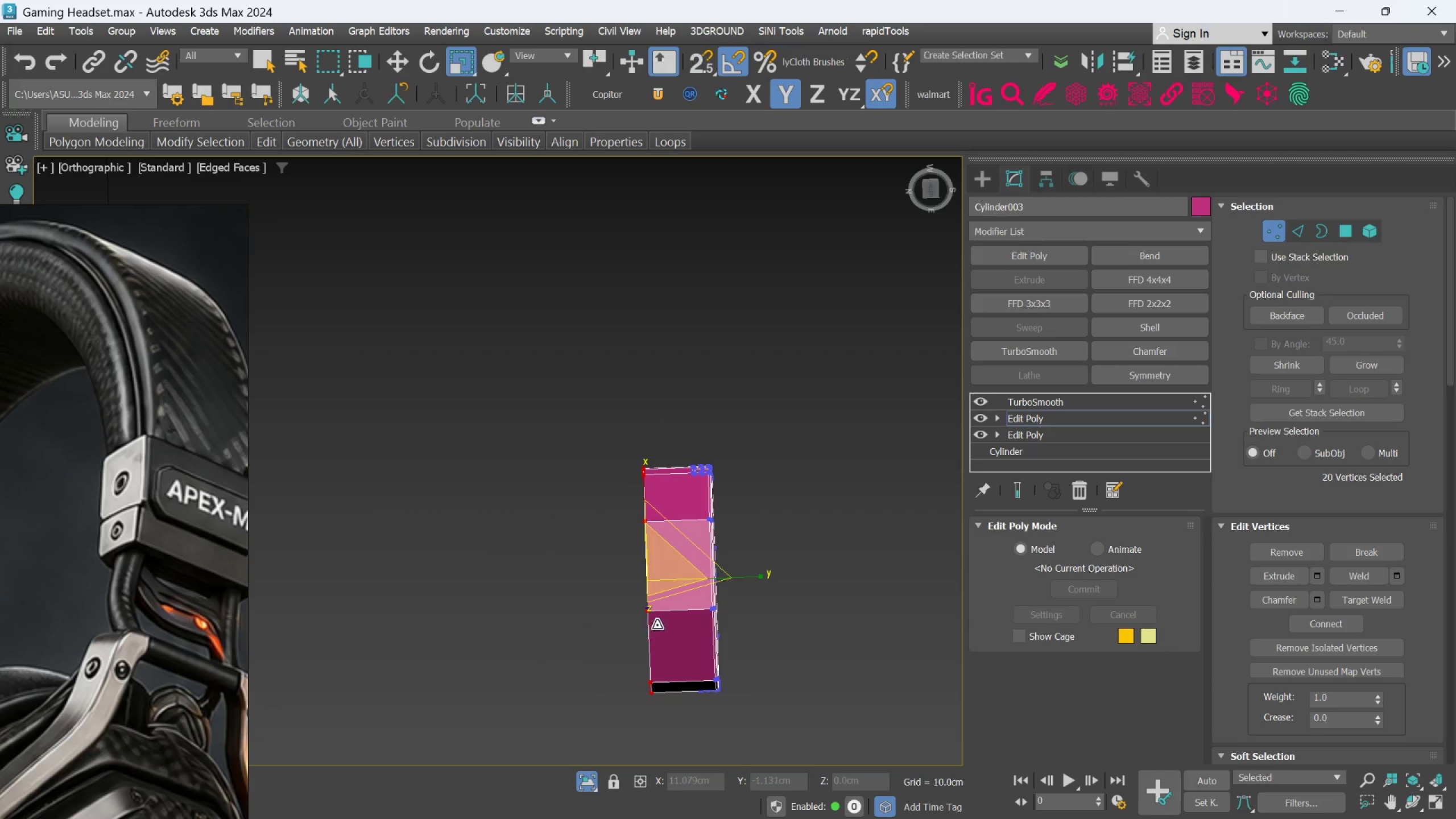 
key(W)
 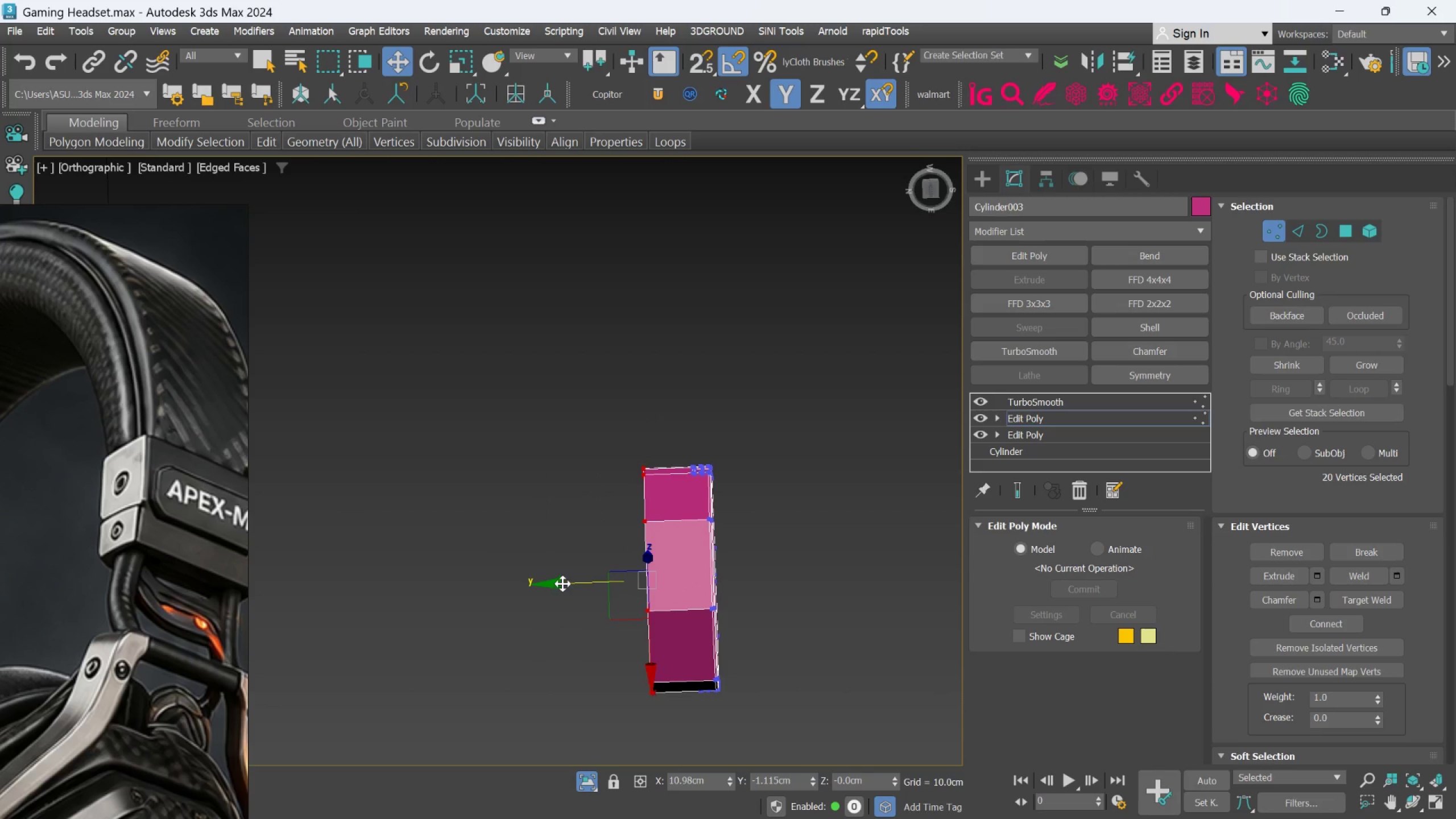 
left_click_drag(start_coordinate=[562, 583], to_coordinate=[601, 589])
 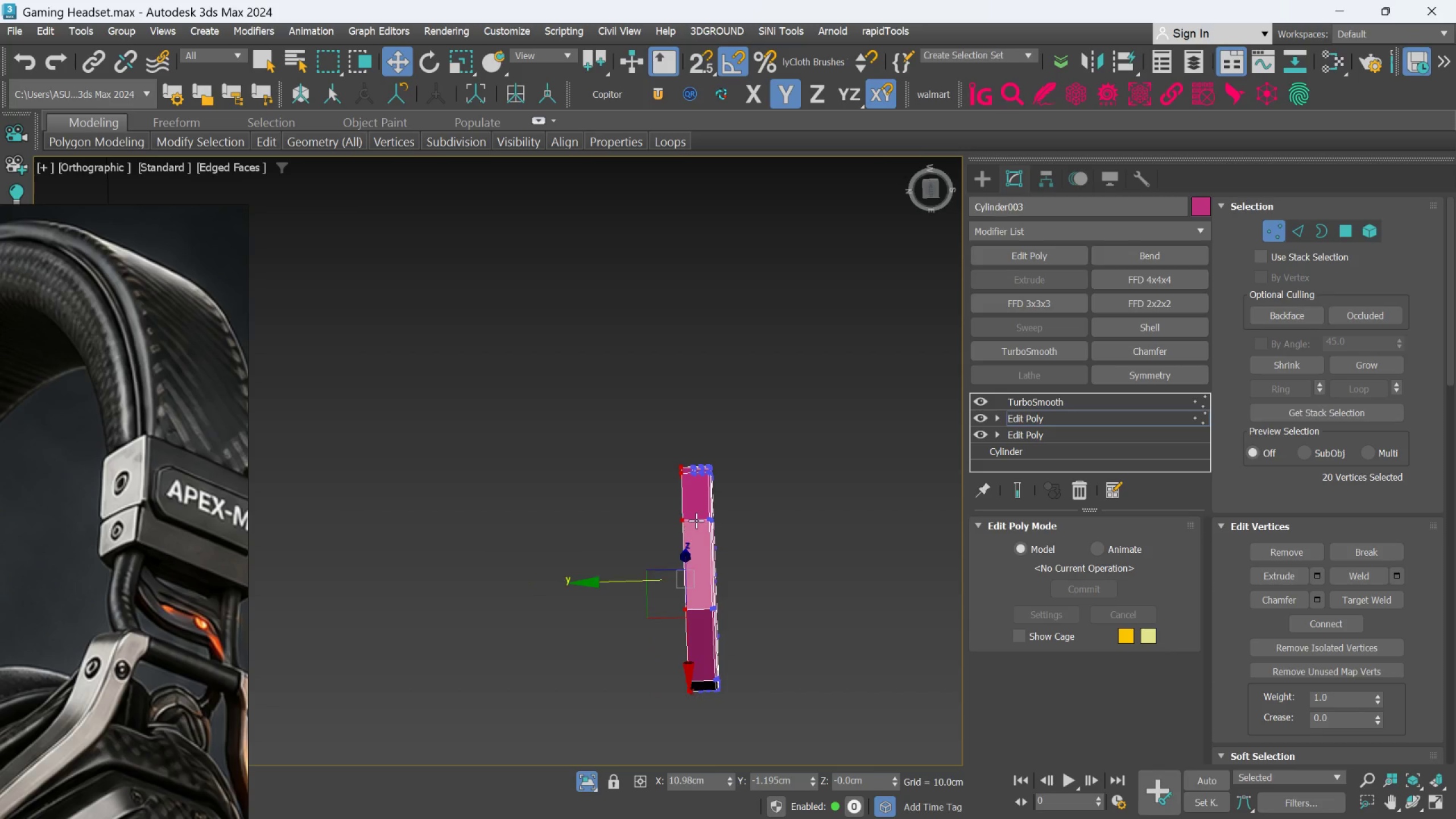 
hold_key(key=AltLeft, duration=0.91)
 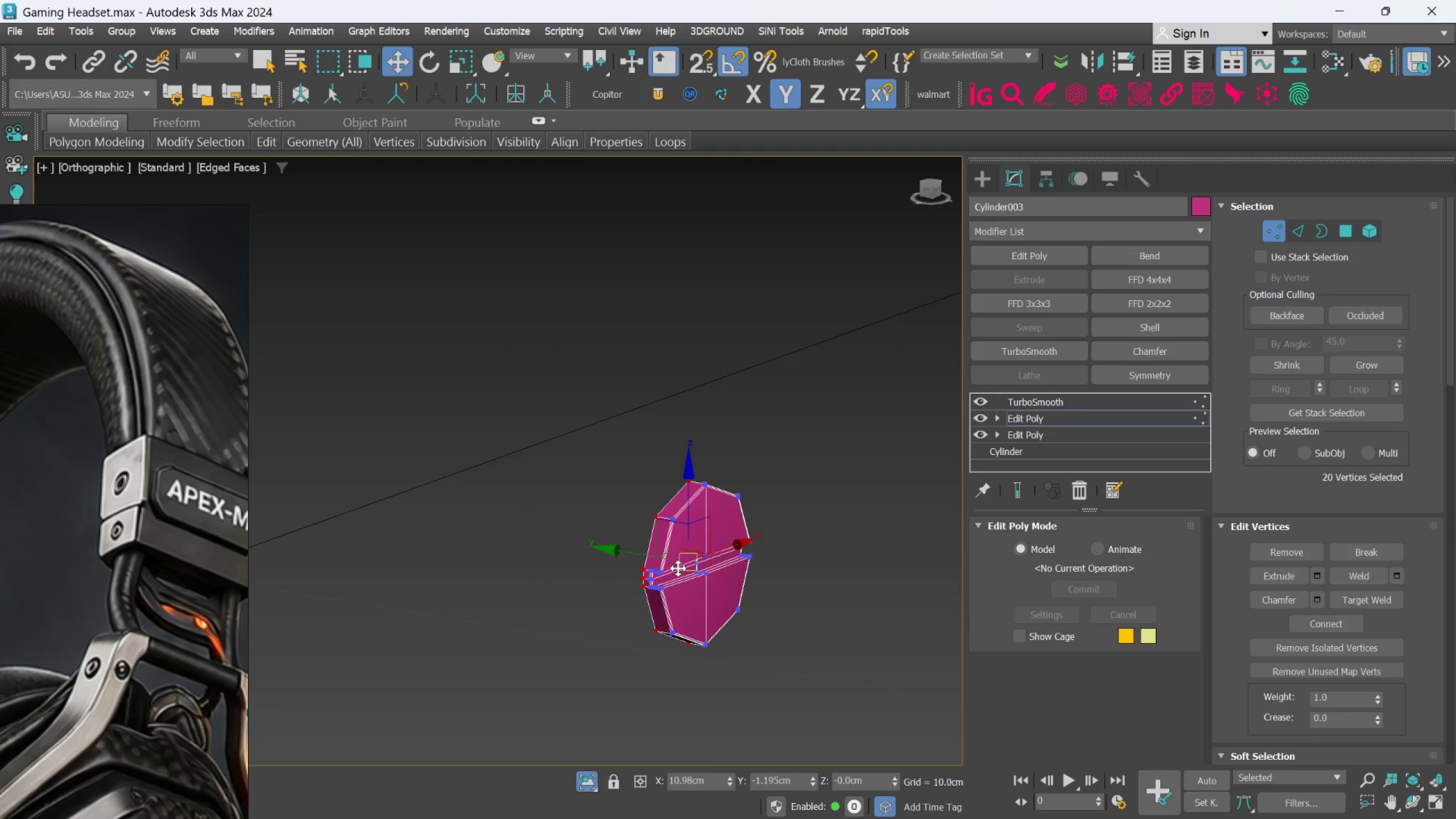 
scroll: coordinate [696, 520], scroll_direction: down, amount: 1.0
 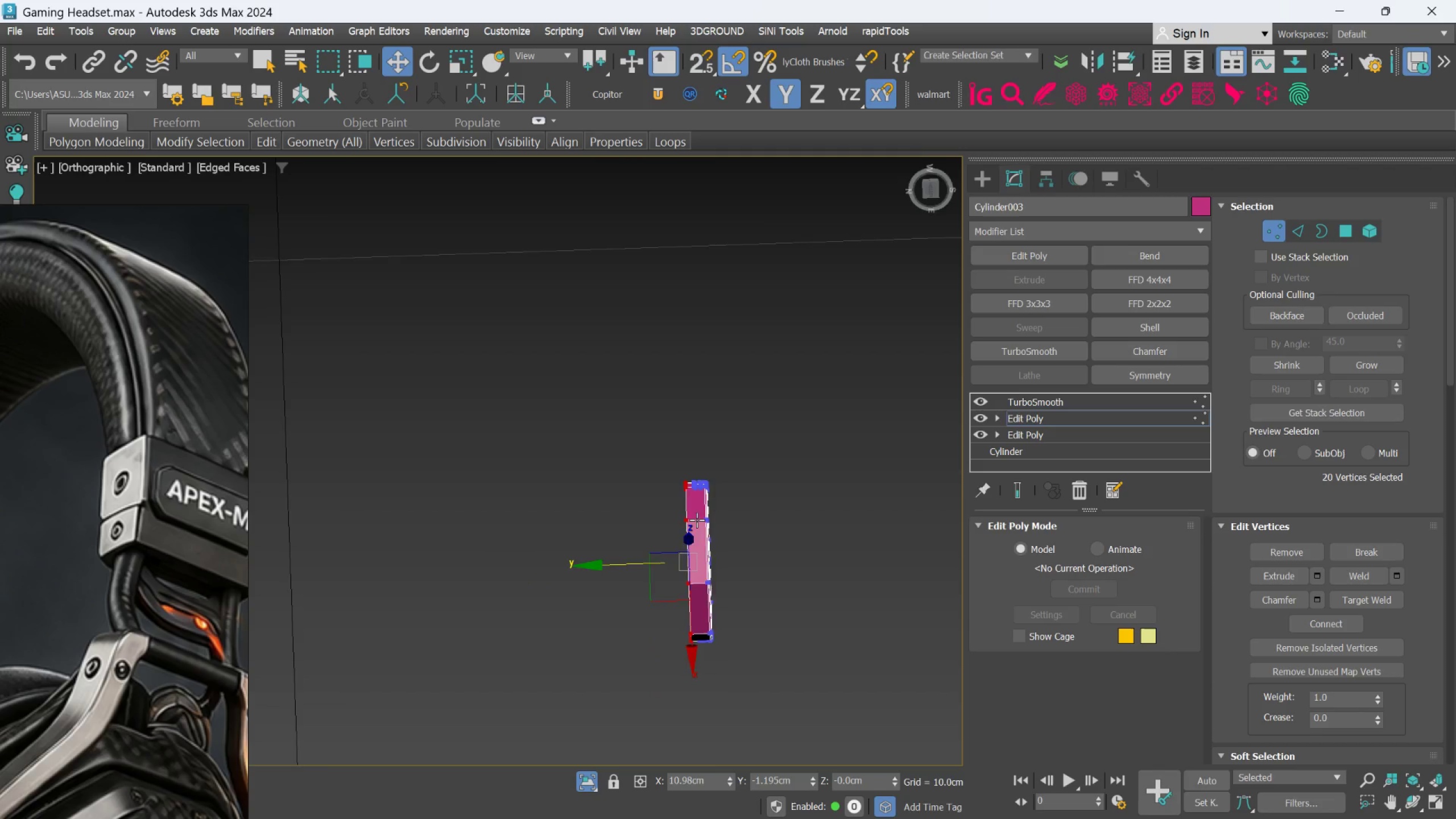 
scroll: coordinate [675, 566], scroll_direction: up, amount: 3.0
 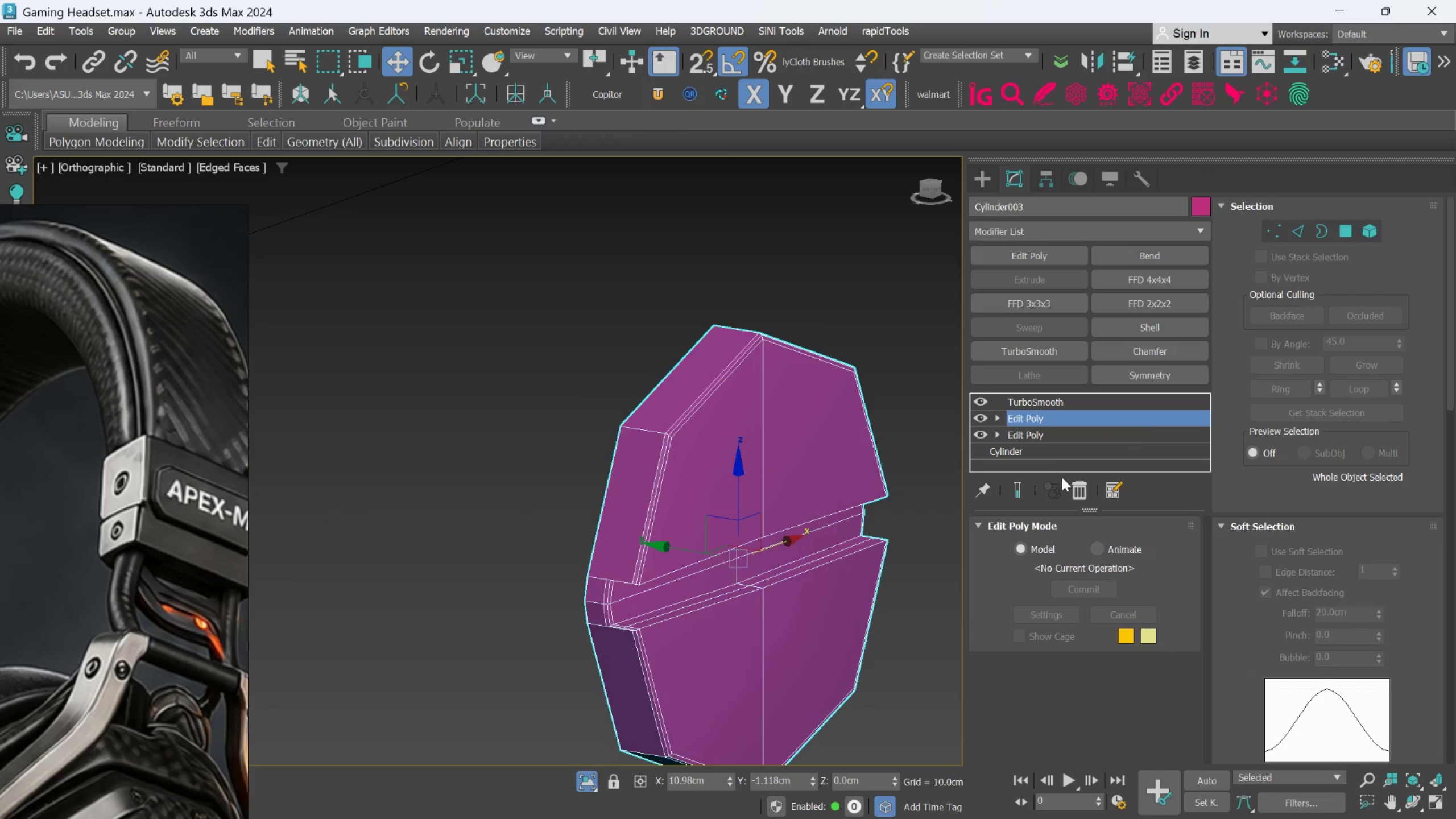 
left_click([1027, 489])
 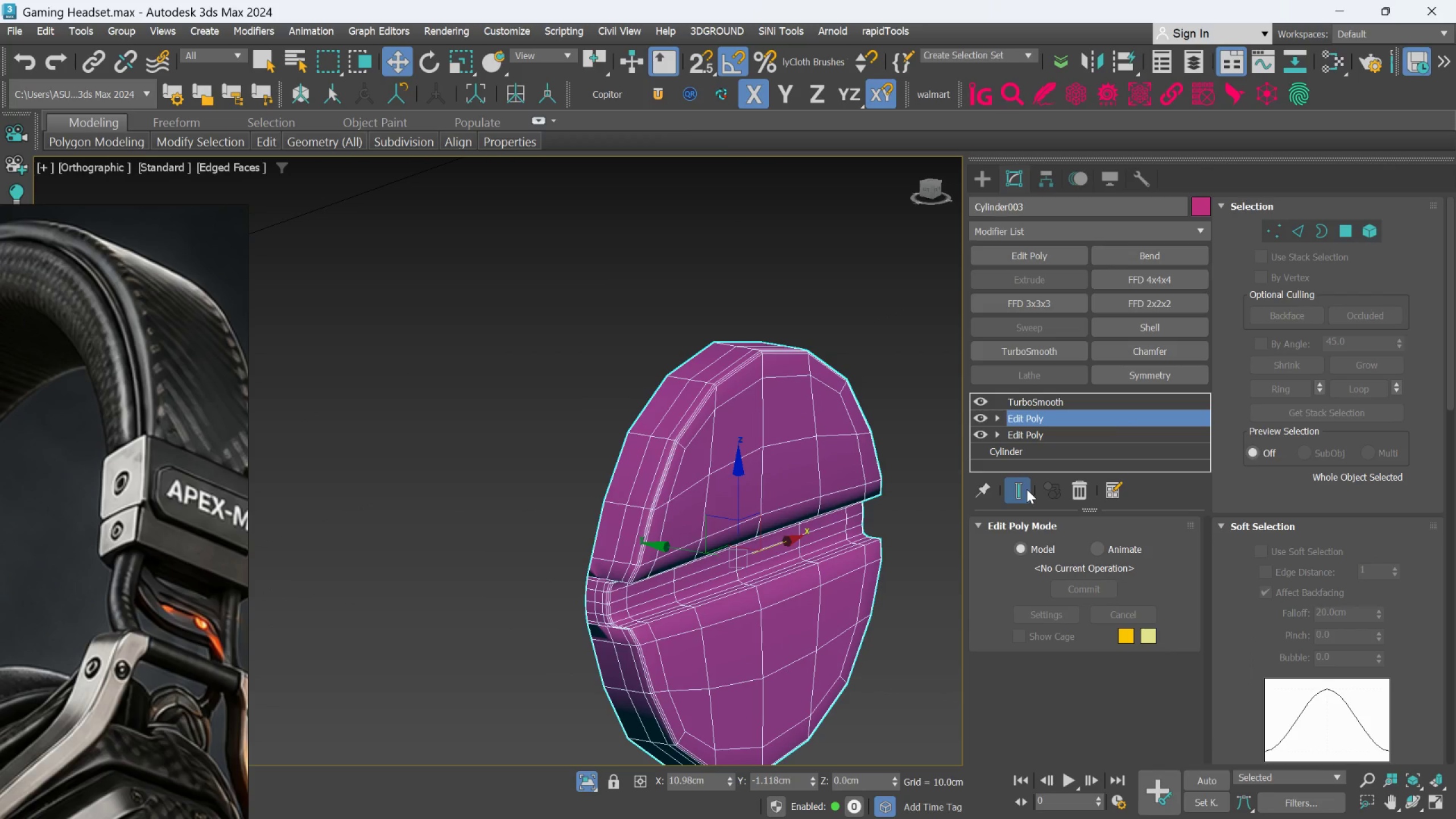 
left_click([1027, 489])
 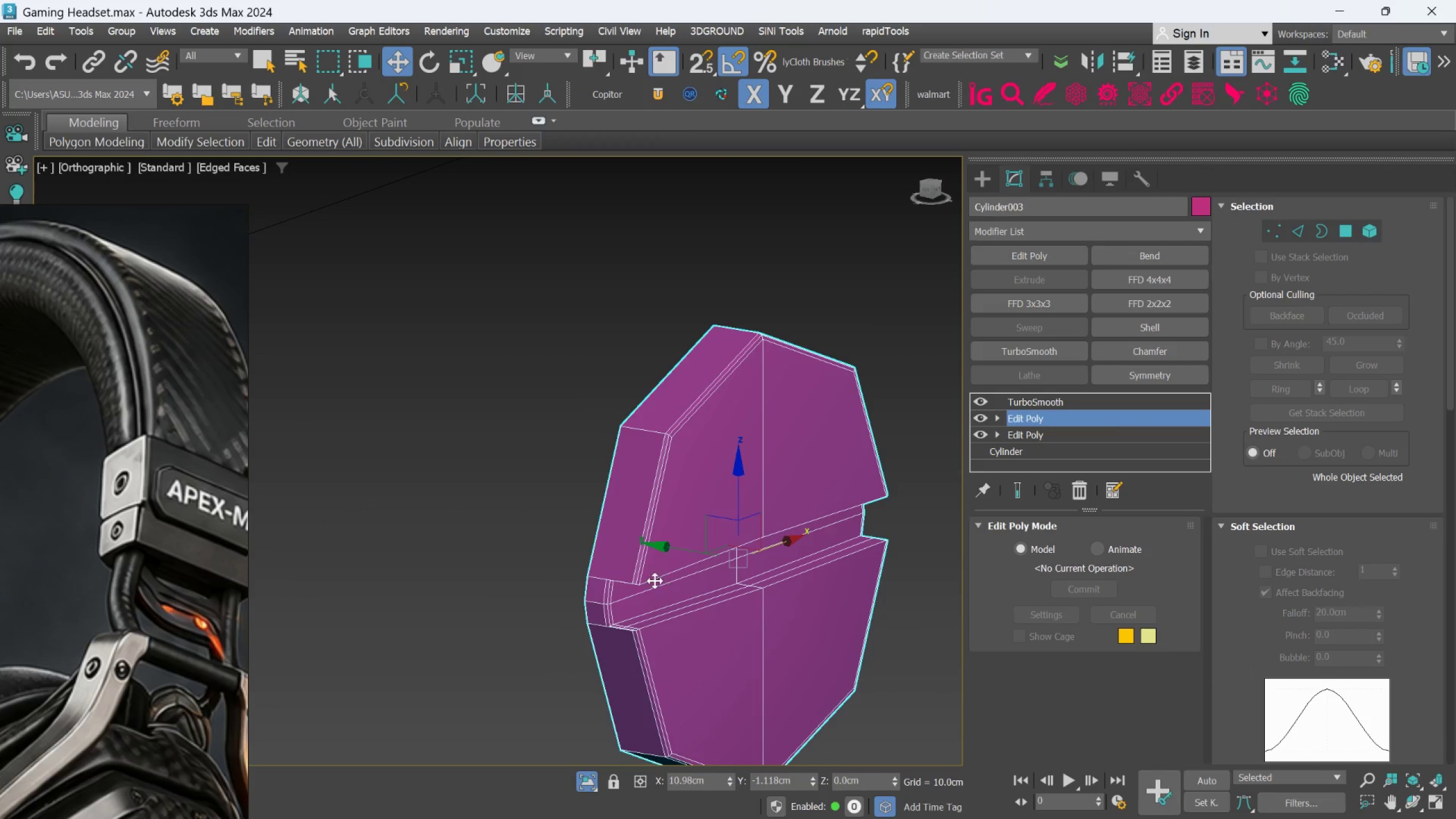 
hold_key(key=AltLeft, duration=0.45)
 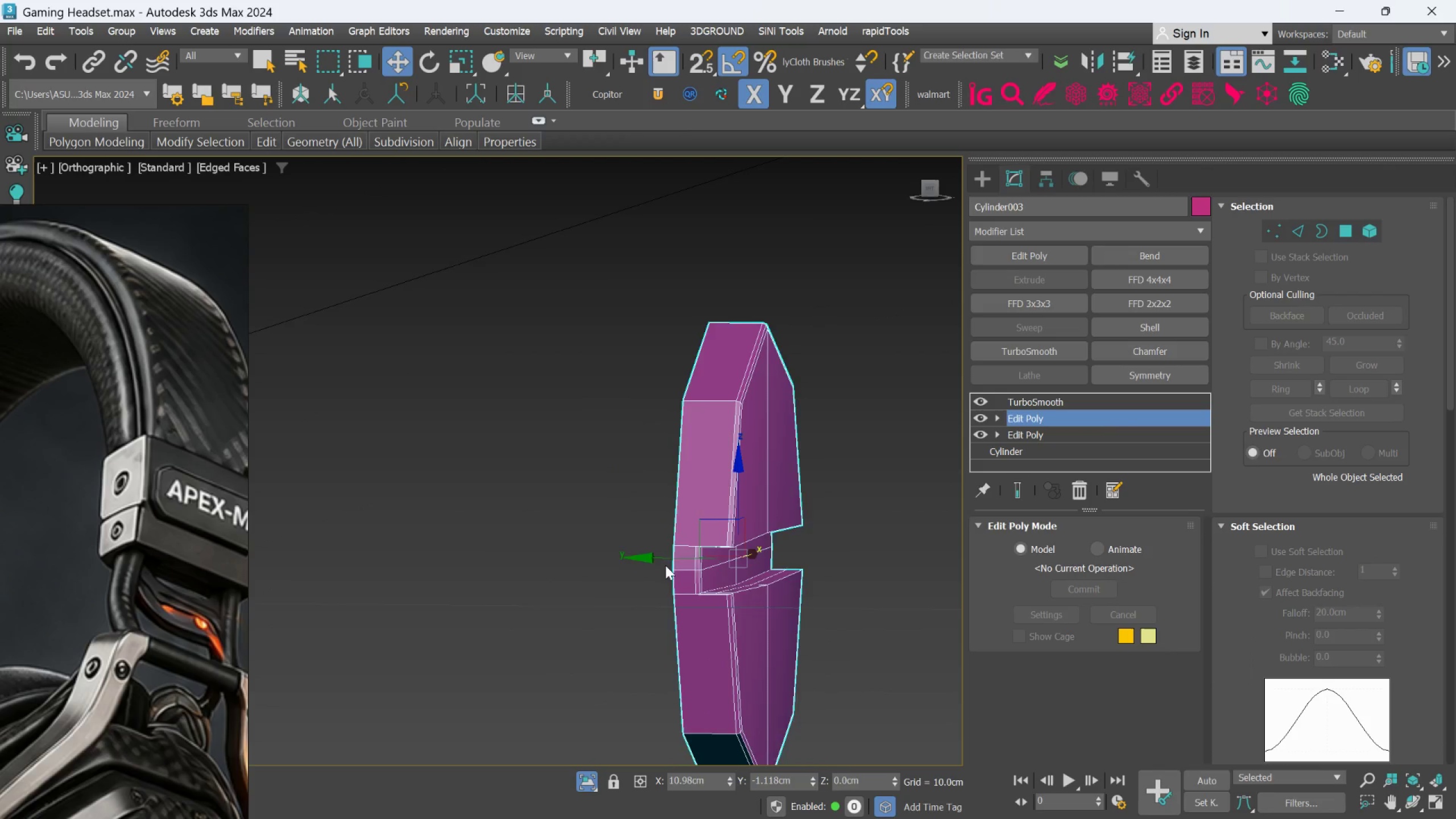 
scroll: coordinate [663, 566], scroll_direction: up, amount: 3.0
 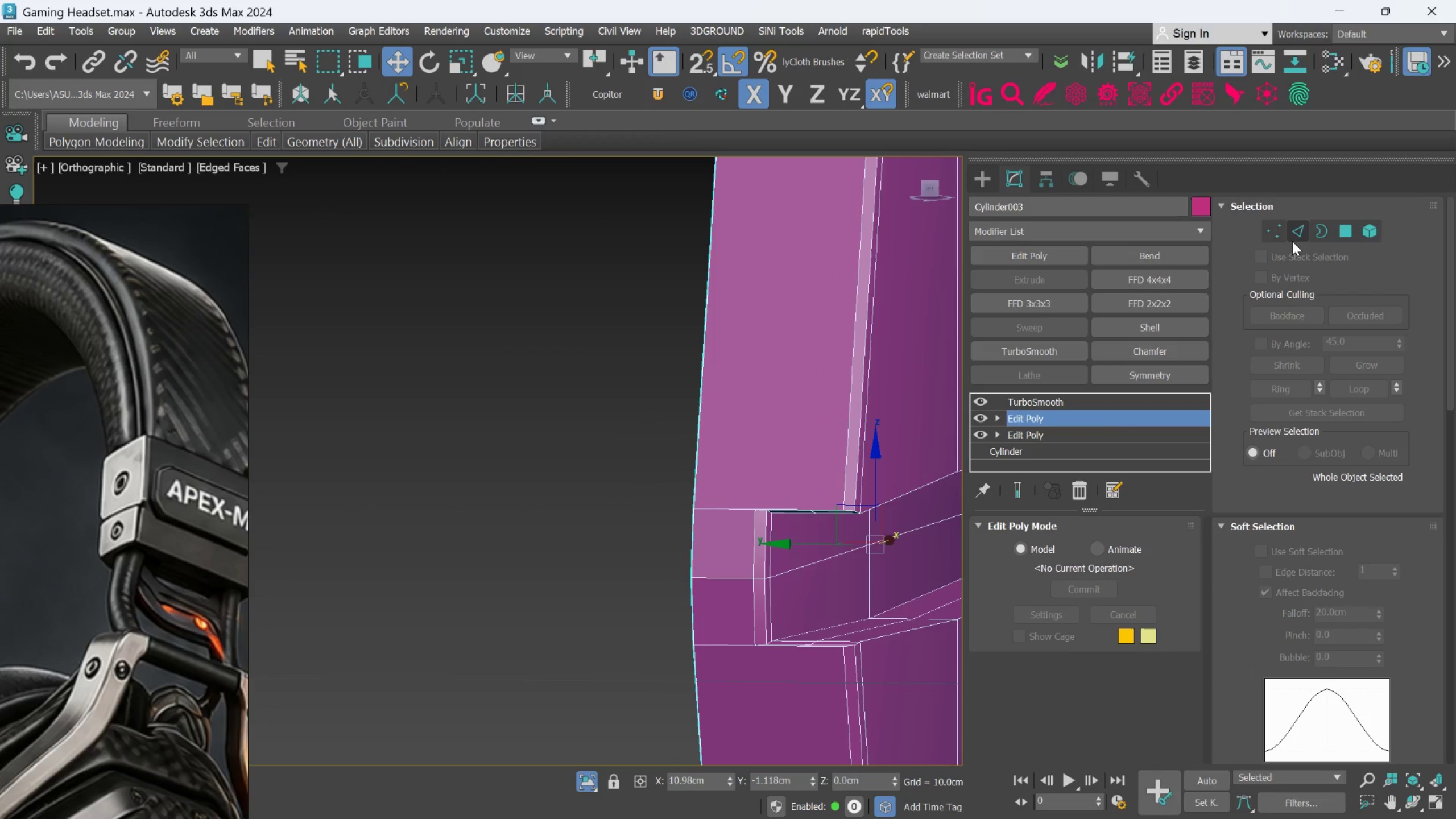 
left_click([1294, 229])
 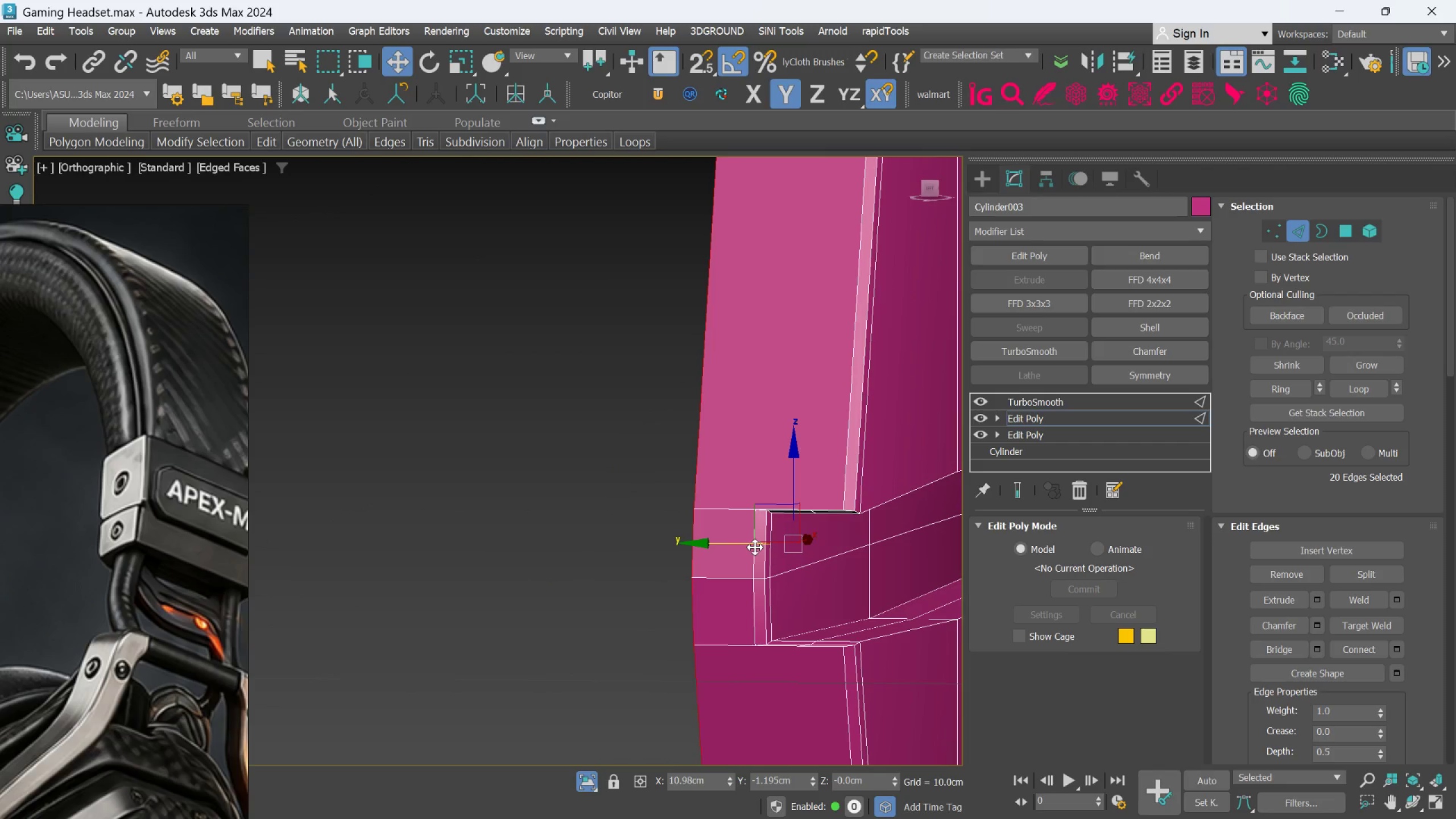 
key(Alt+1)
 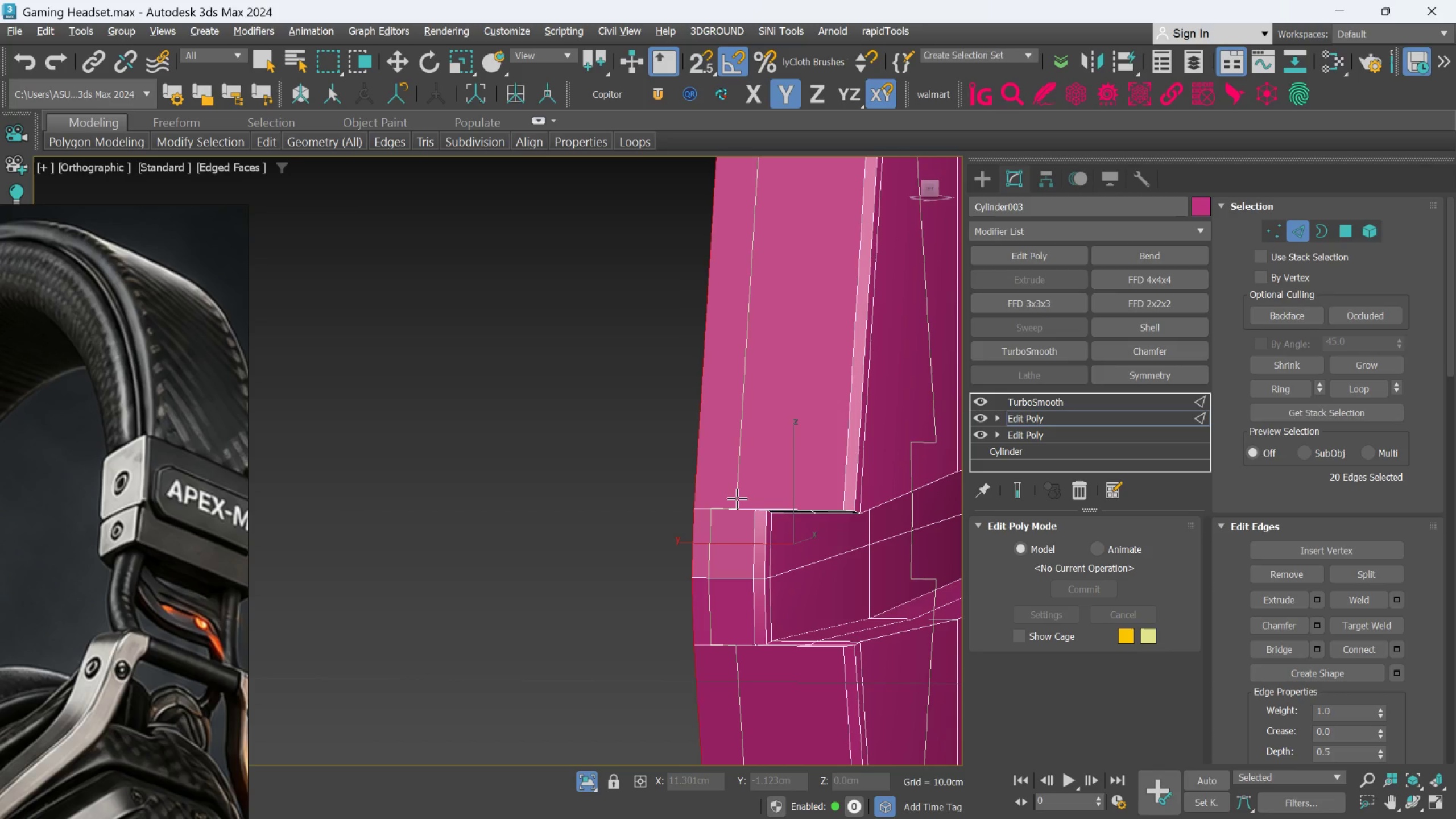 
left_click([737, 498])
 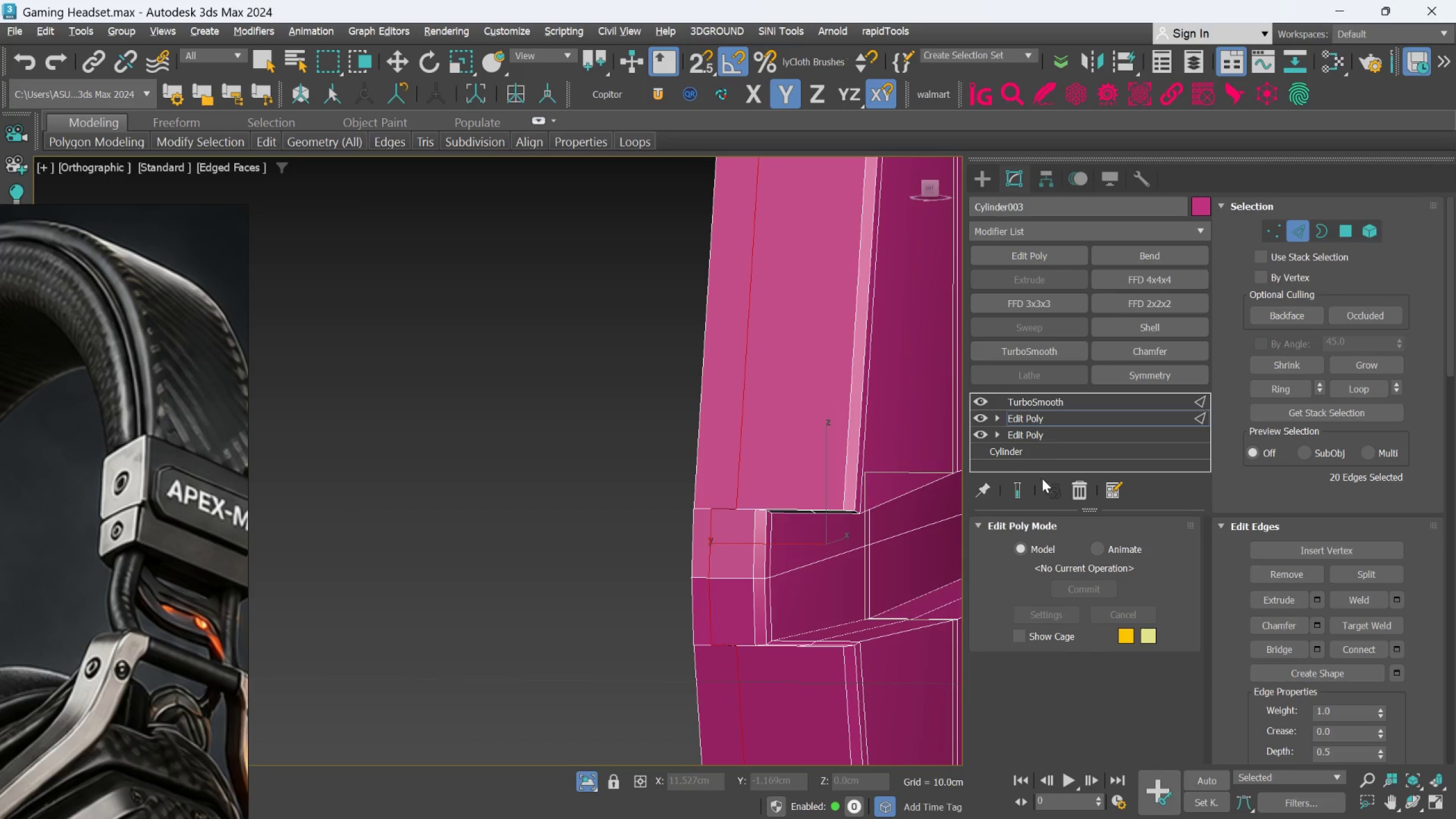 
left_click([1029, 491])
 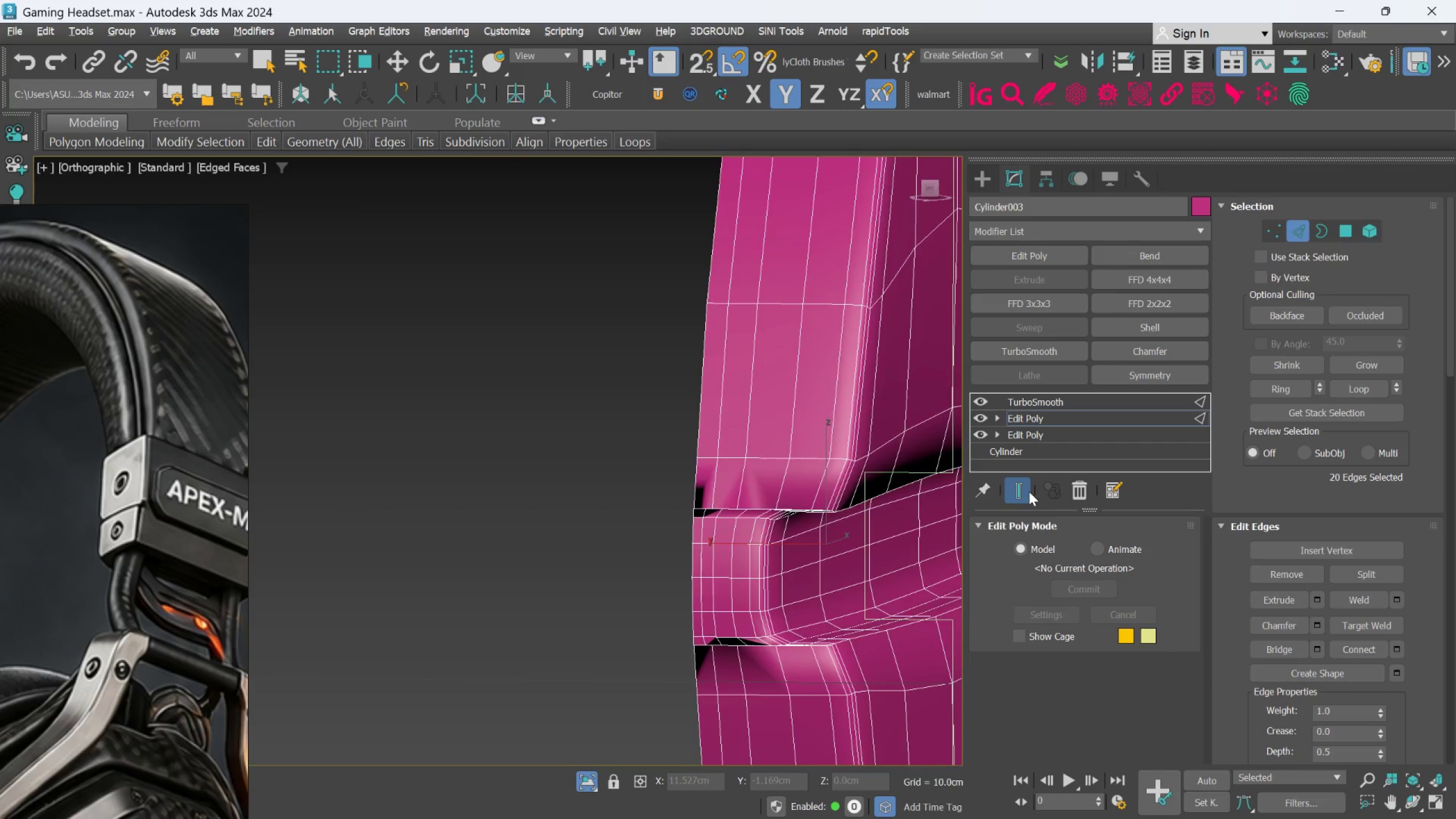 
double_click([1029, 491])
 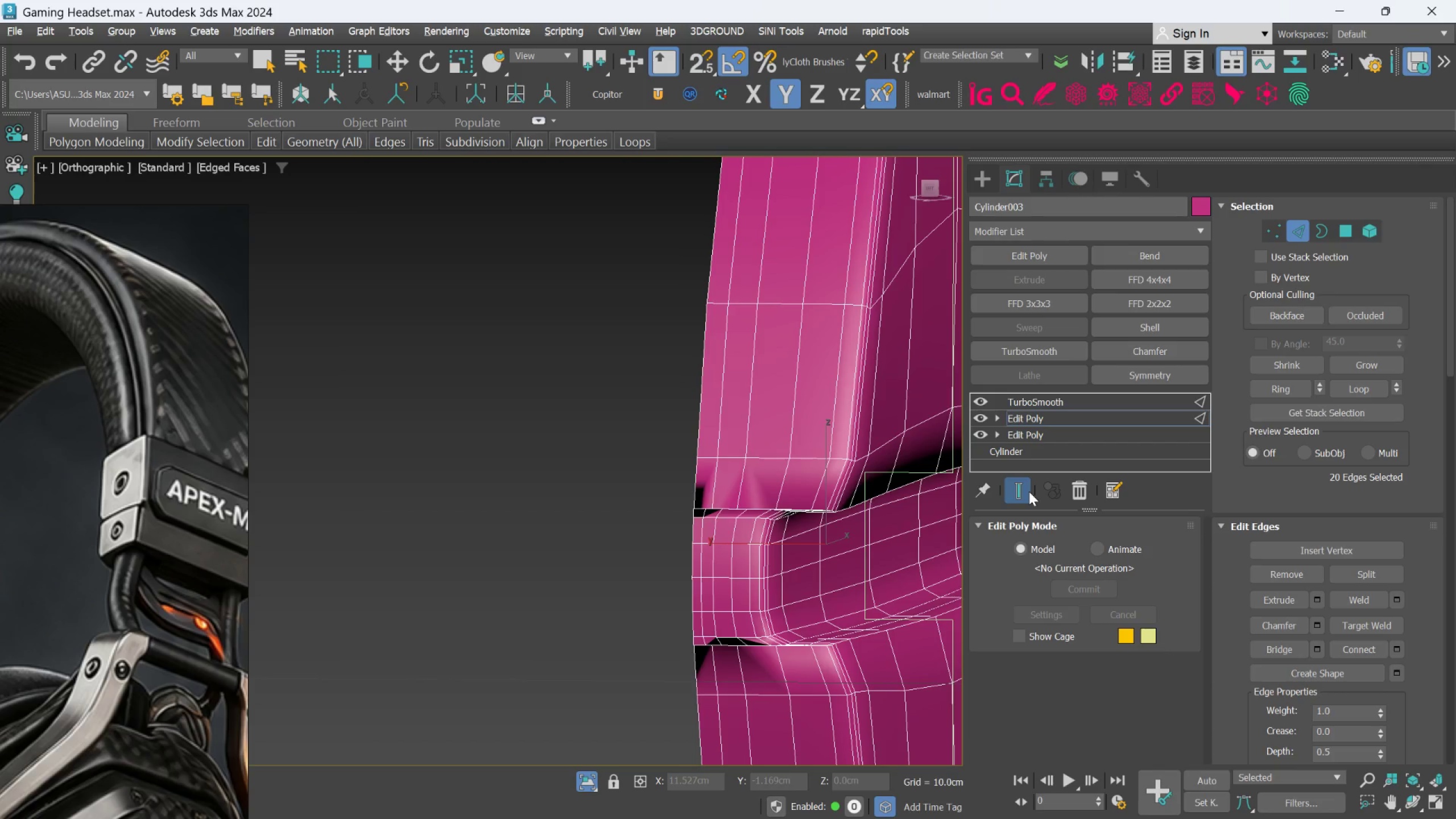 
left_click([1029, 491])
 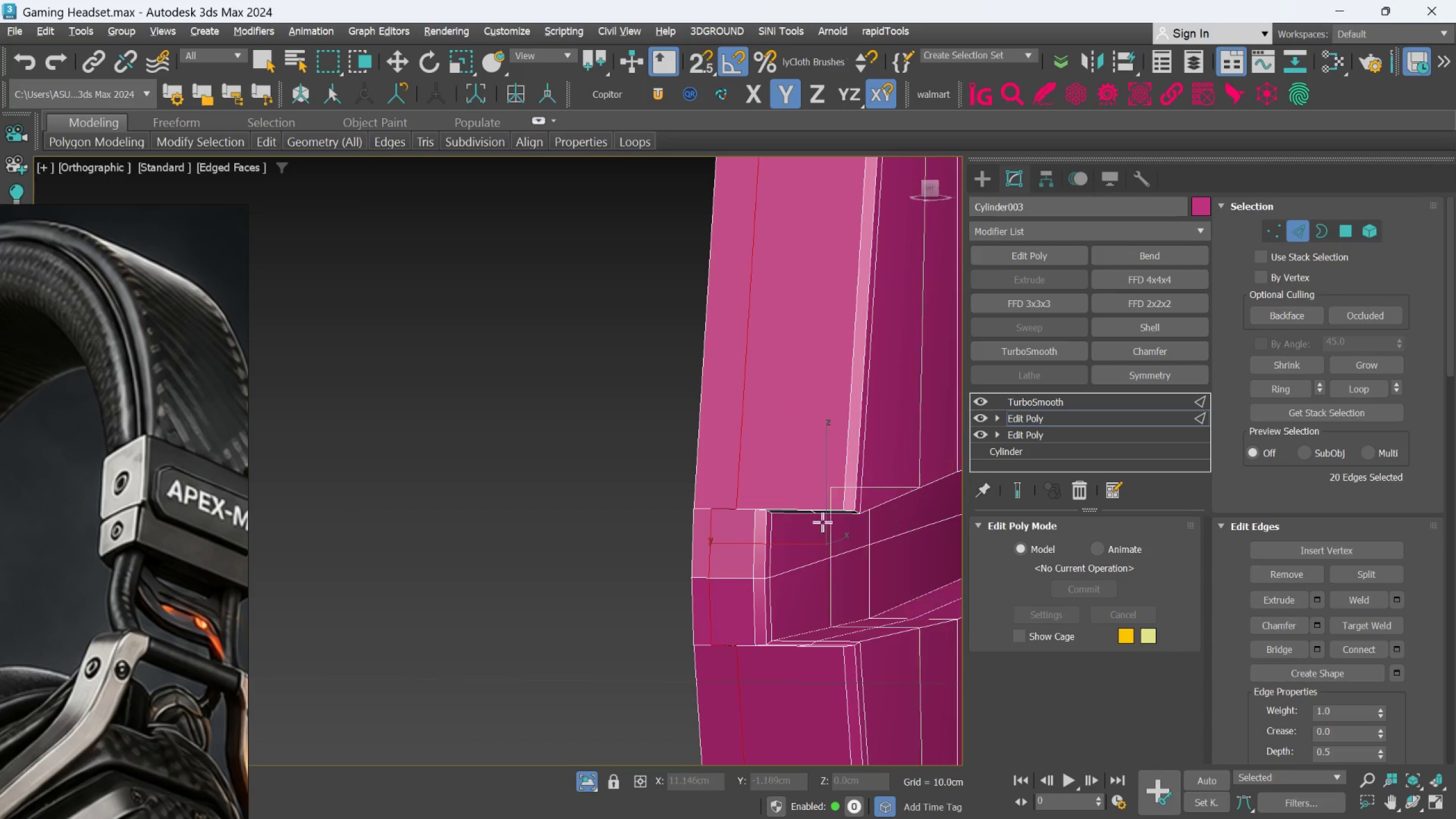 
hold_key(key=AltLeft, duration=0.8)
 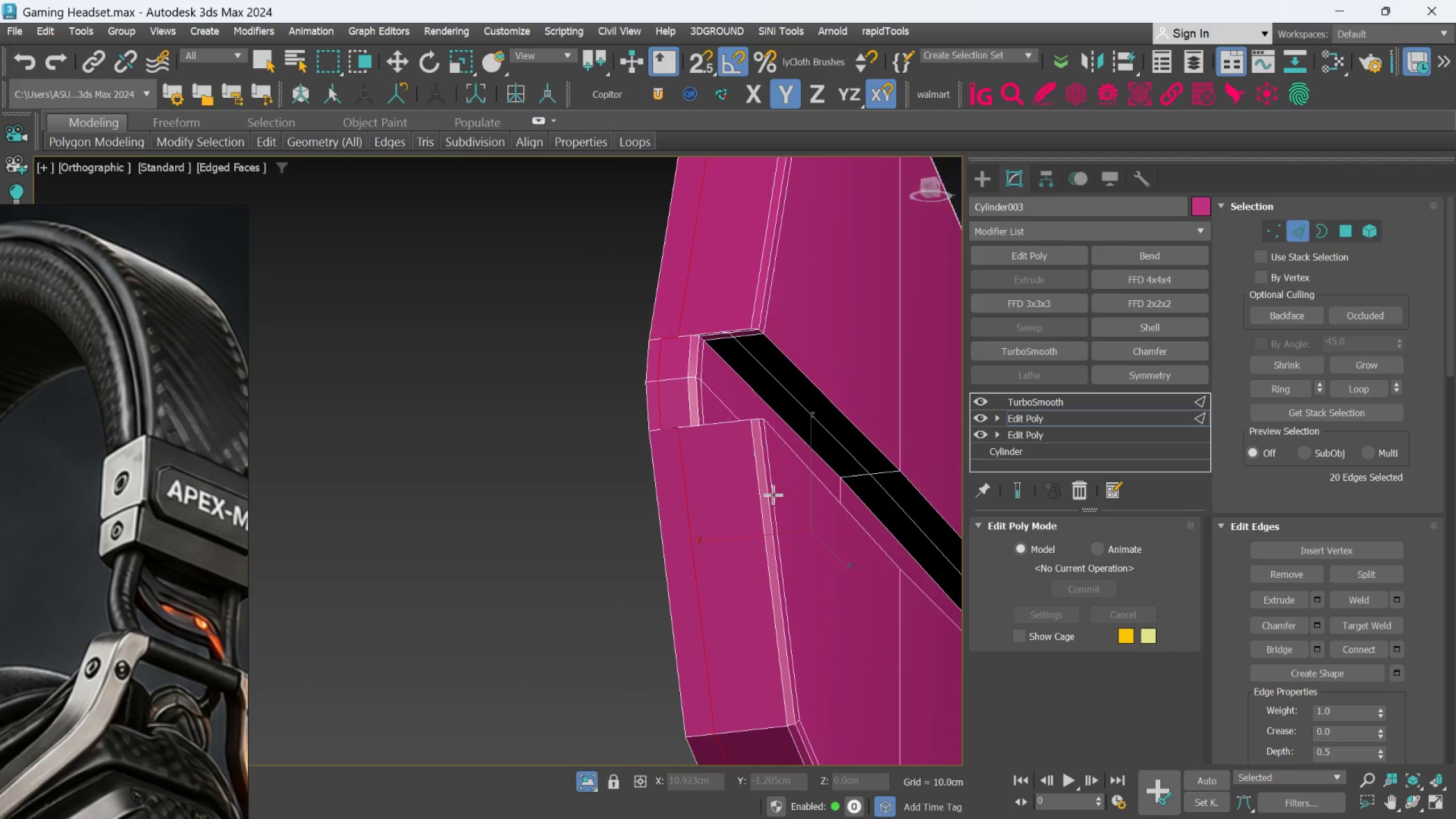 
key(Alt+AltLeft)
 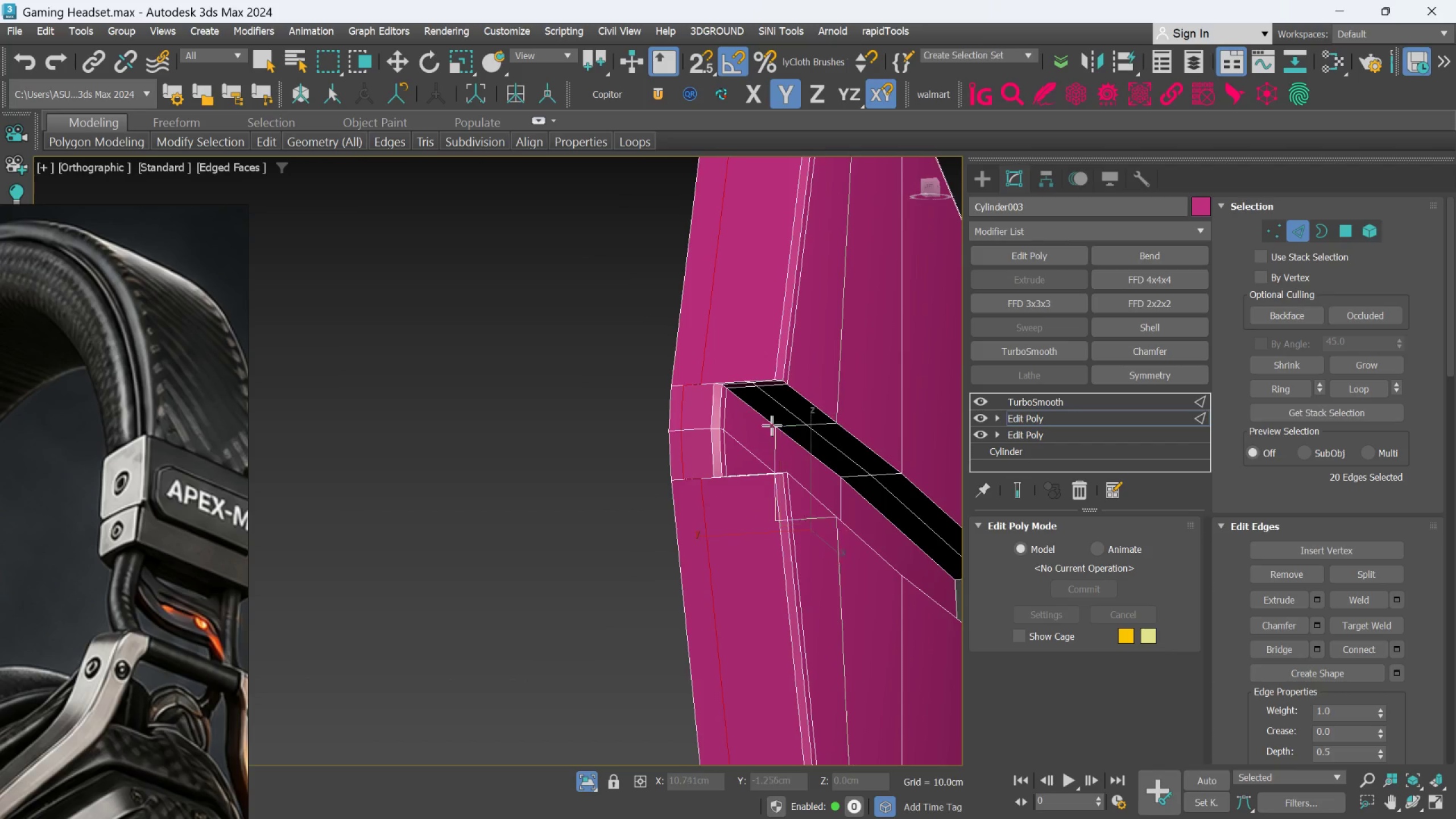 
scroll: coordinate [773, 495], scroll_direction: down, amount: 1.0
 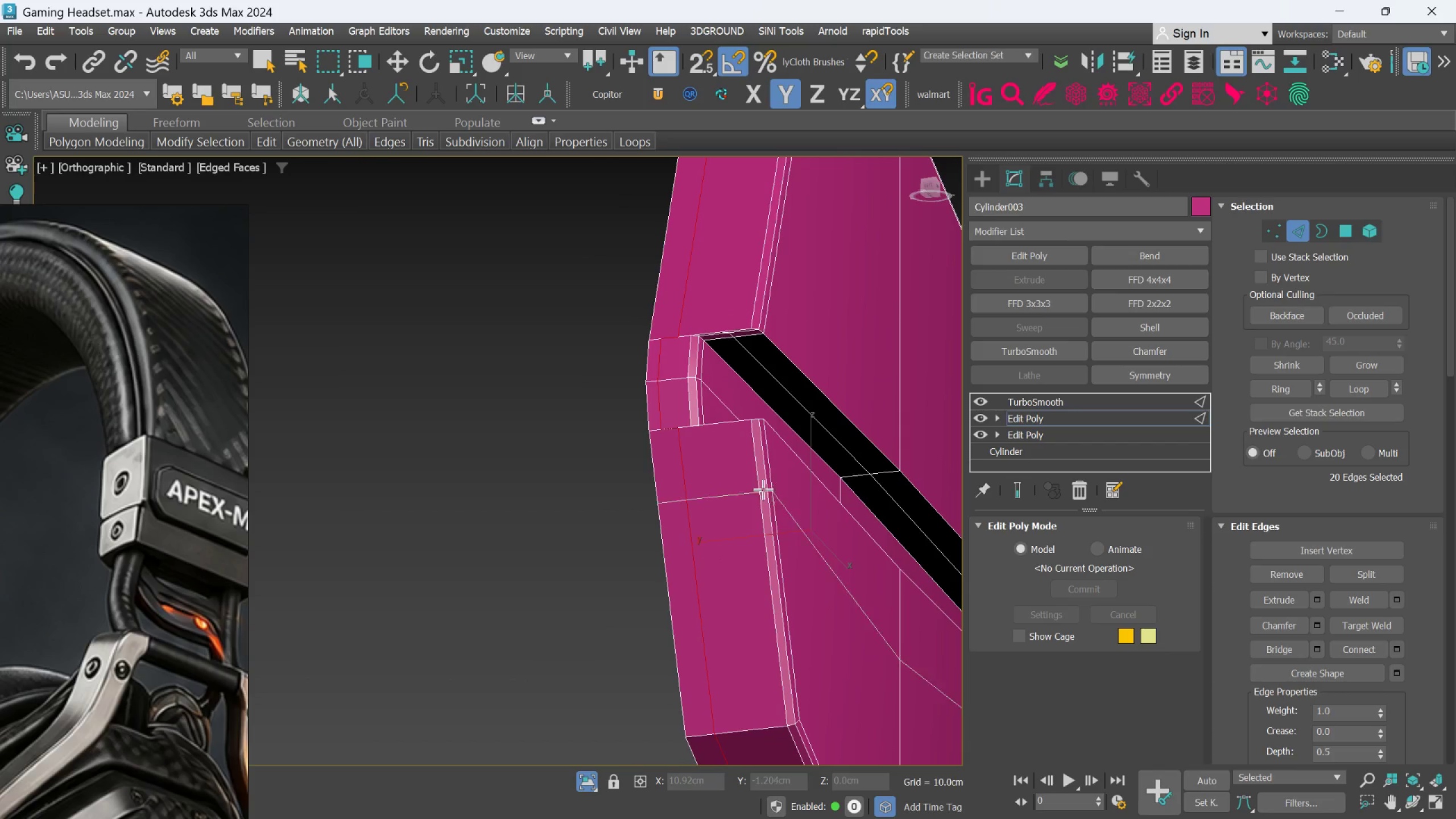 
key(Control+Z)
 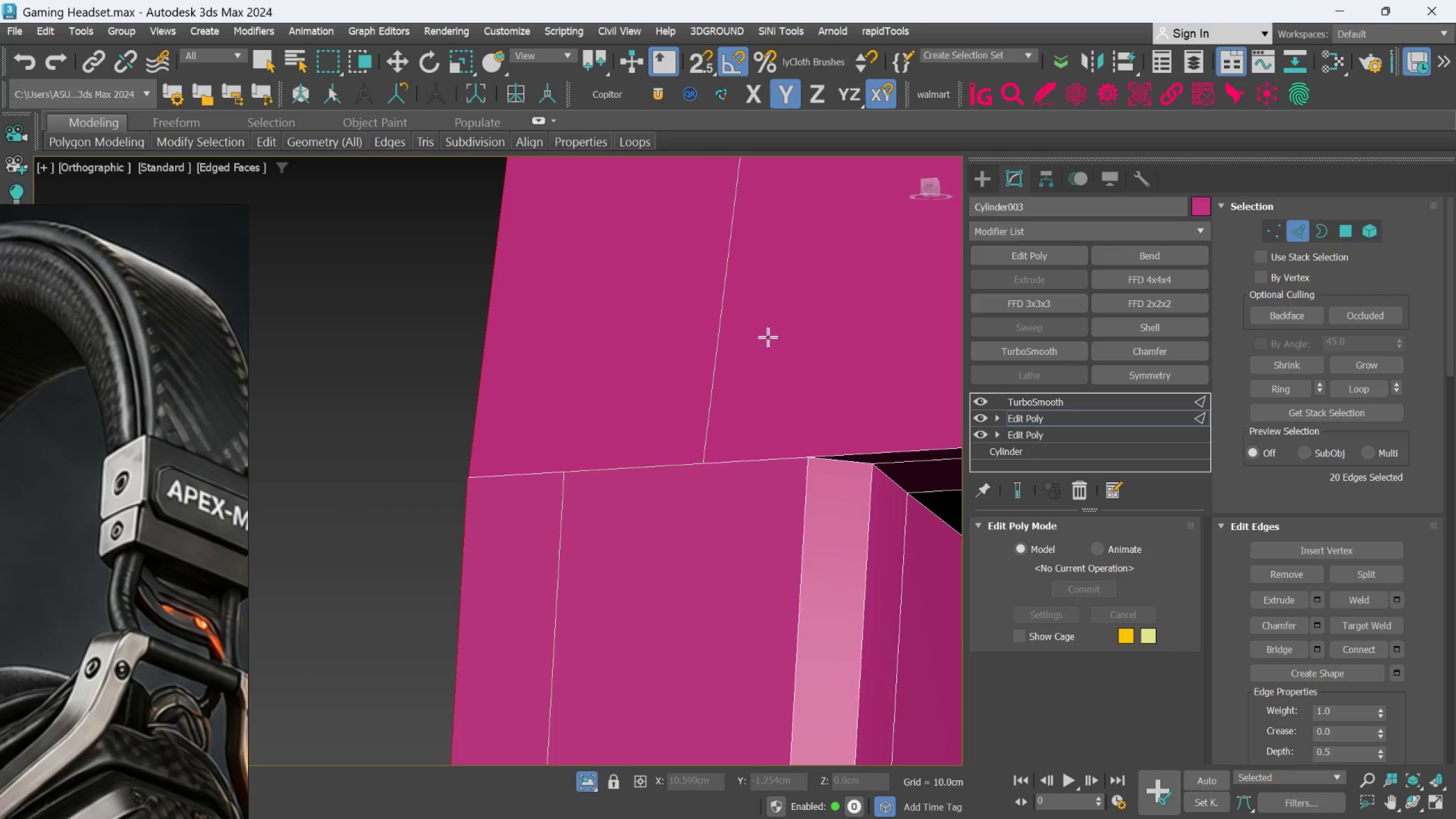 
scroll: coordinate [725, 344], scroll_direction: up, amount: 6.0
 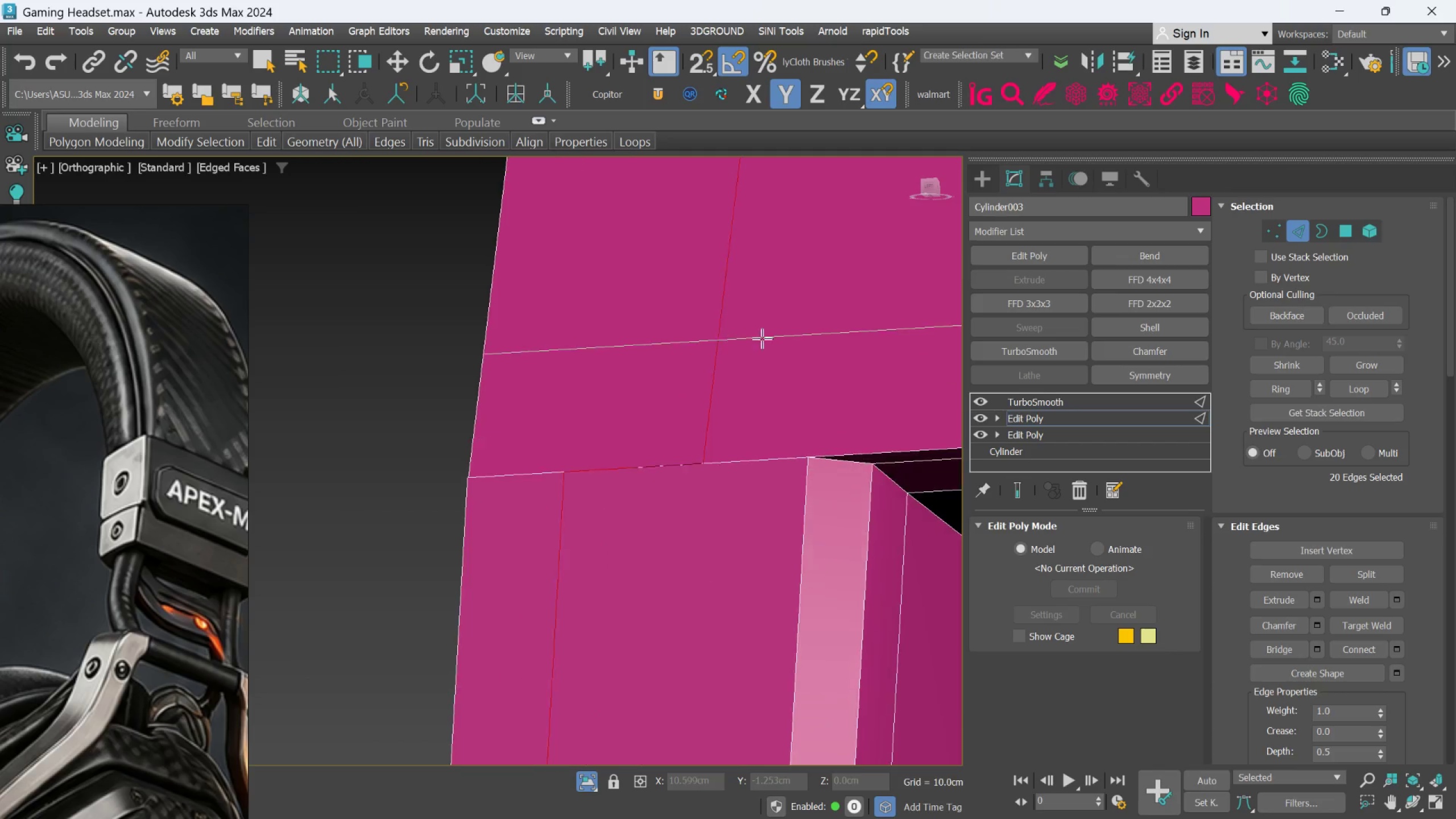 
key(Control+Z)
 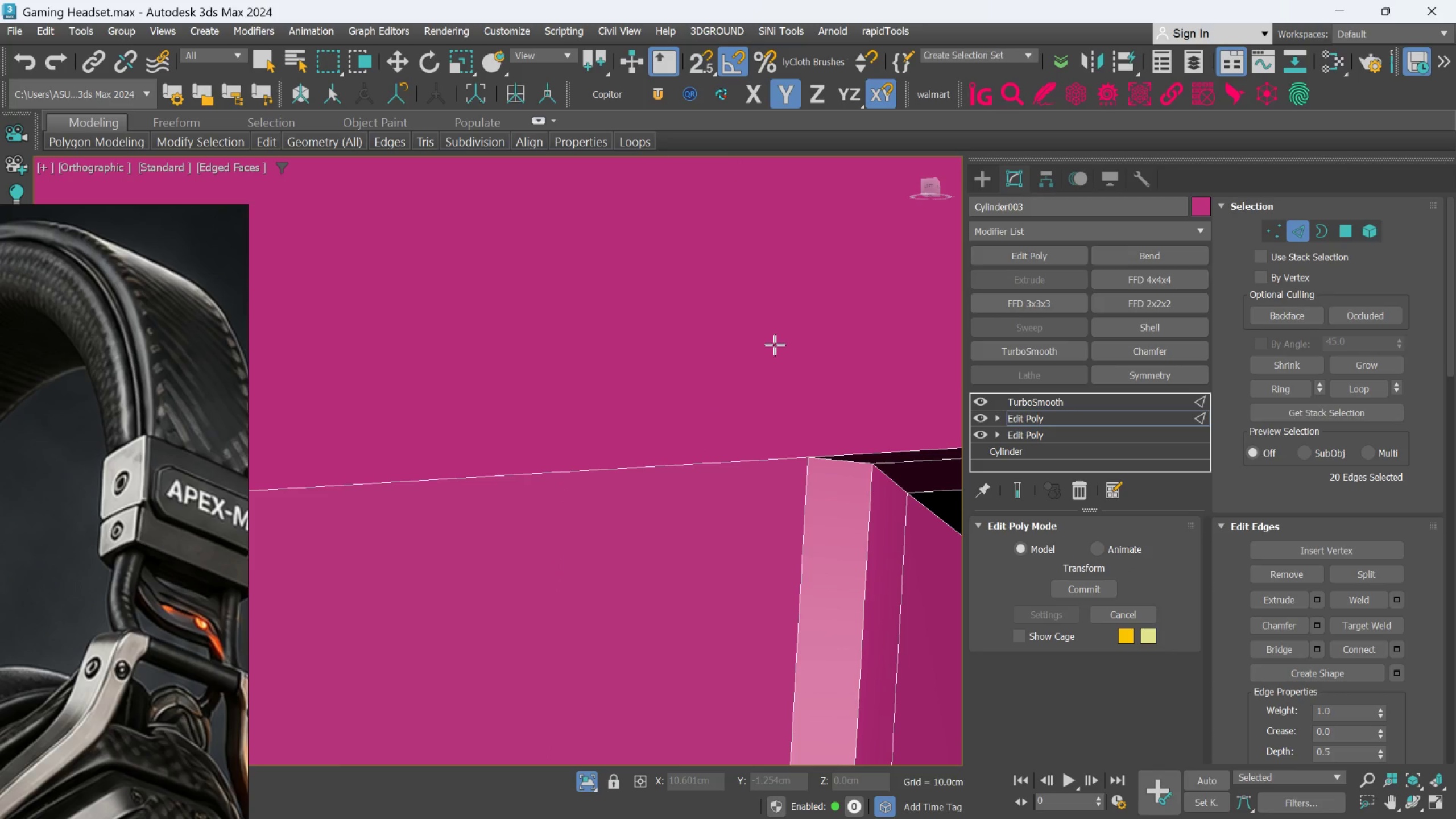 
key(Control+Z)
 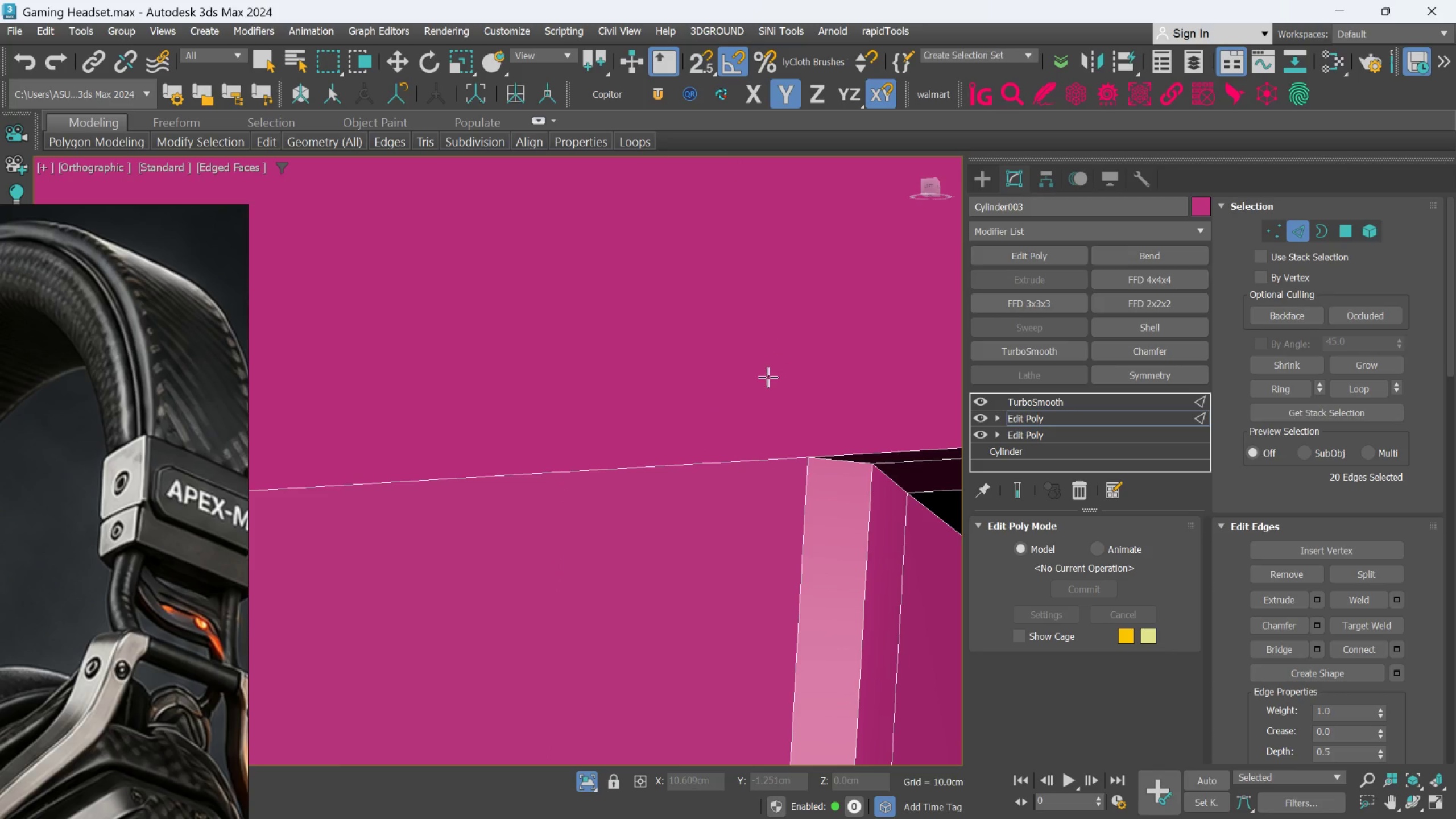 
hold_key(key=AltLeft, duration=0.56)
 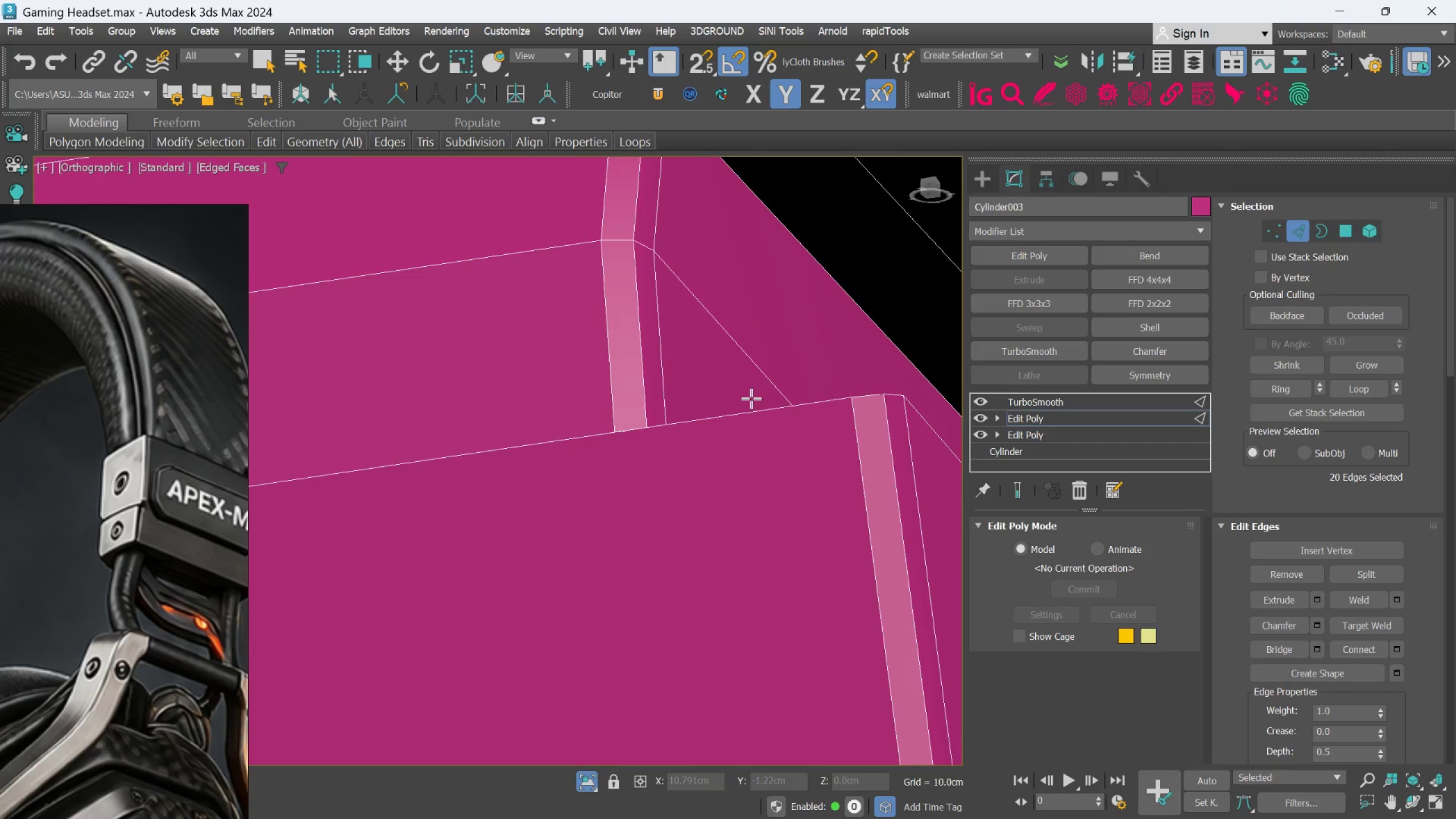 
scroll: coordinate [762, 404], scroll_direction: down, amount: 2.0
 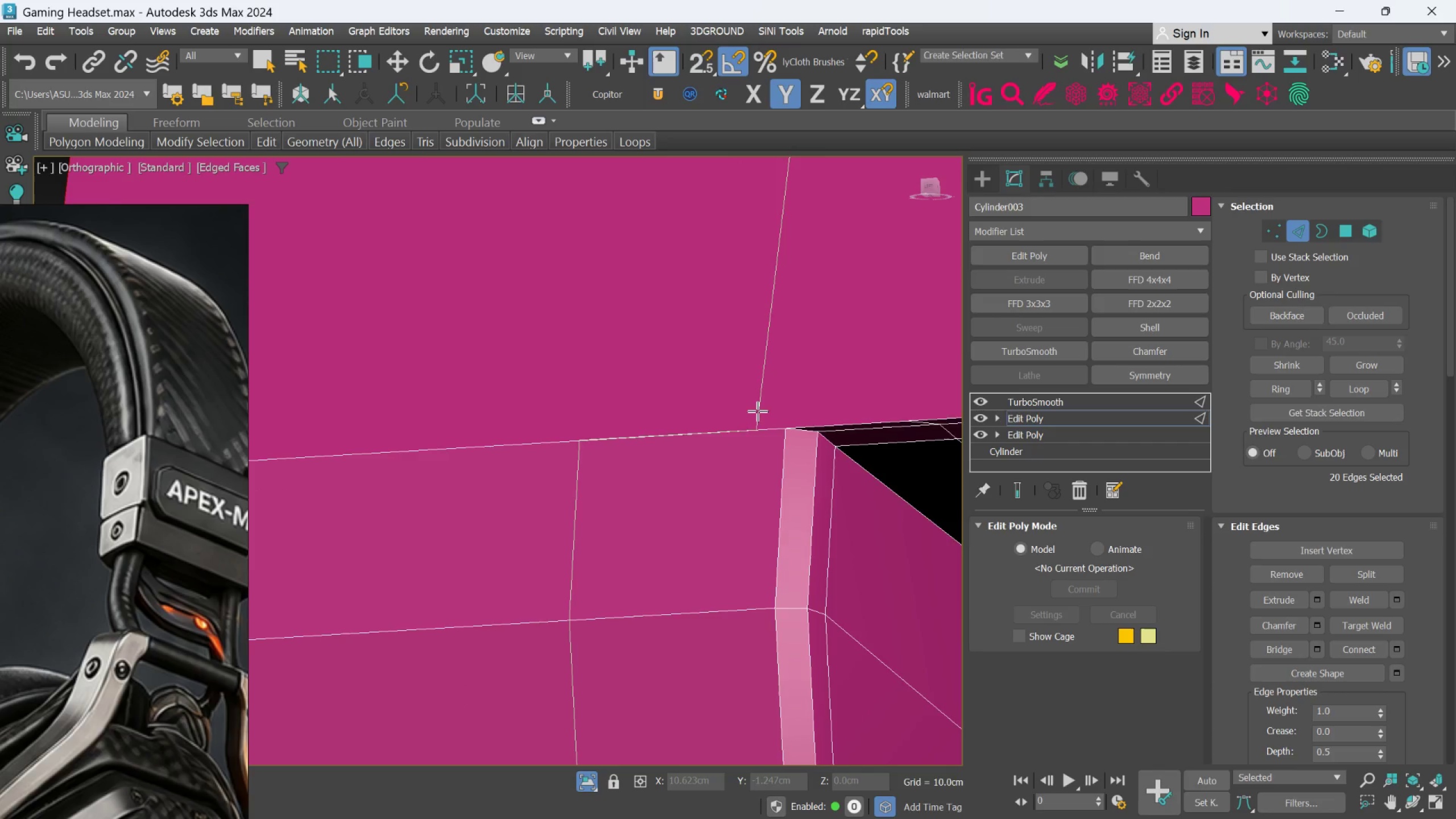 
hold_key(key=AltLeft, duration=0.42)
 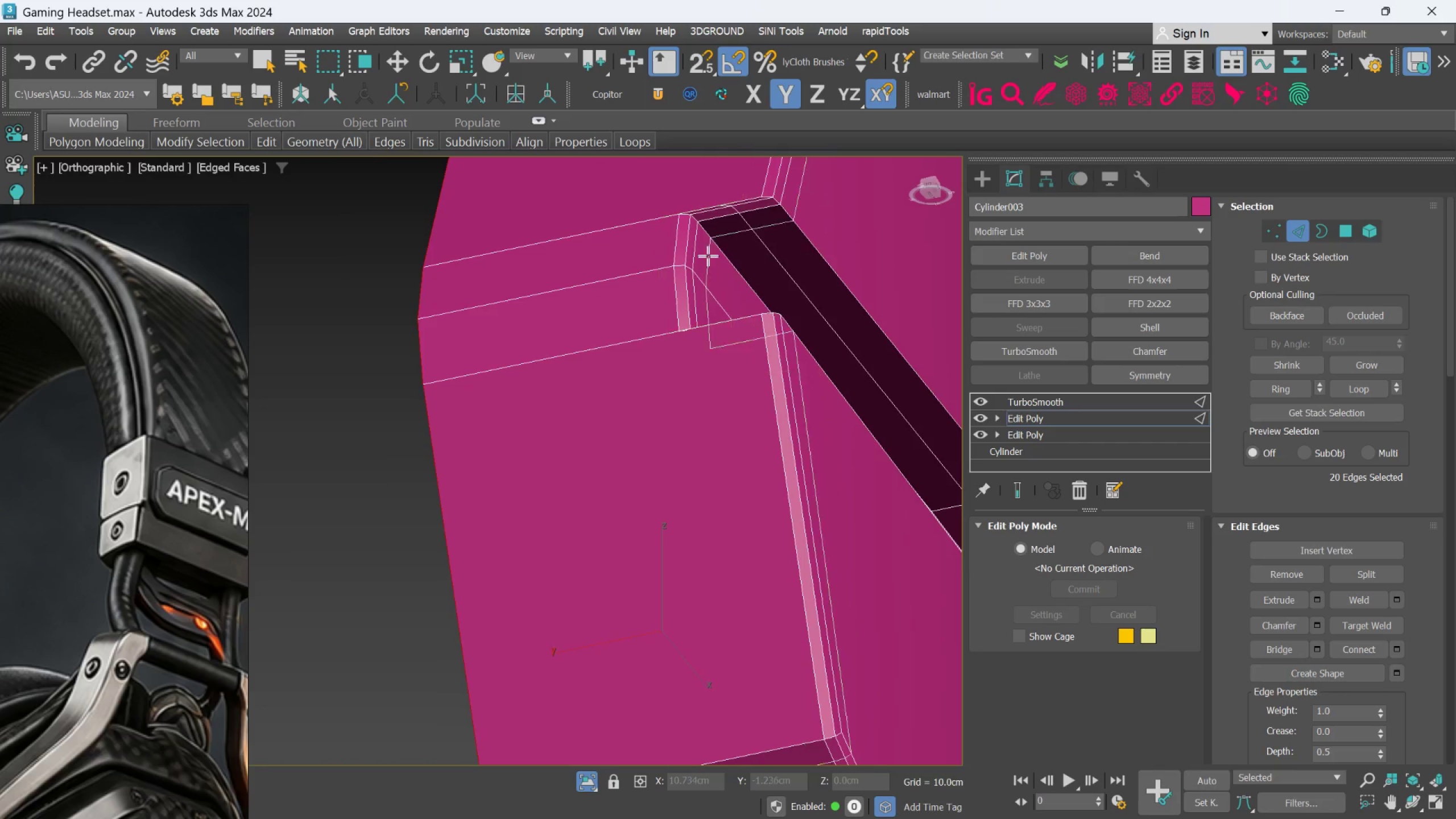 
scroll: coordinate [751, 399], scroll_direction: down, amount: 3.0
 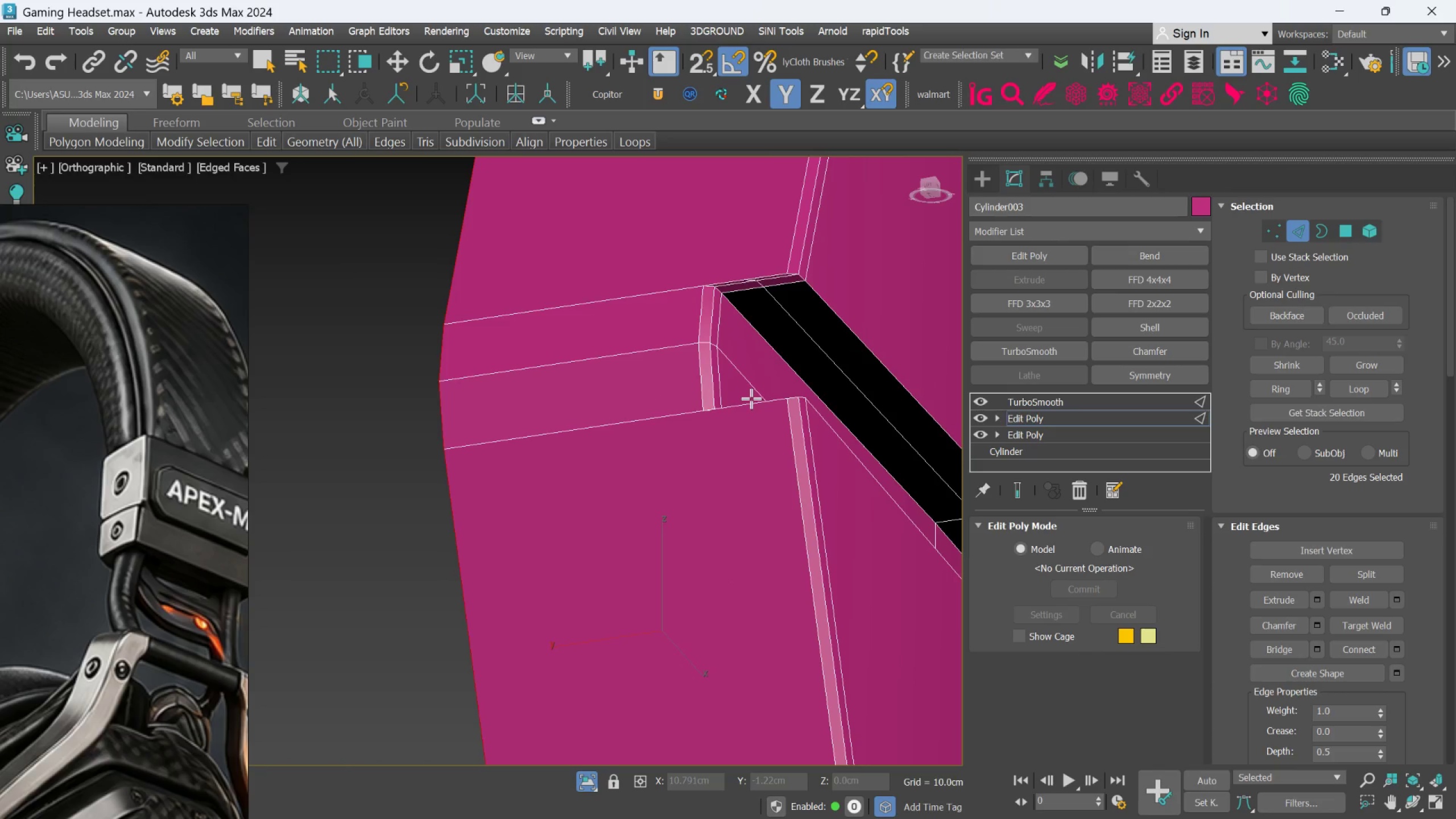 
scroll: coordinate [663, 216], scroll_direction: up, amount: 6.0
 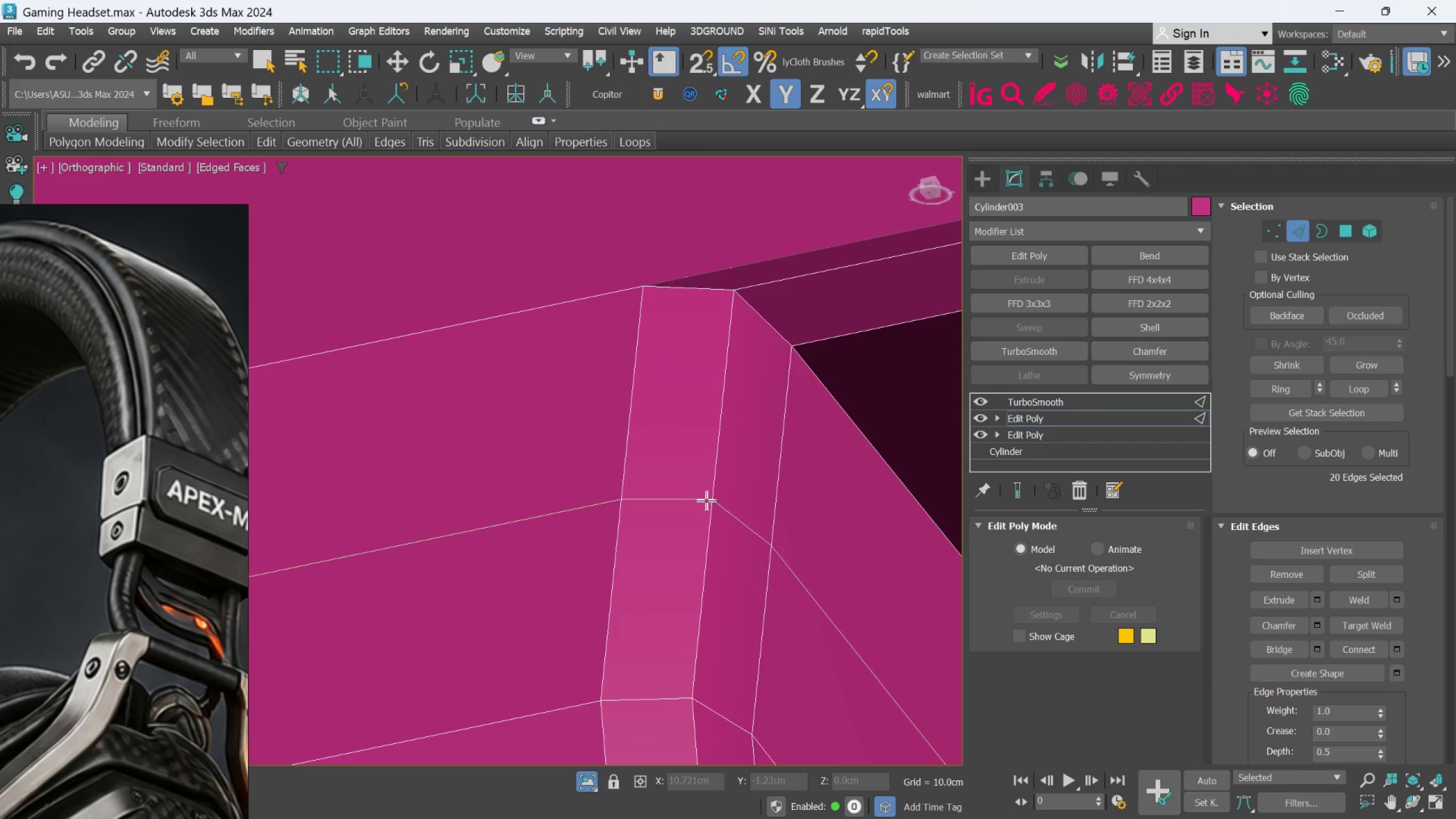 
key(Control+Z)
 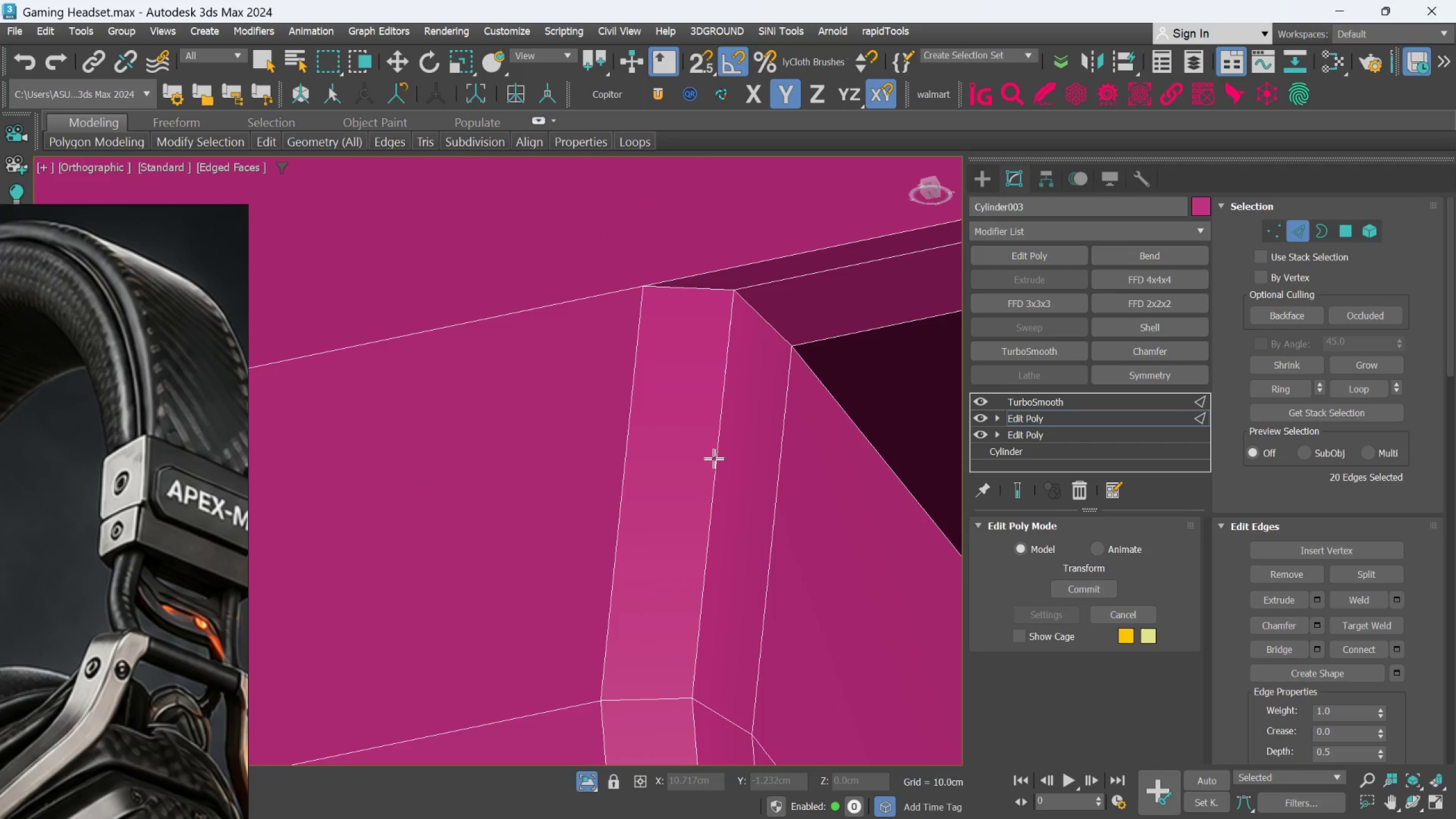 
key(Control+Z)
 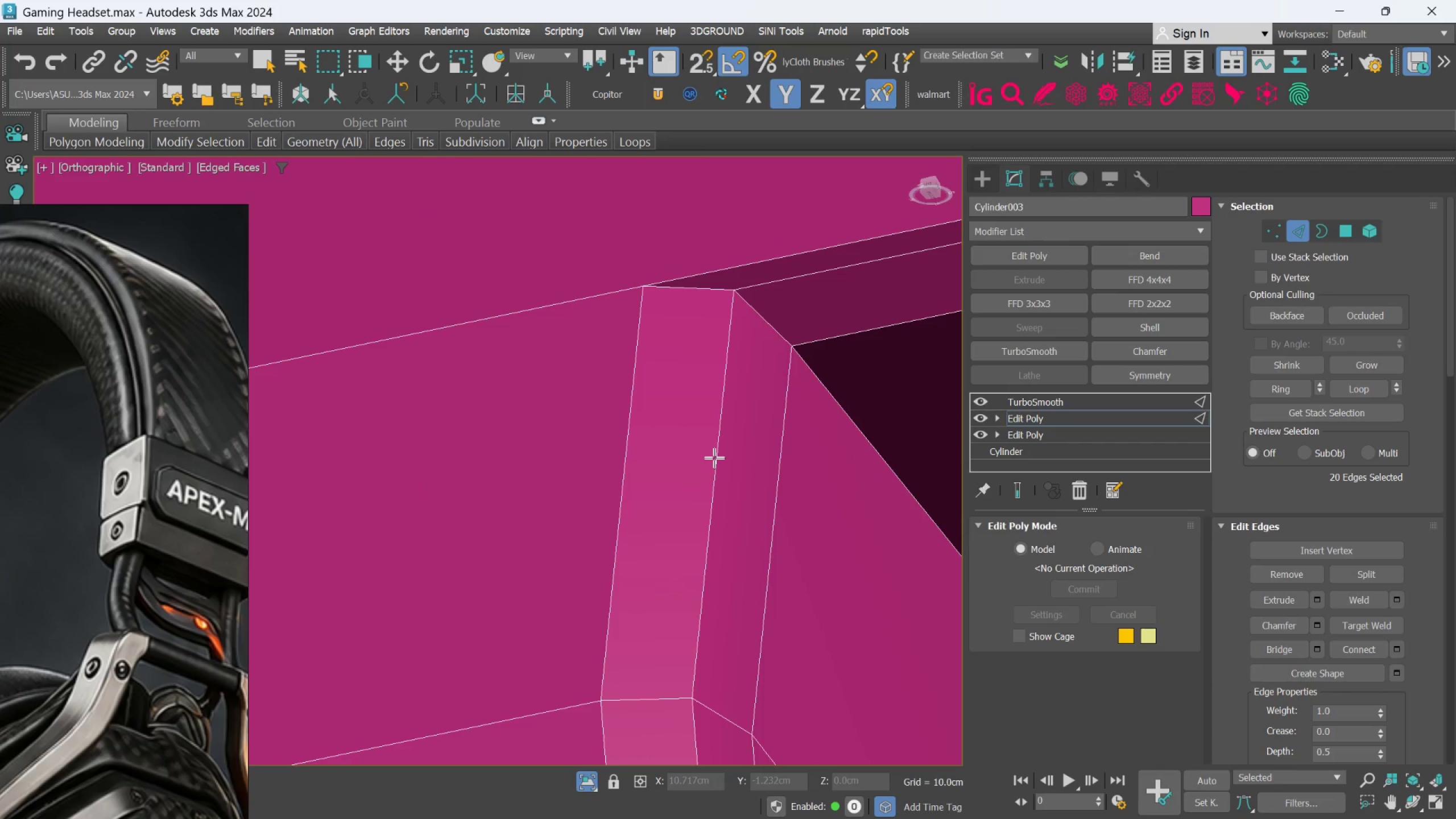 
key(Control+Z)
 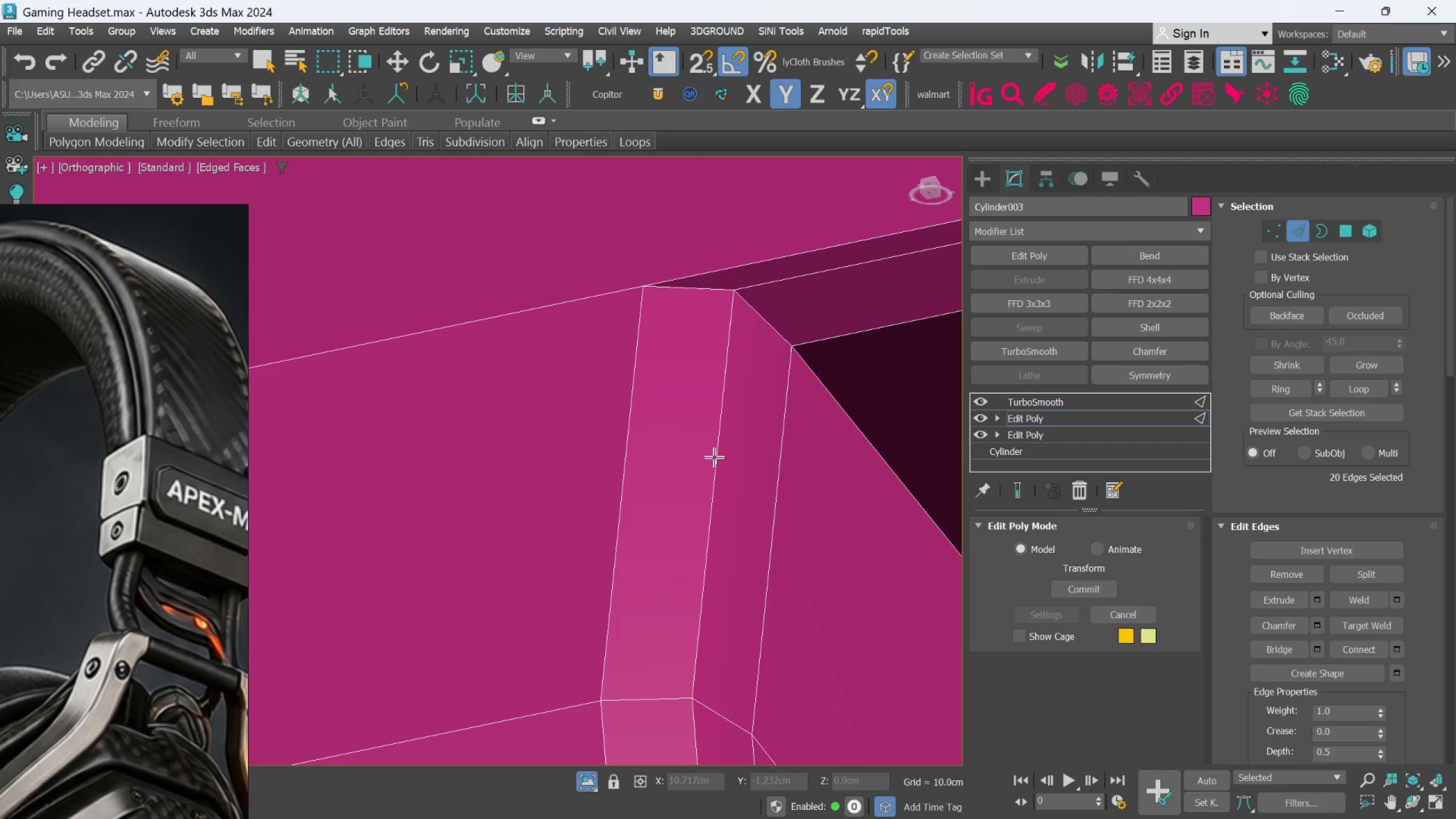 
key(Control+Z)
 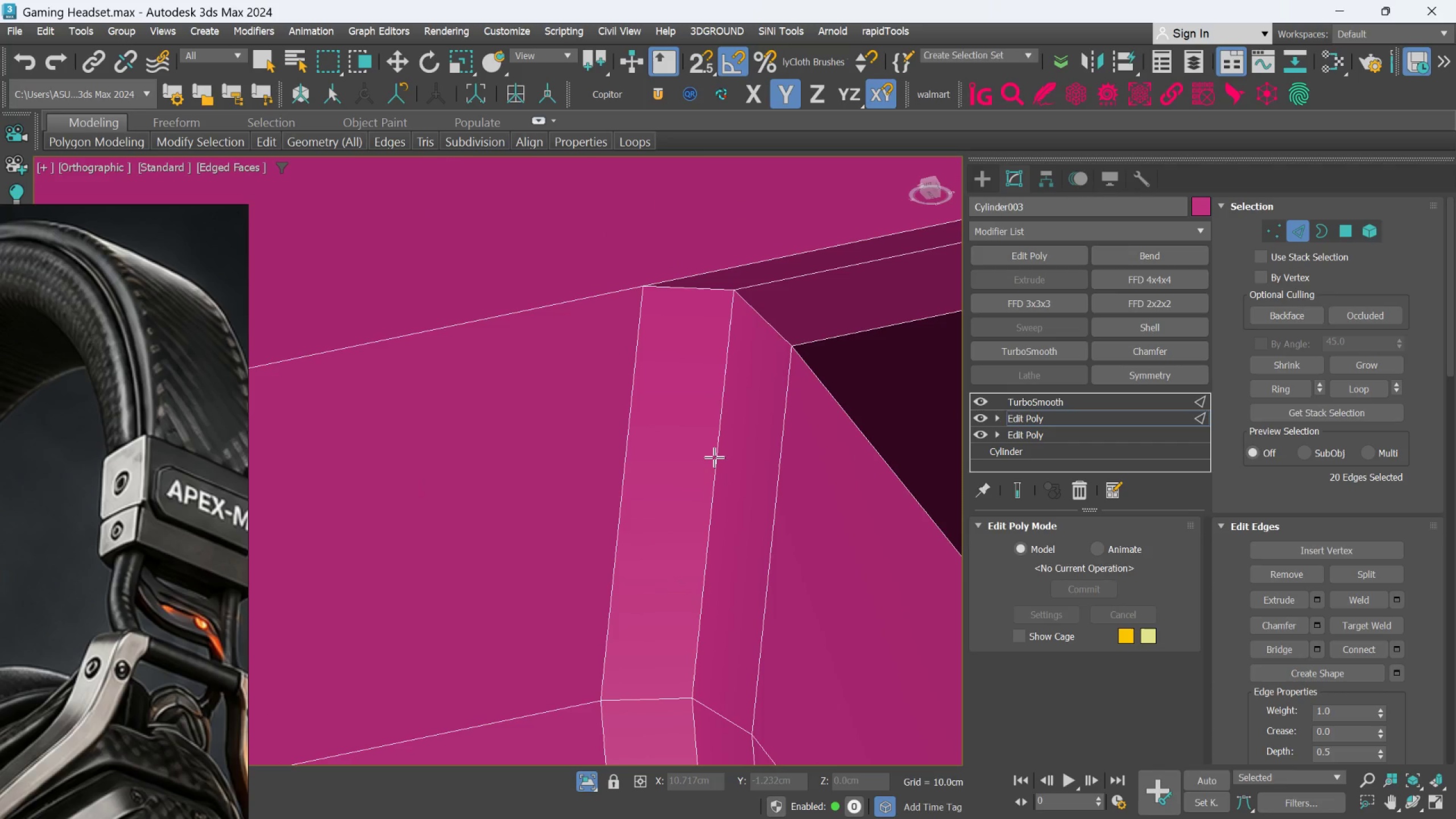 
key(Control+Z)
 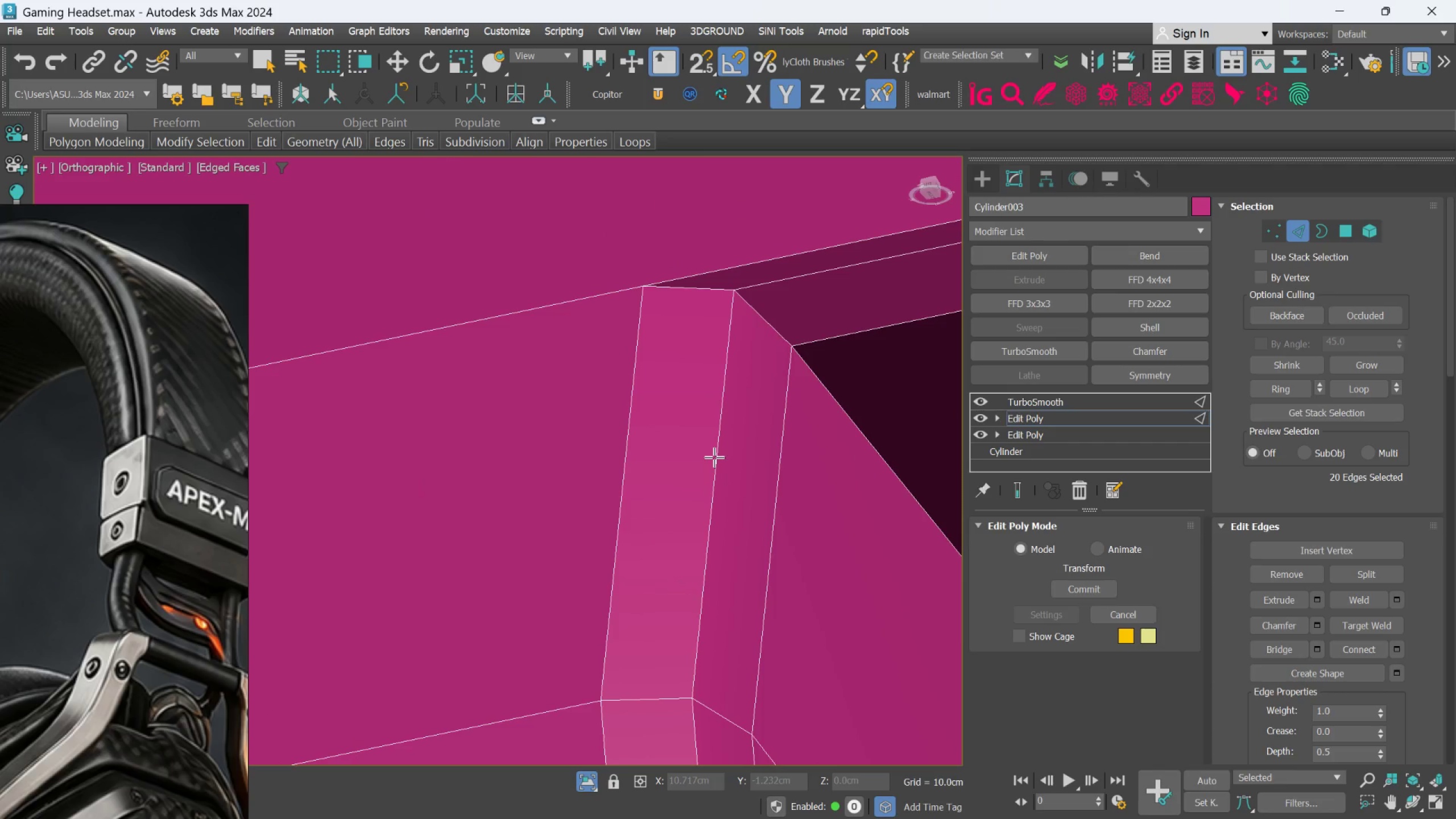 
key(Control+Z)
 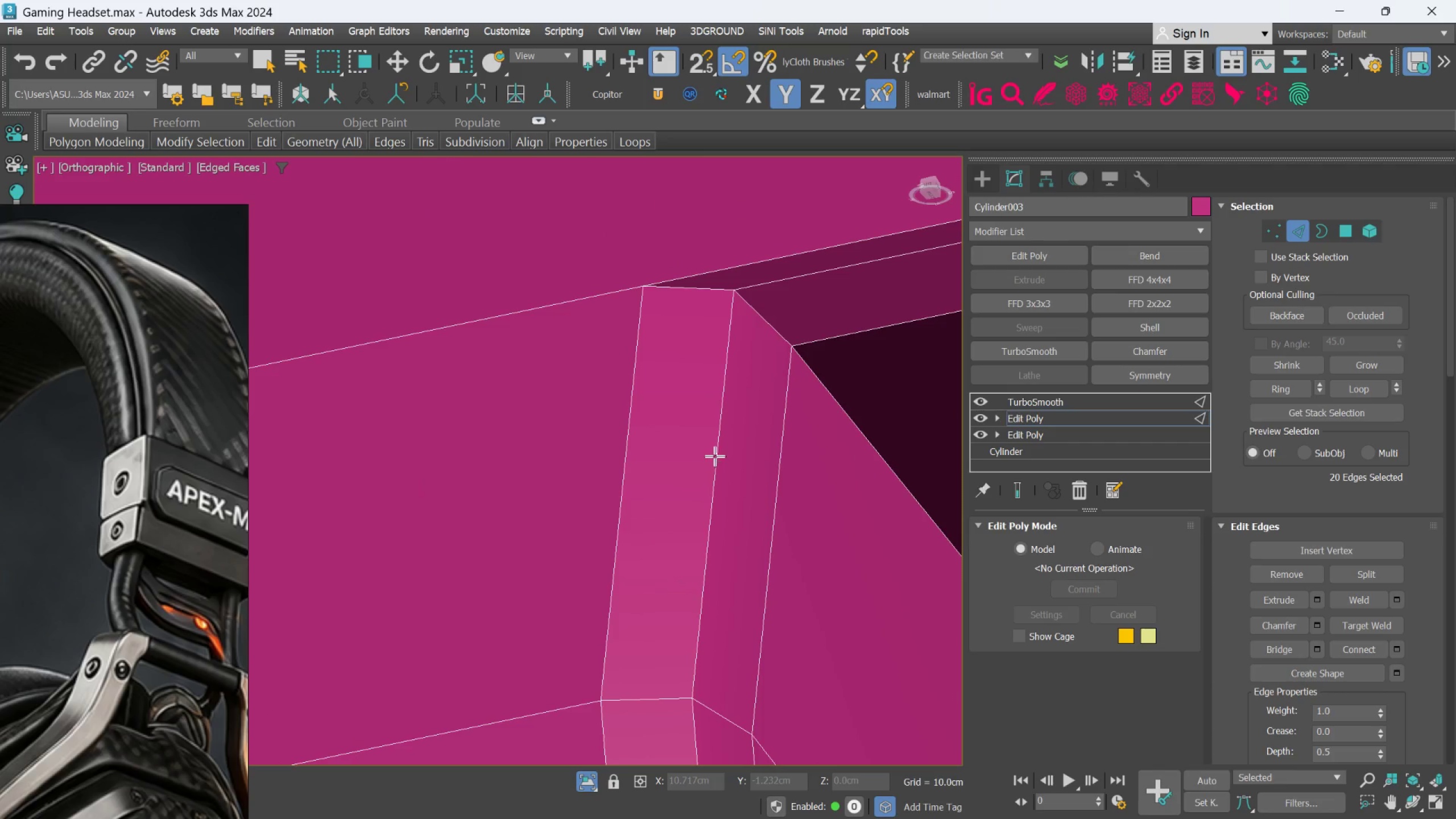 
key(Control+Z)
 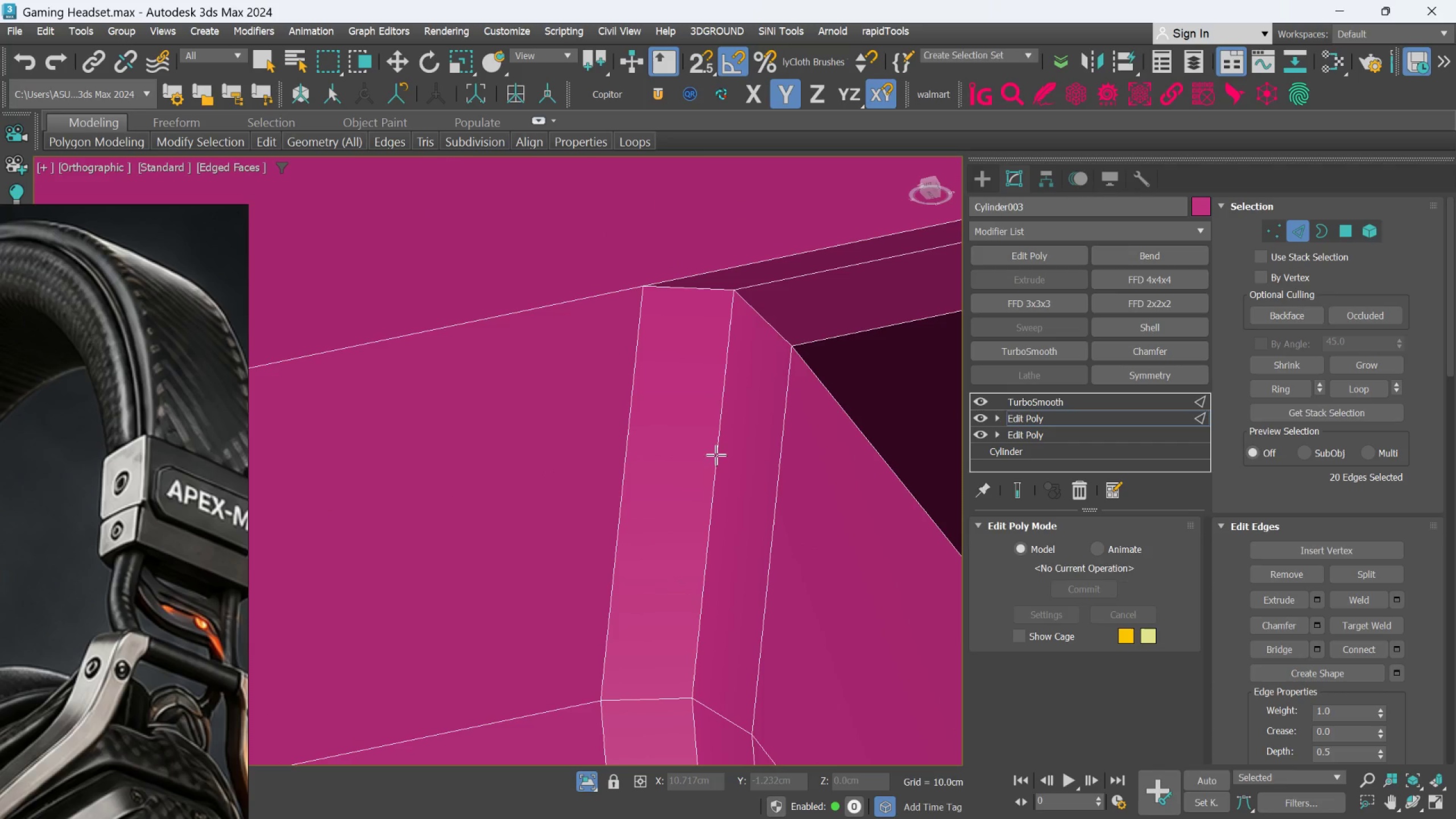 
key(Control+Z)
 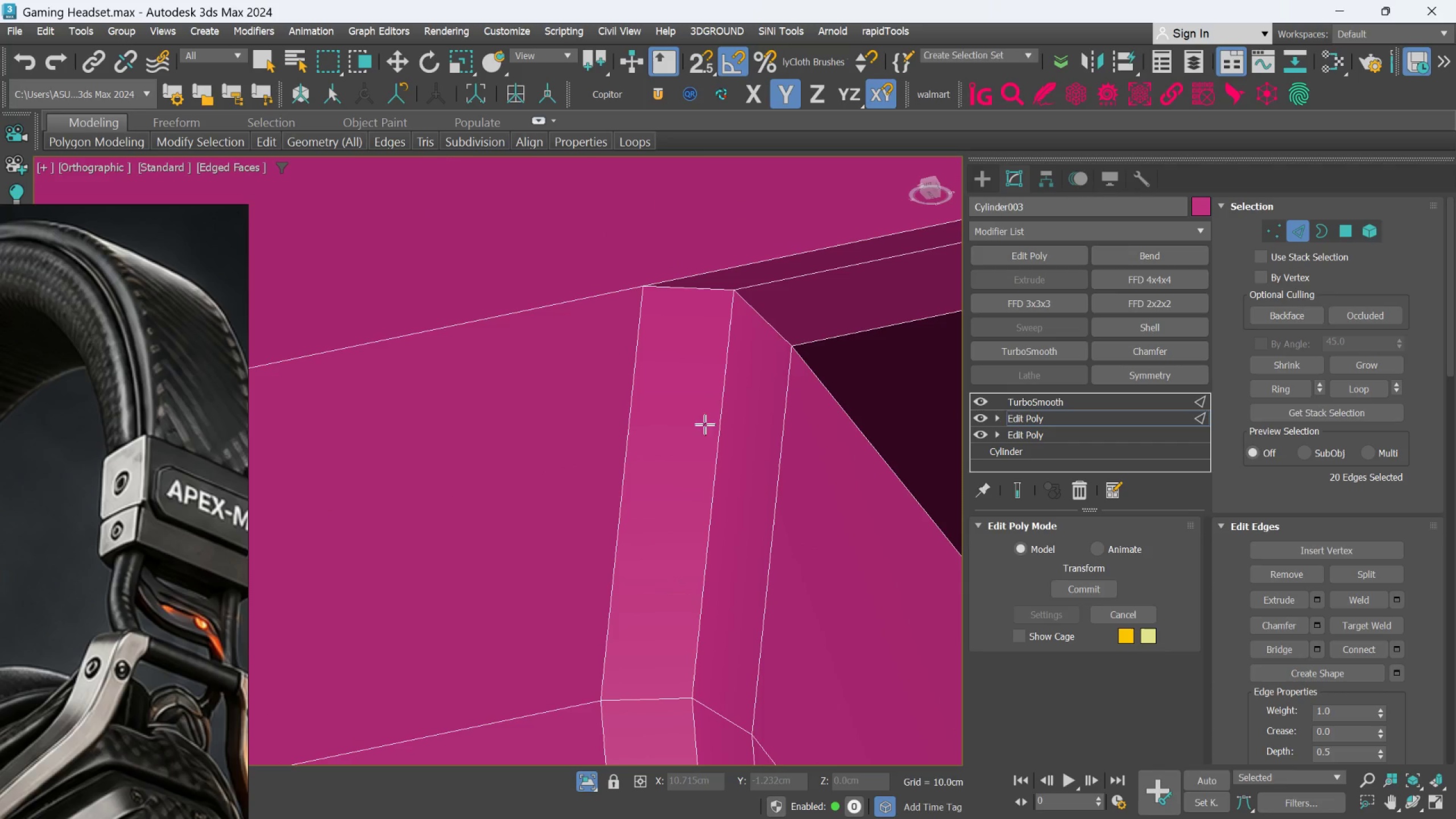 
key(Control+Z)
 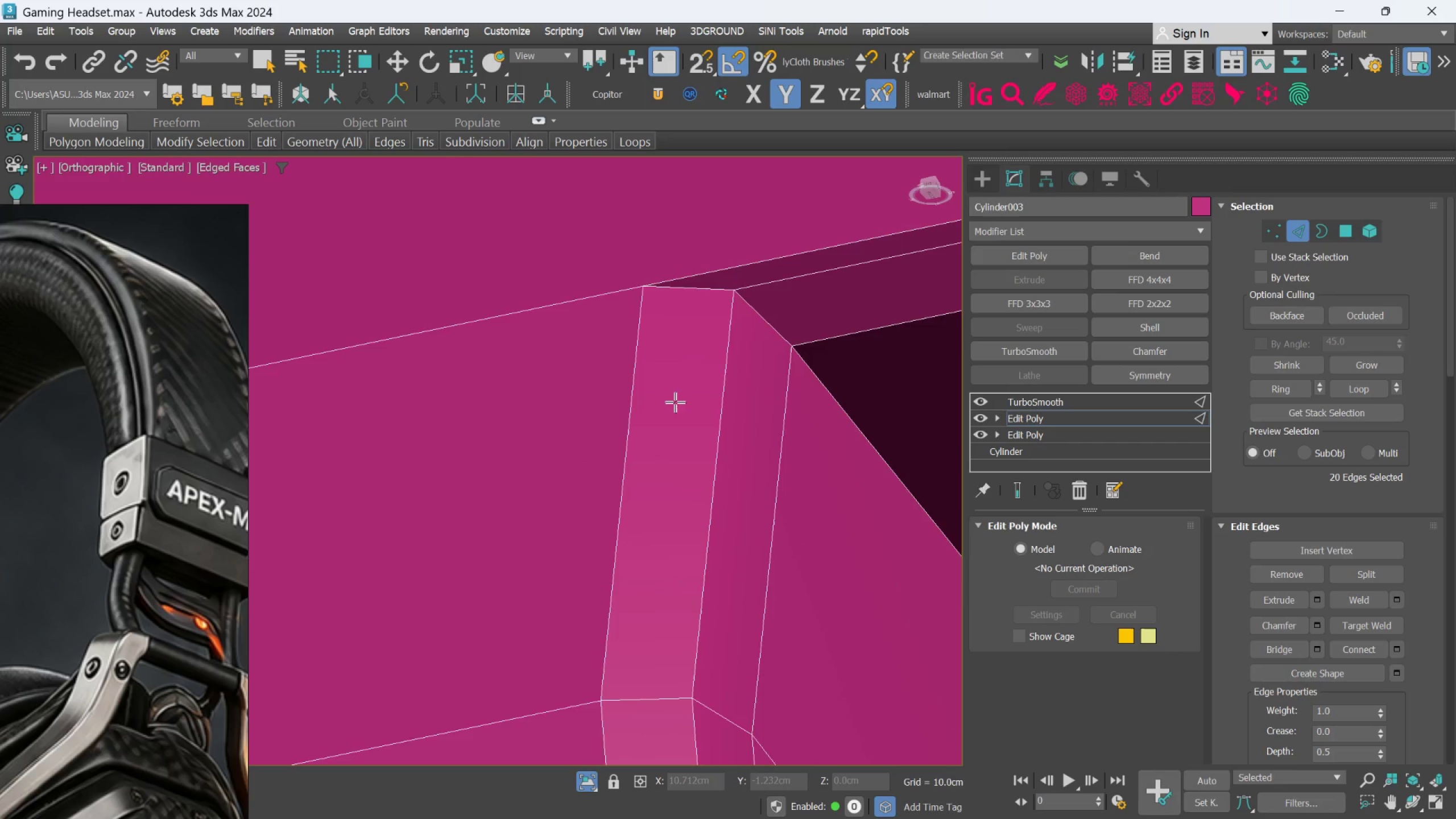 
scroll: coordinate [679, 424], scroll_direction: down, amount: 4.0
 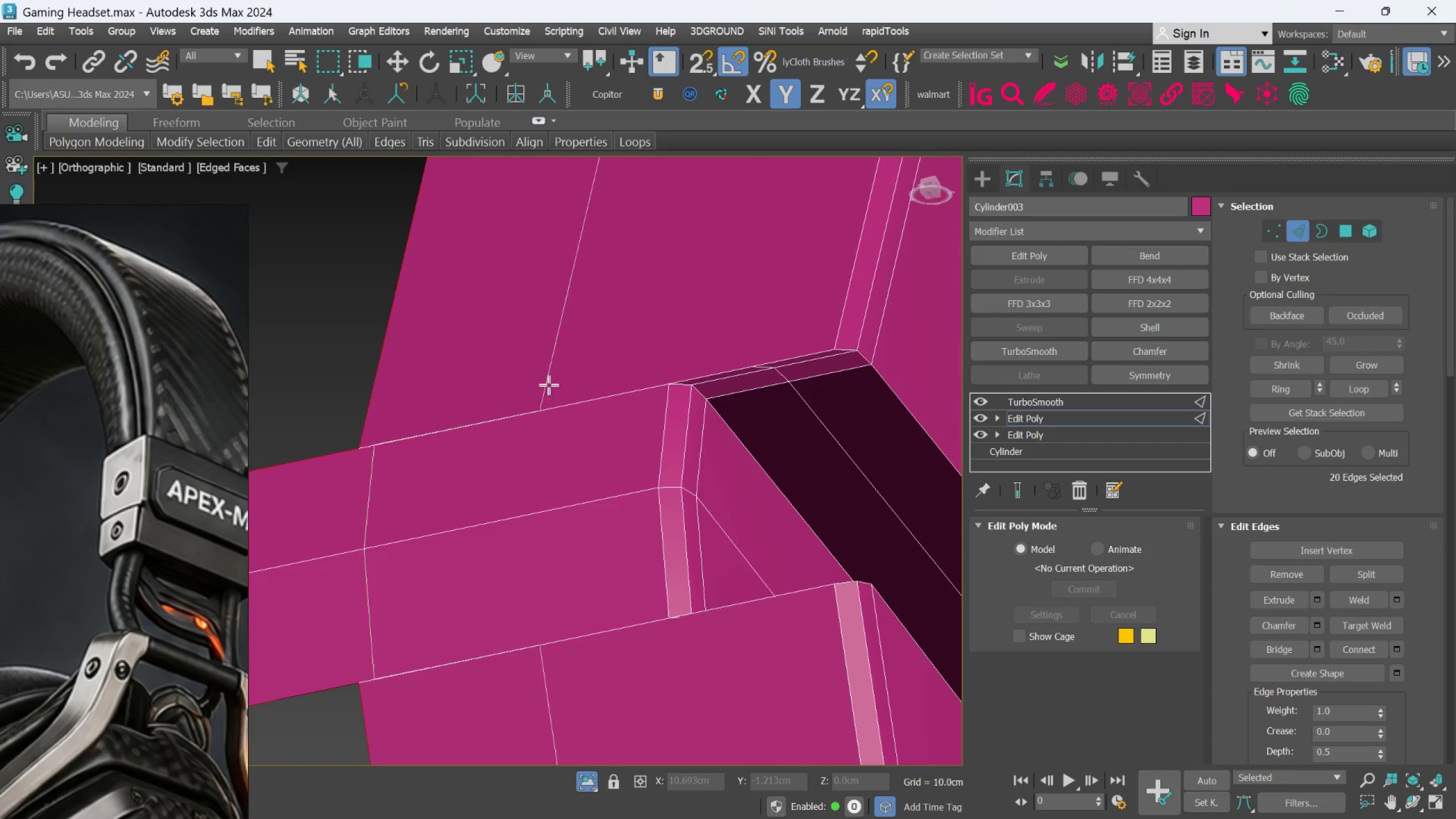 
key(Control+Z)
 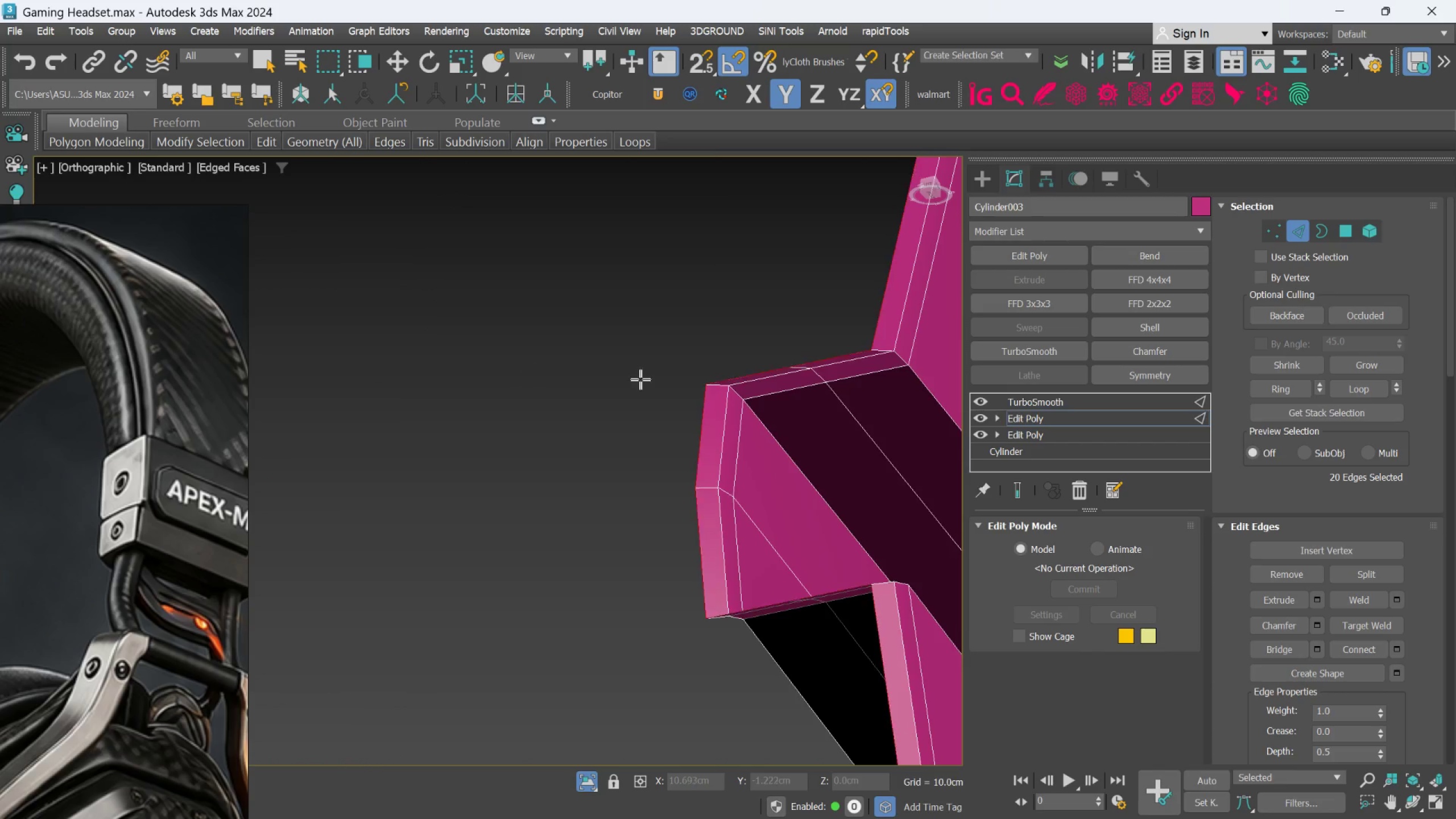 
scroll: coordinate [628, 564], scroll_direction: up, amount: 9.0
 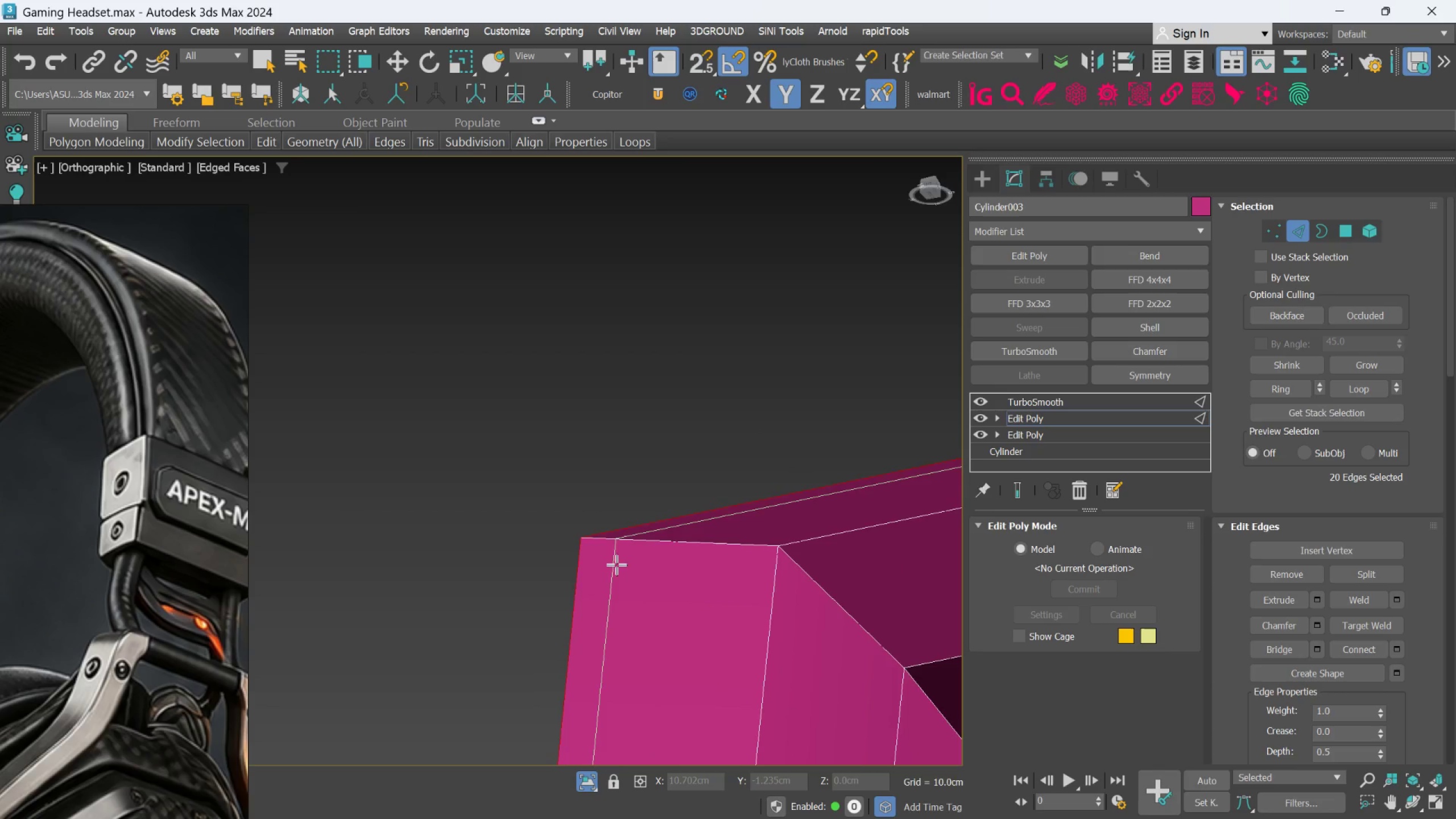 
hold_key(key=AltLeft, duration=1.5)
 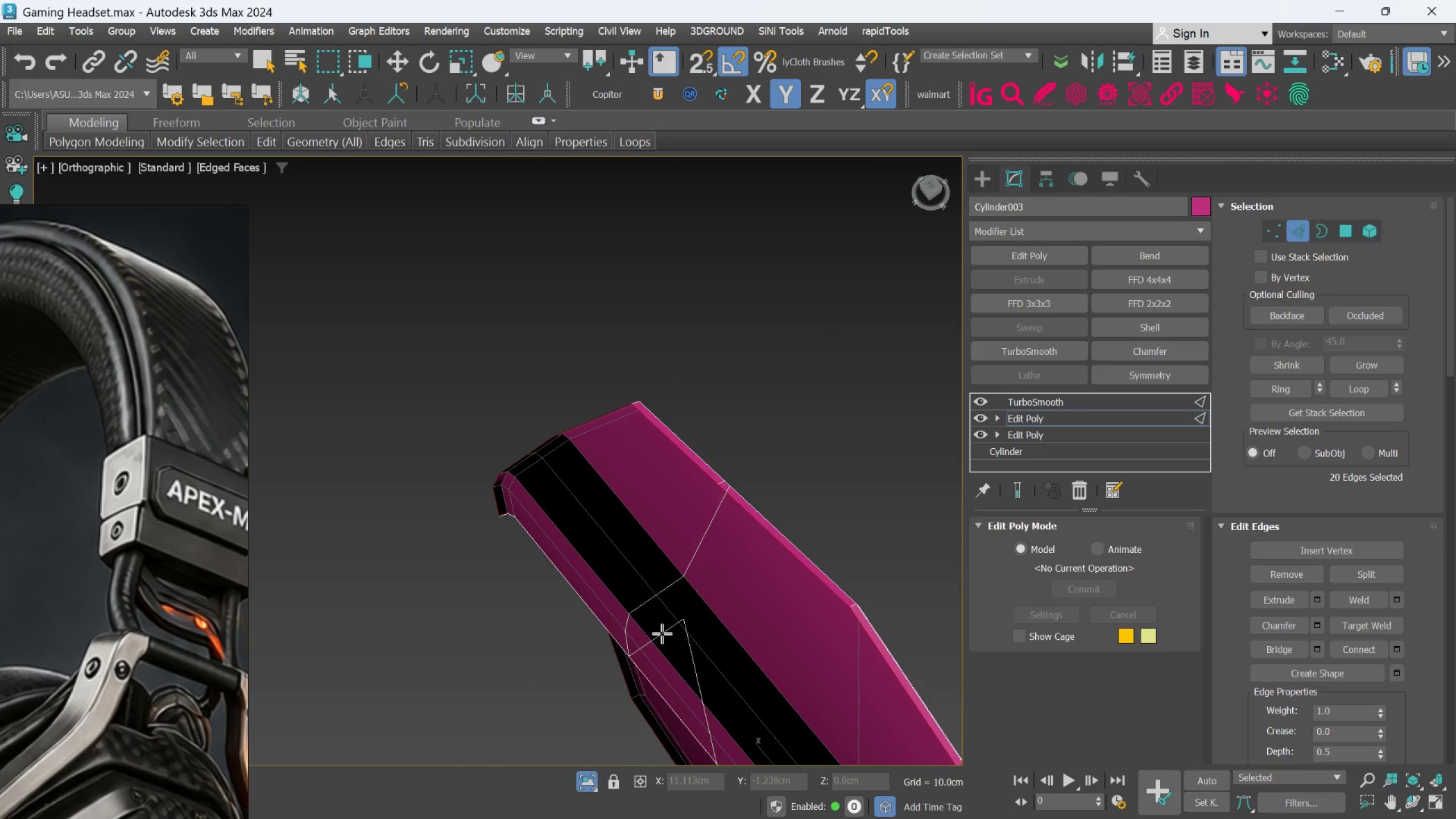 
scroll: coordinate [606, 557], scroll_direction: down, amount: 9.0
 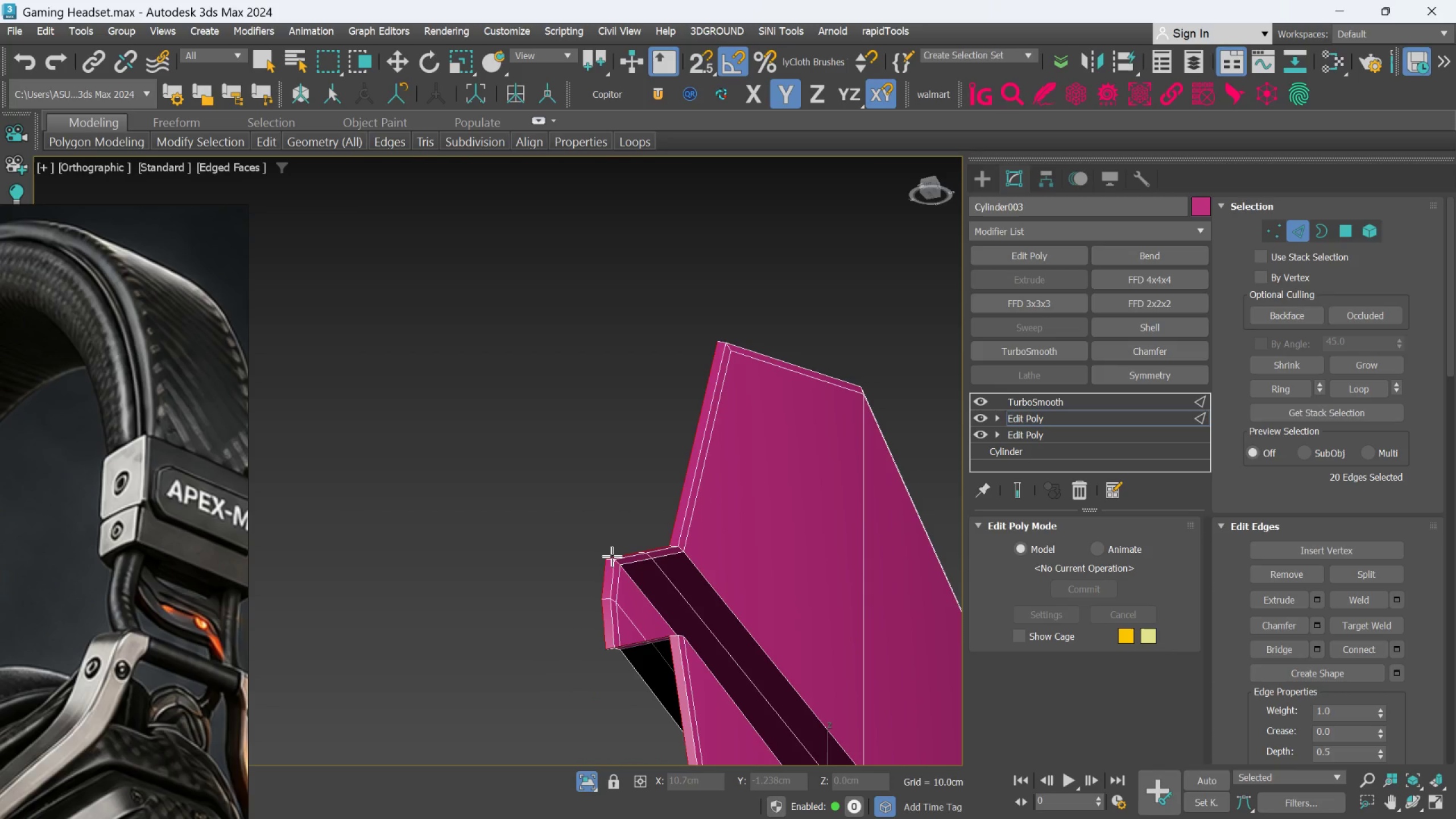 
key(Alt+AltLeft)
 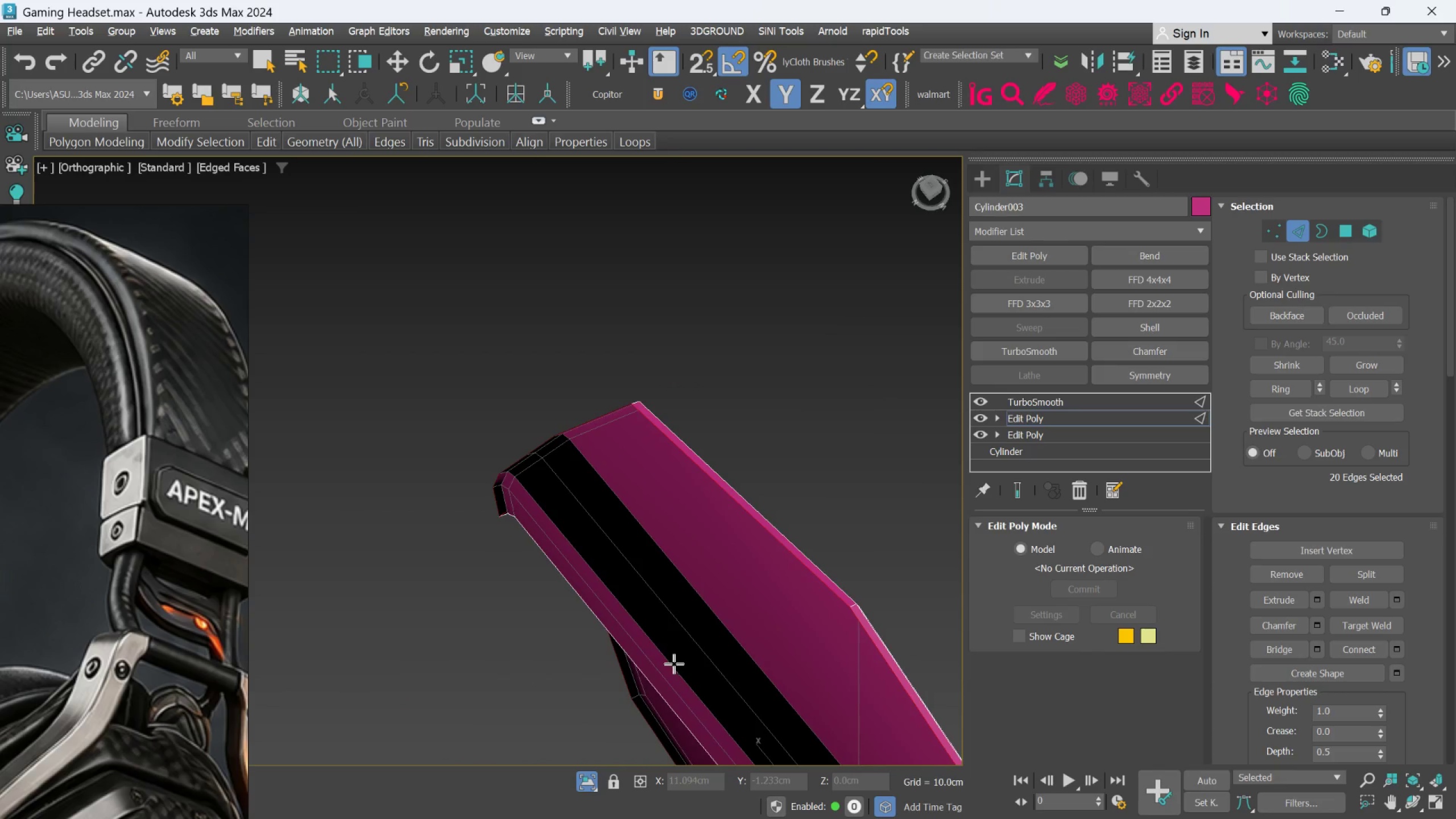 
key(Alt+AltLeft)
 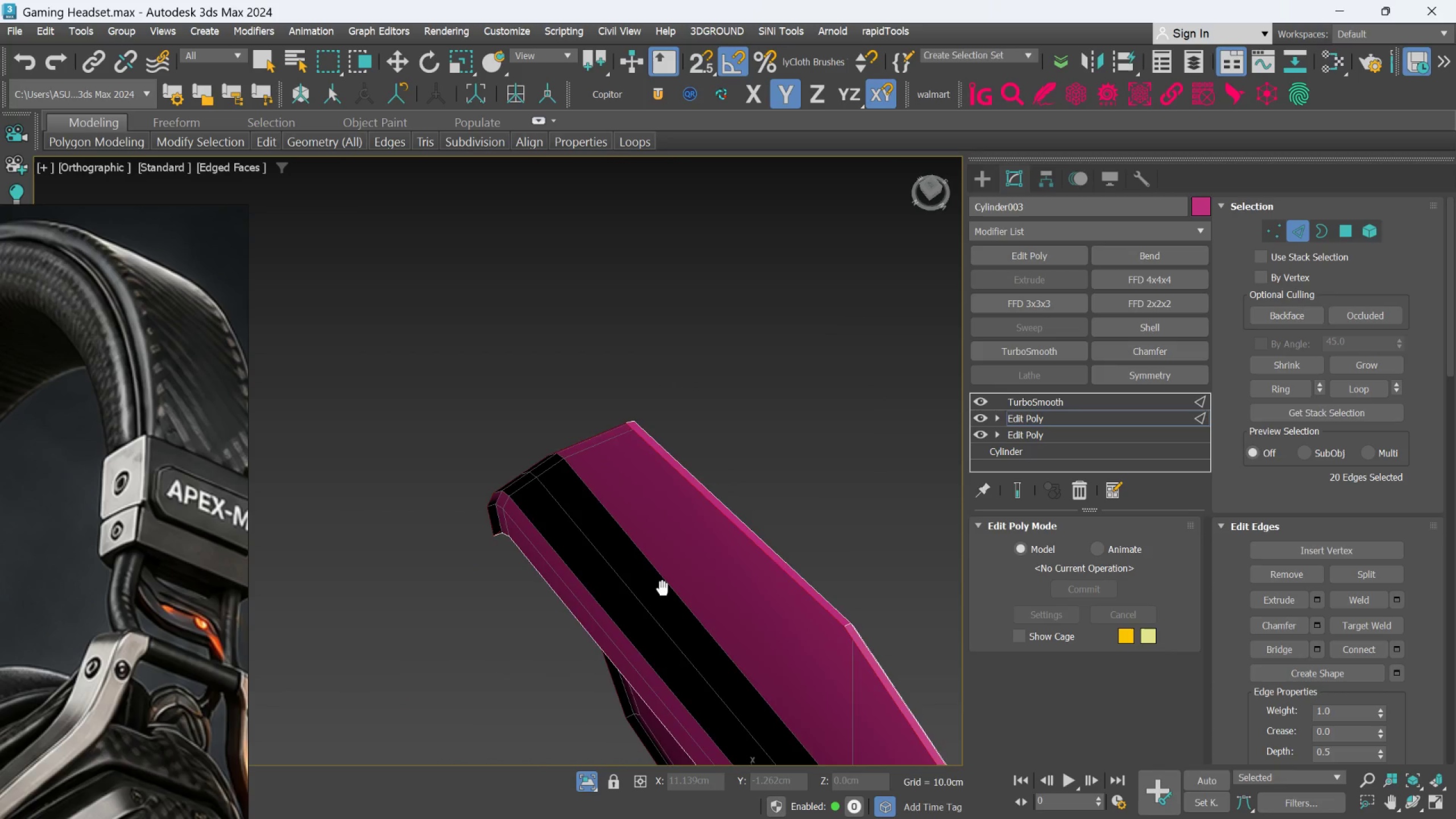 
scroll: coordinate [582, 498], scroll_direction: down, amount: 2.0
 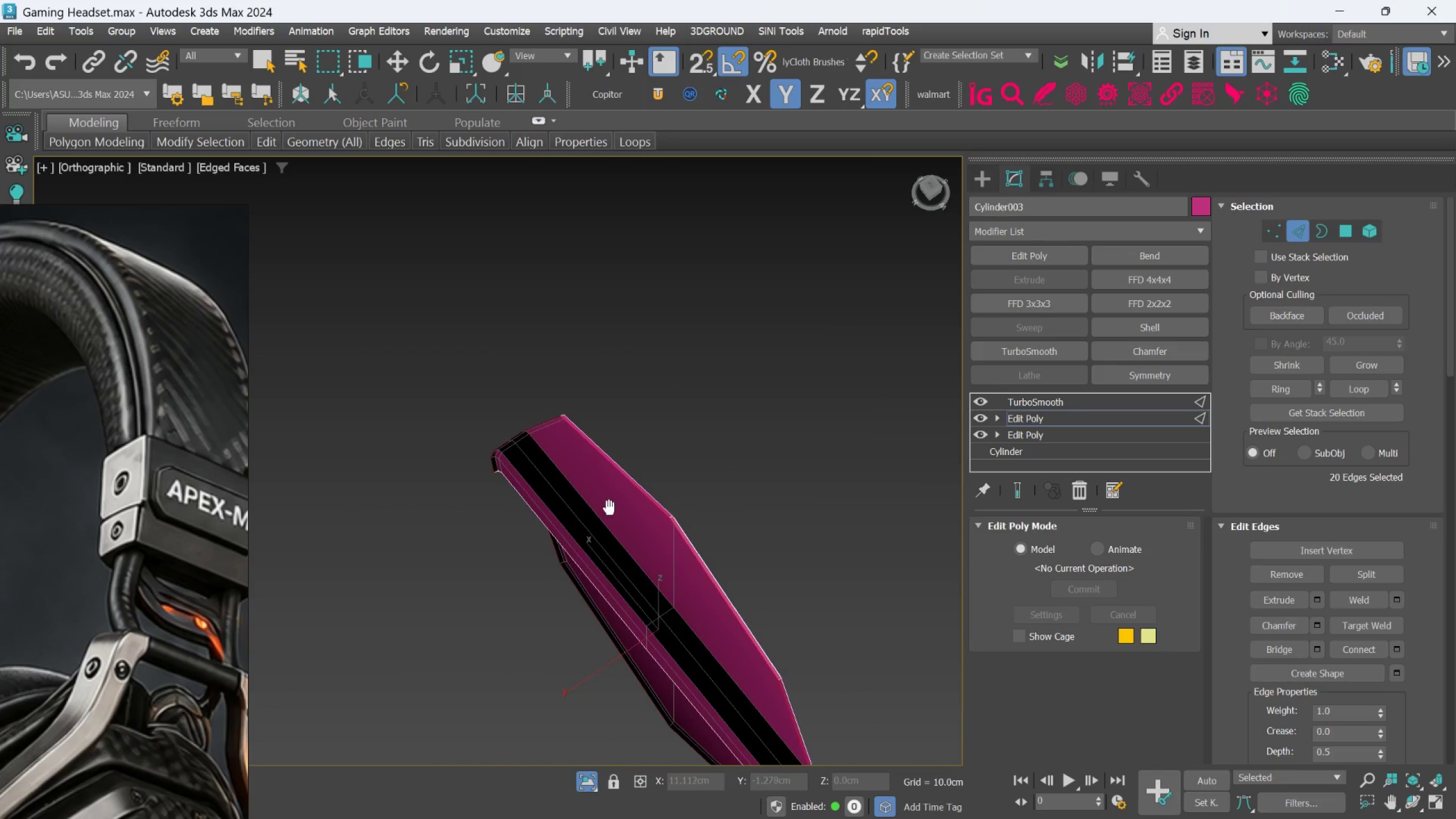 
hold_key(key=AltLeft, duration=1.19)
 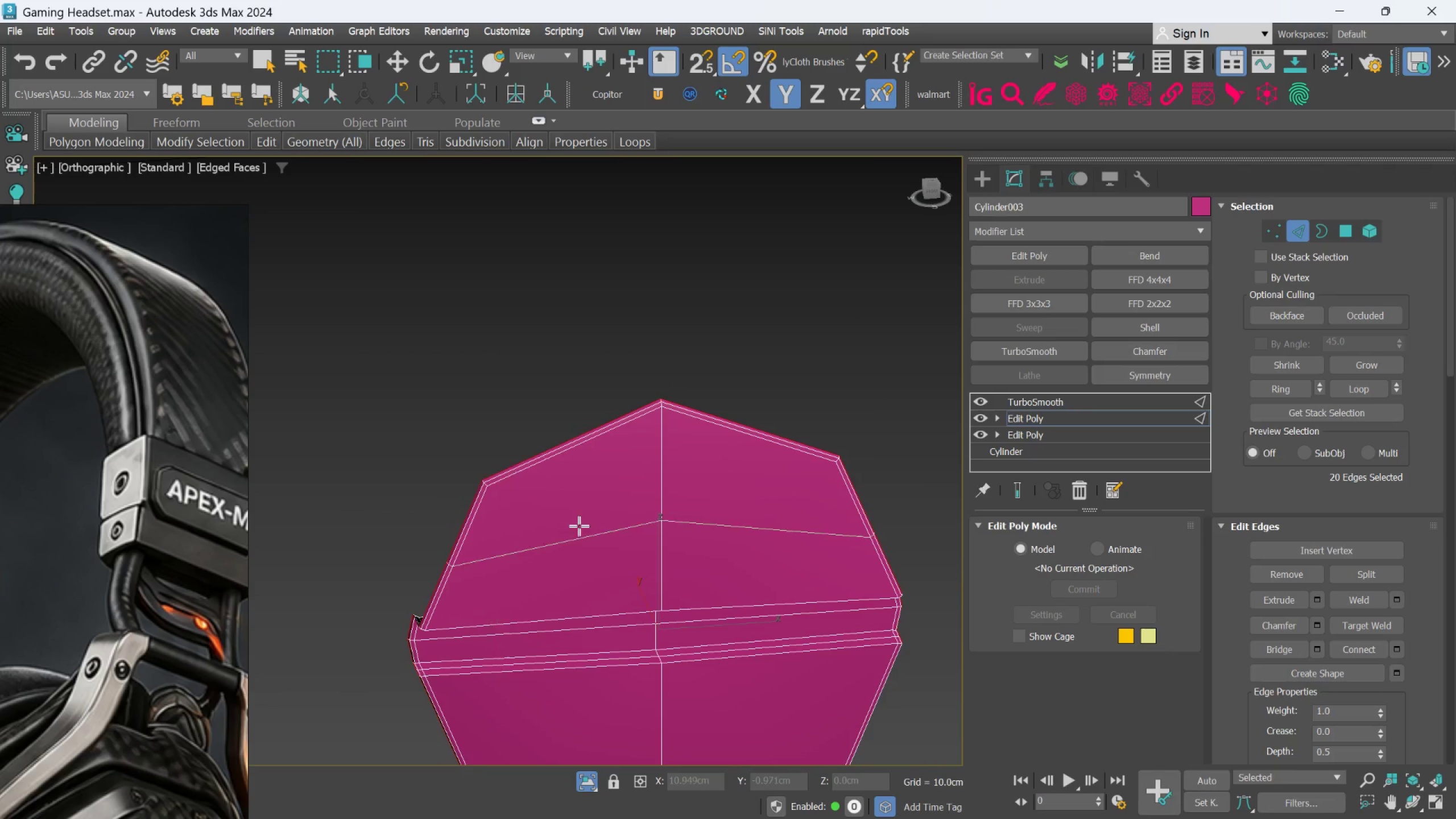 
hold_key(key=AltLeft, duration=1.14)
 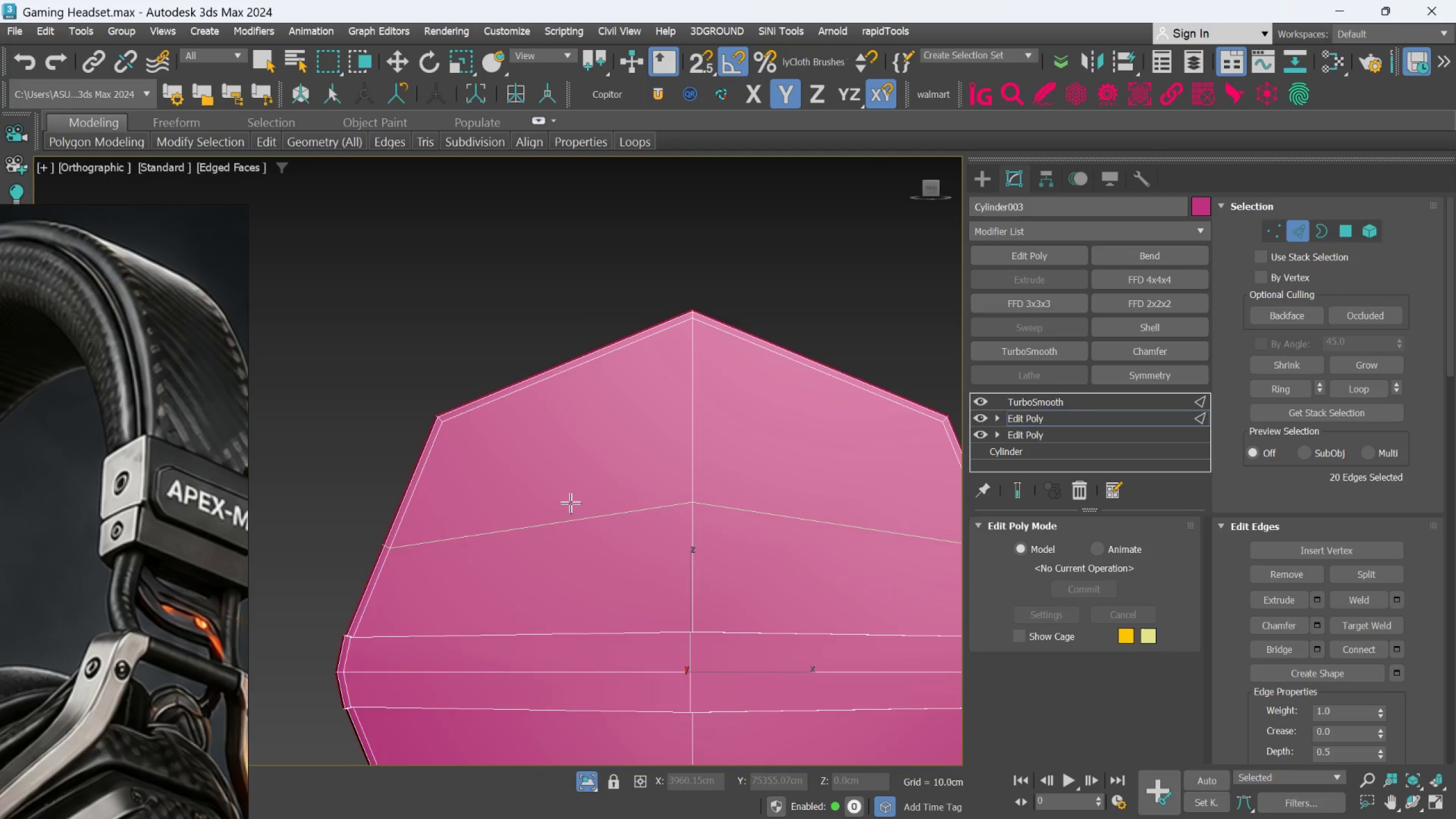 
scroll: coordinate [579, 526], scroll_direction: up, amount: 1.0
 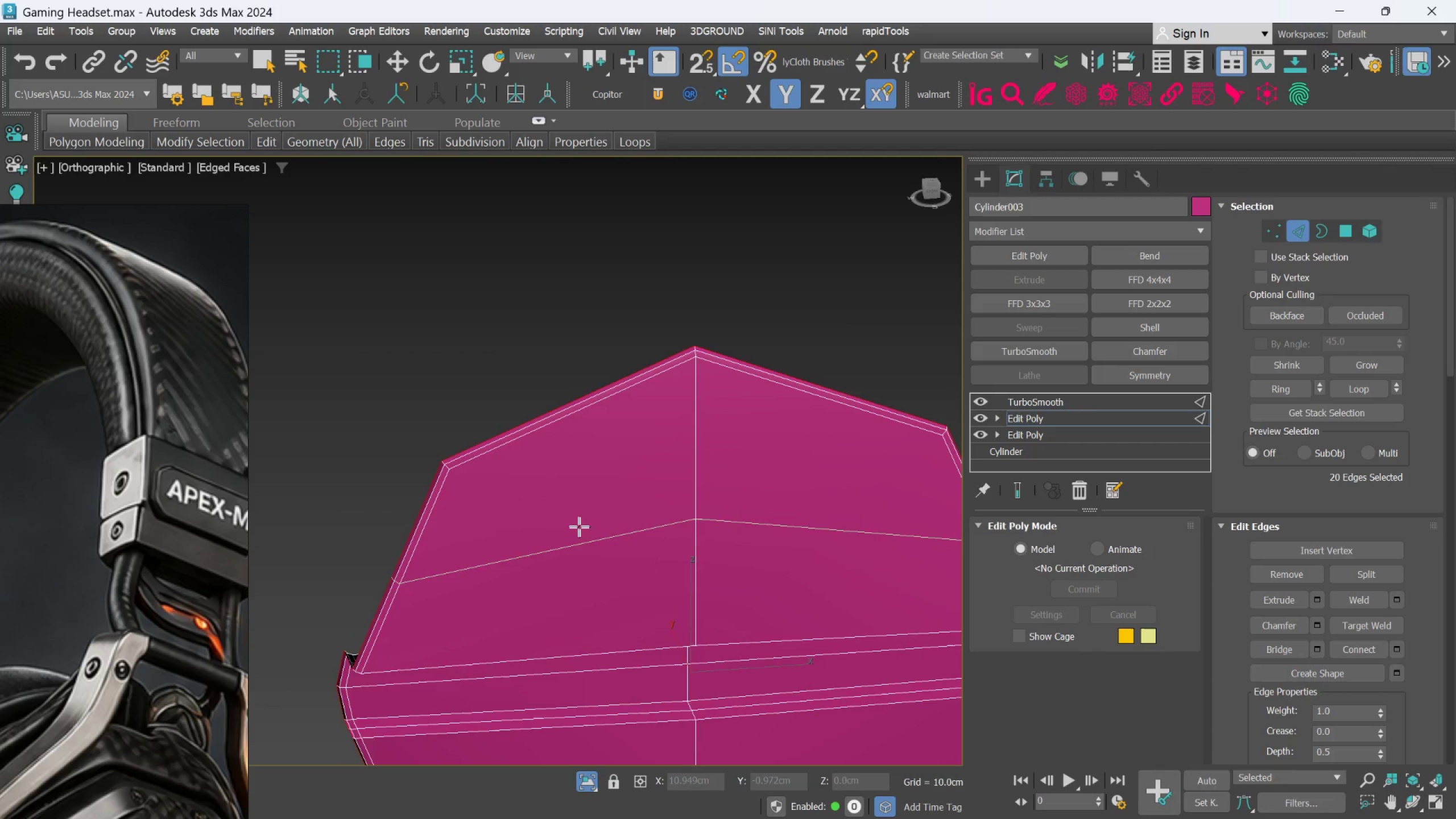 
hold_key(key=AltLeft, duration=1.17)
 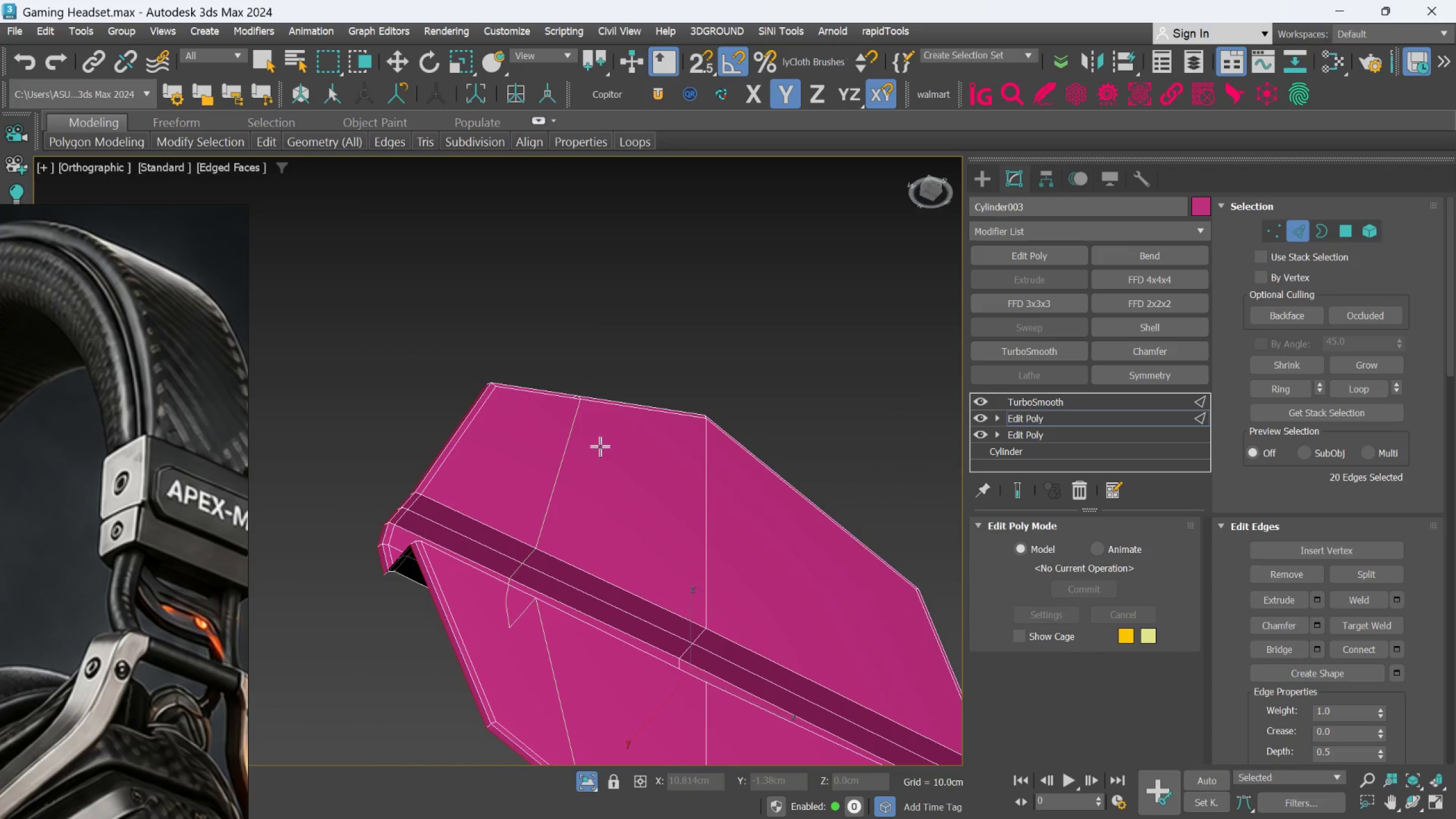 
key(Alt+AltLeft)
 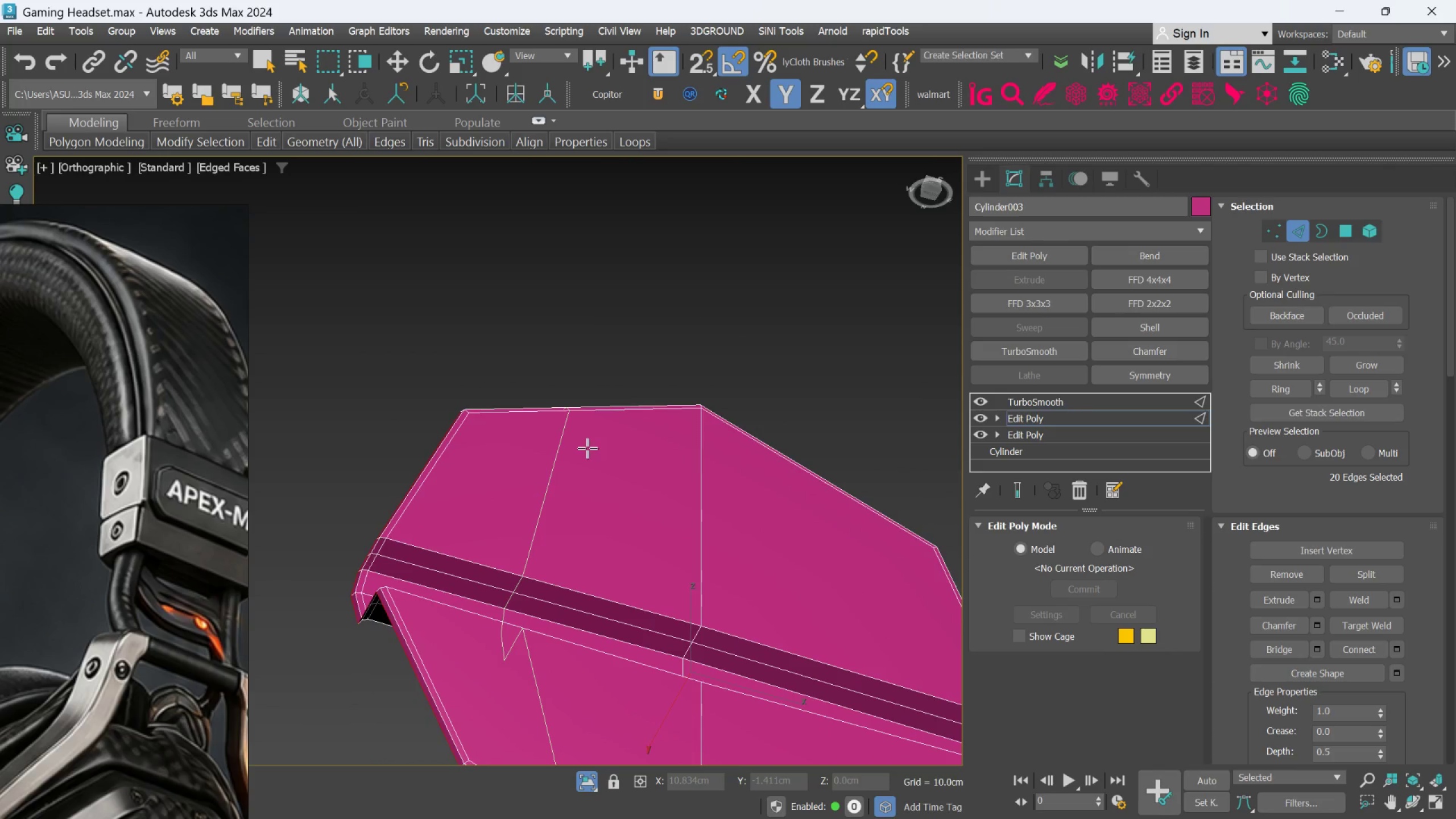 
key(Alt+1)
 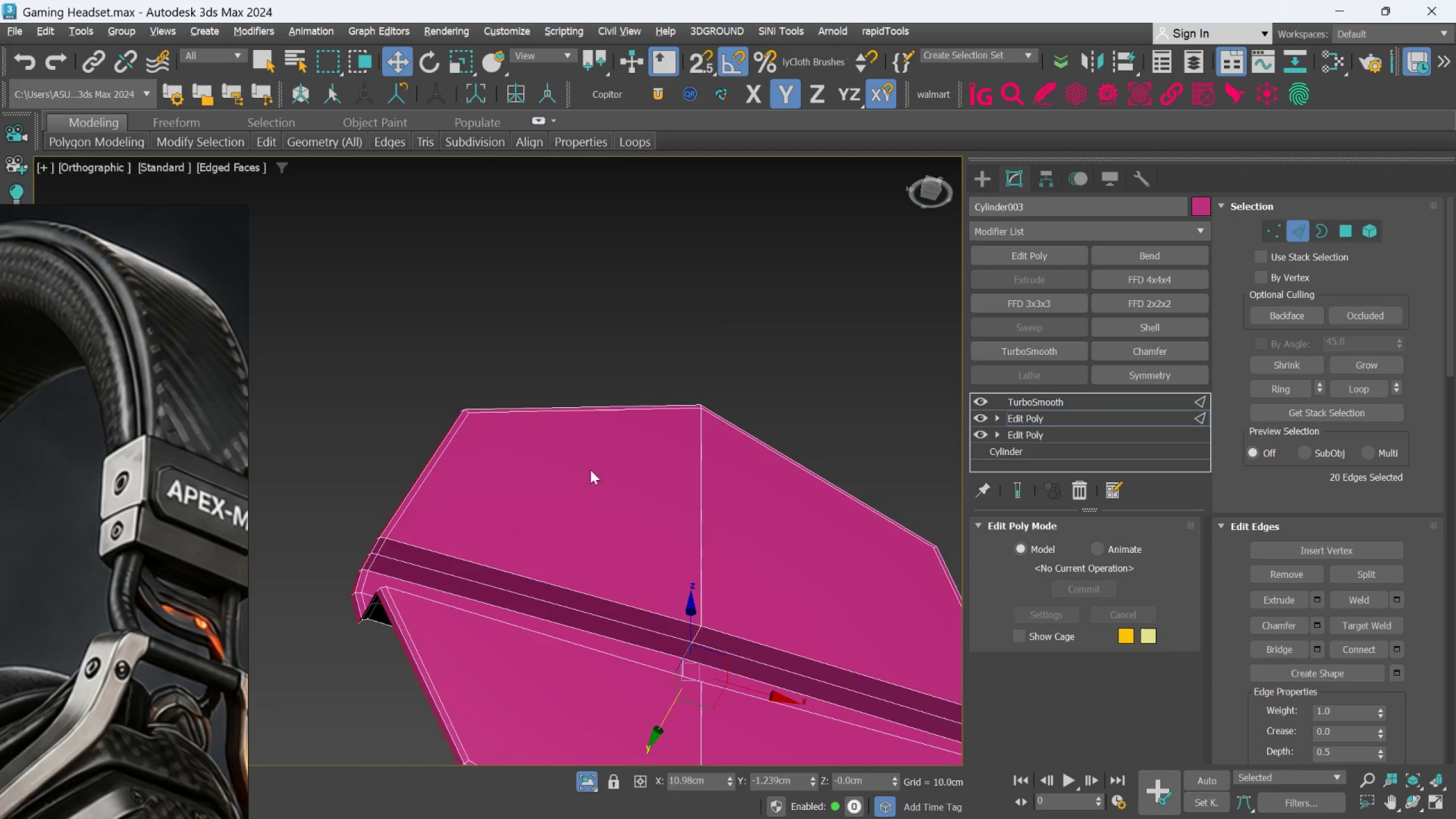 
scroll: coordinate [597, 498], scroll_direction: down, amount: 2.0
 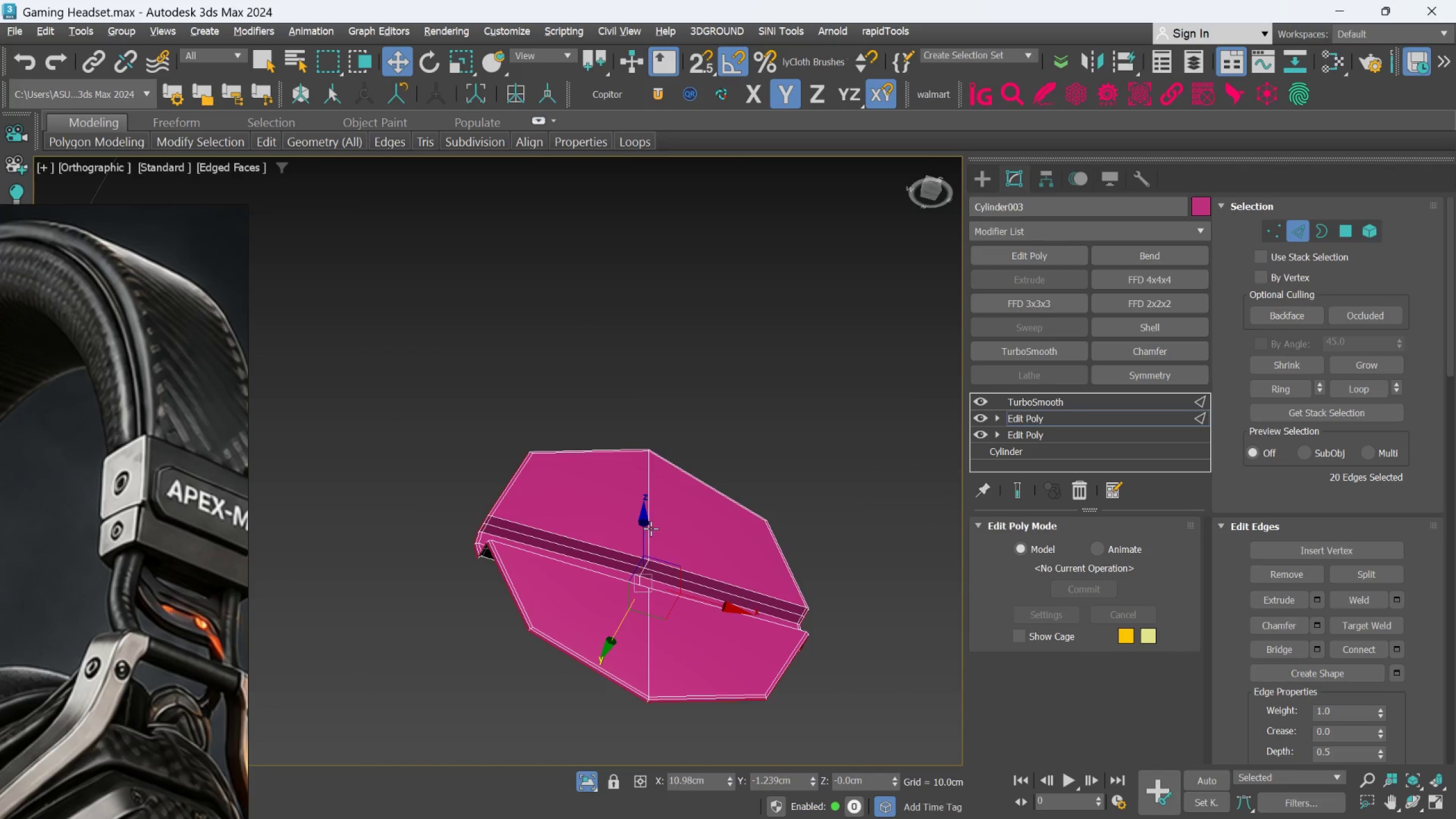 
hold_key(key=AltLeft, duration=0.95)
 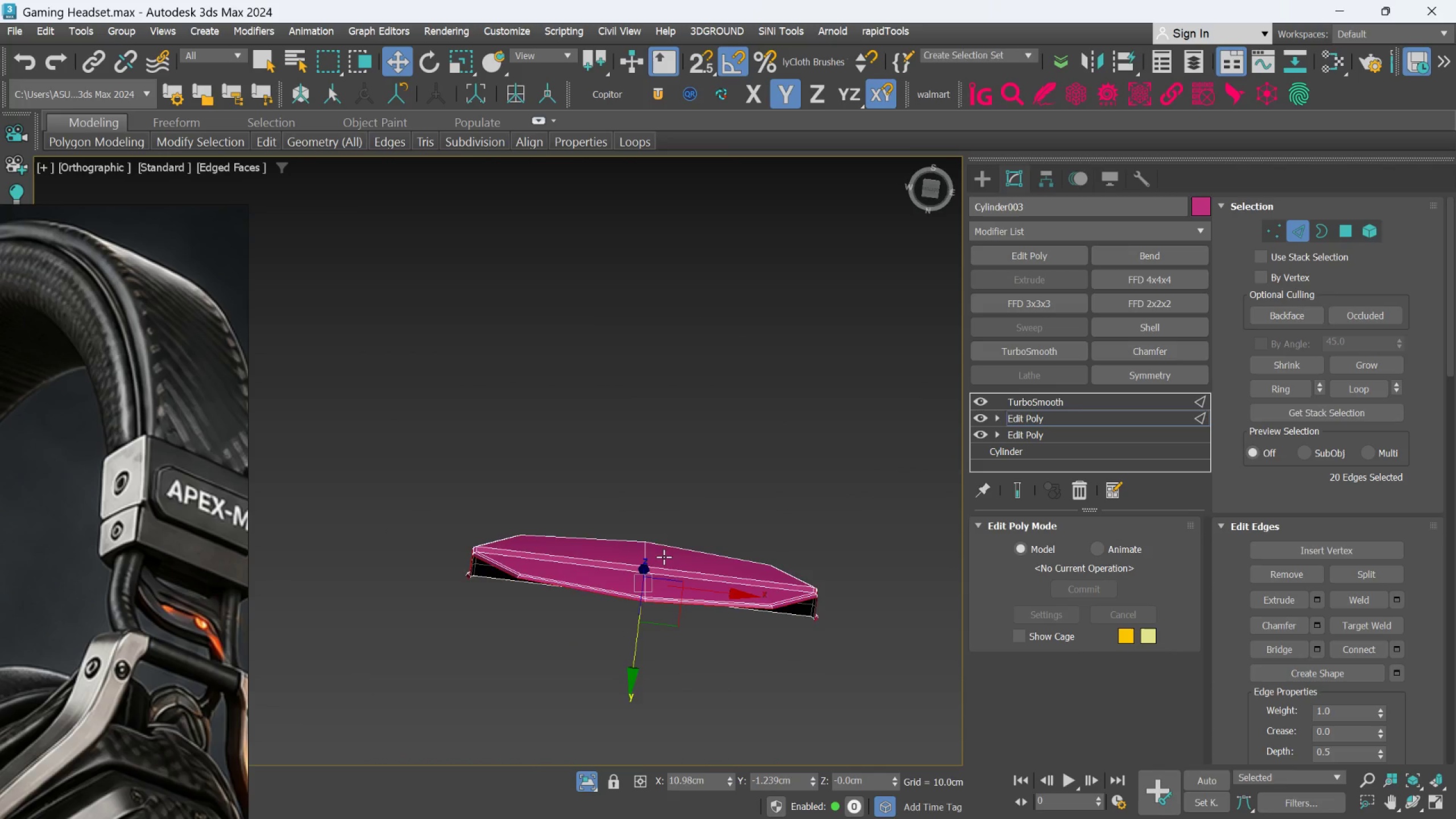 
hold_key(key=AltLeft, duration=0.55)
 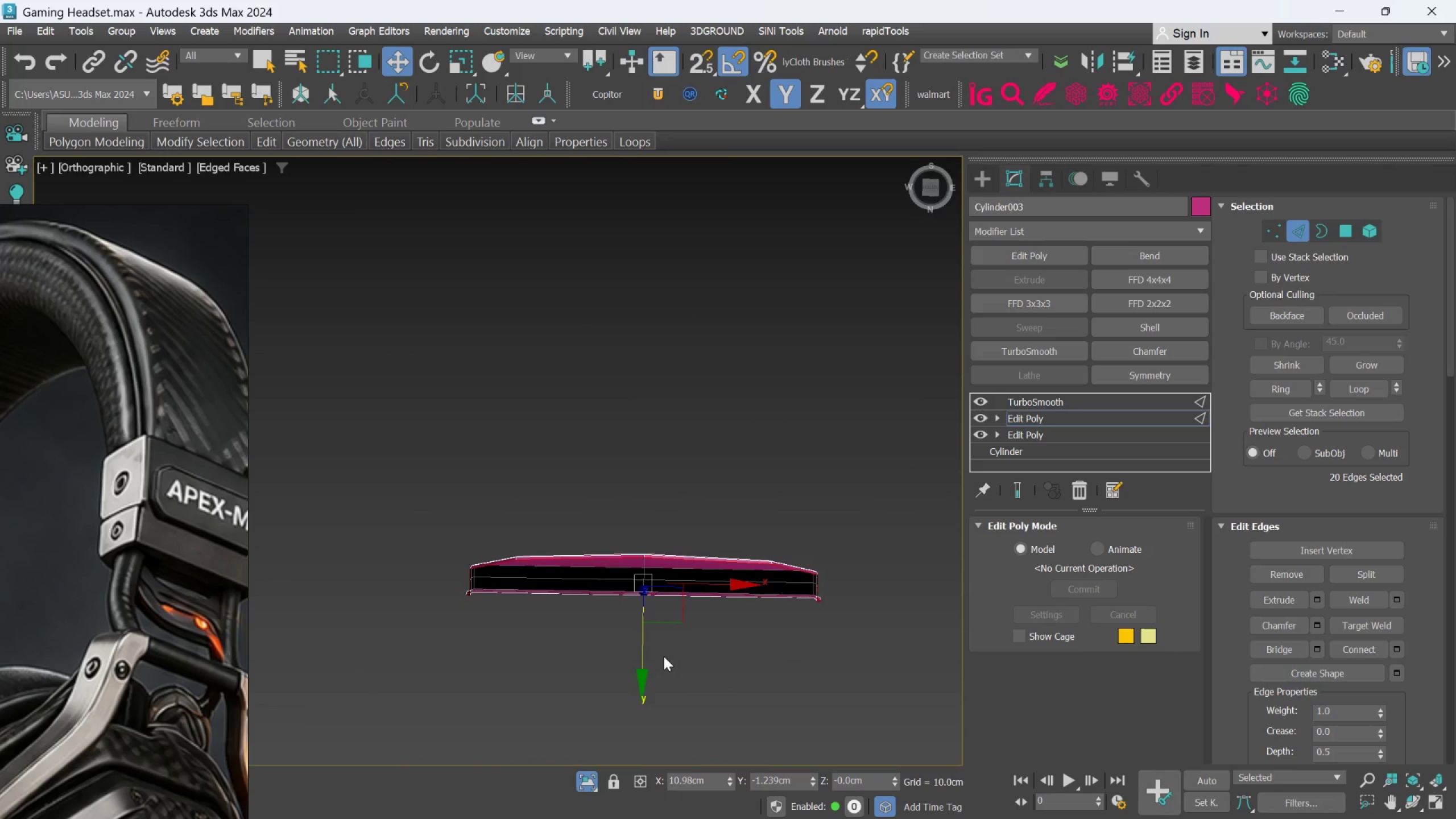 
hold_key(key=ShiftLeft, duration=1.5)
left_click_drag(start_coordinate=[644, 668], to_coordinate=[655, 756])
 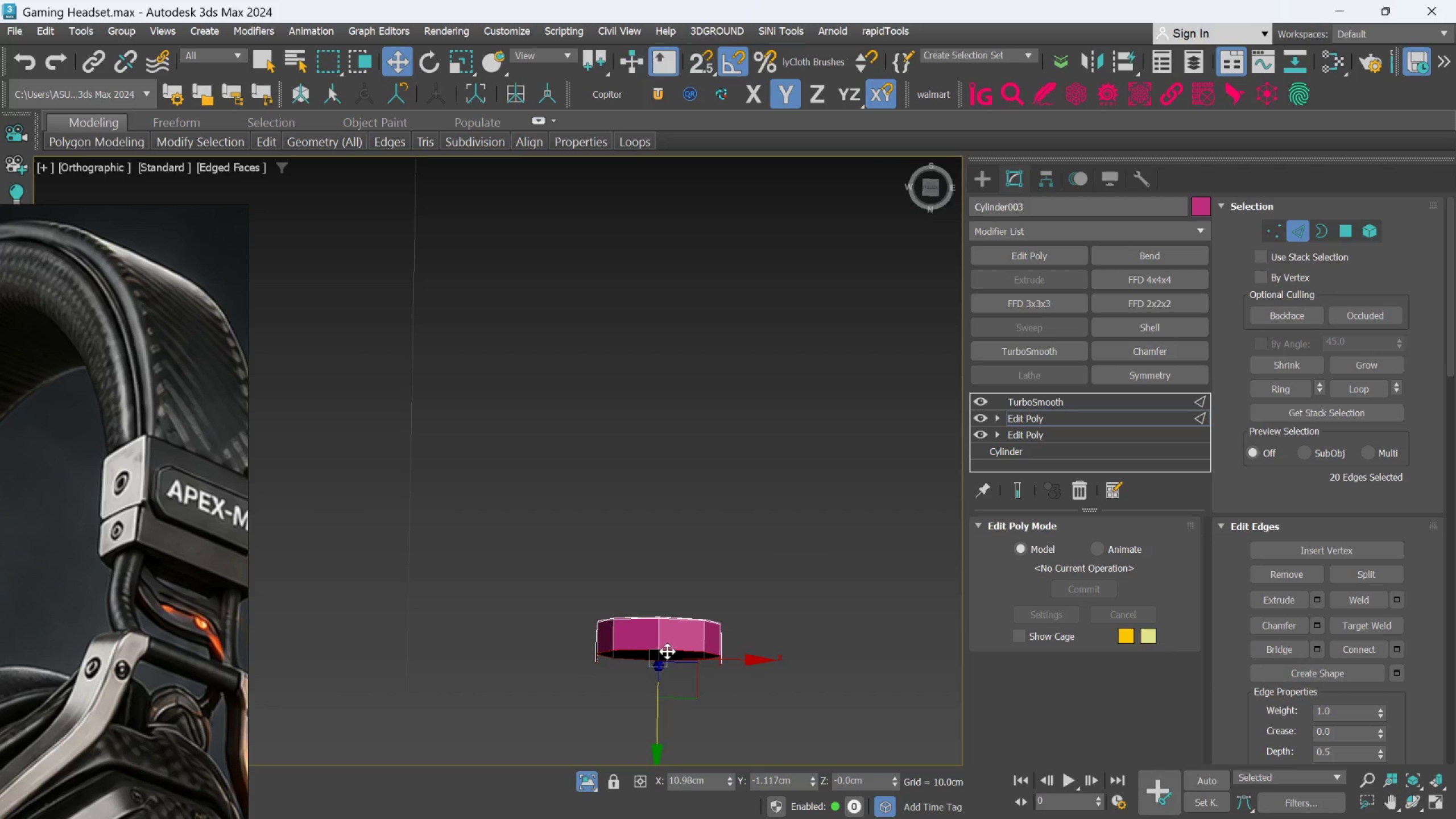 
key(Shift+ShiftLeft)
 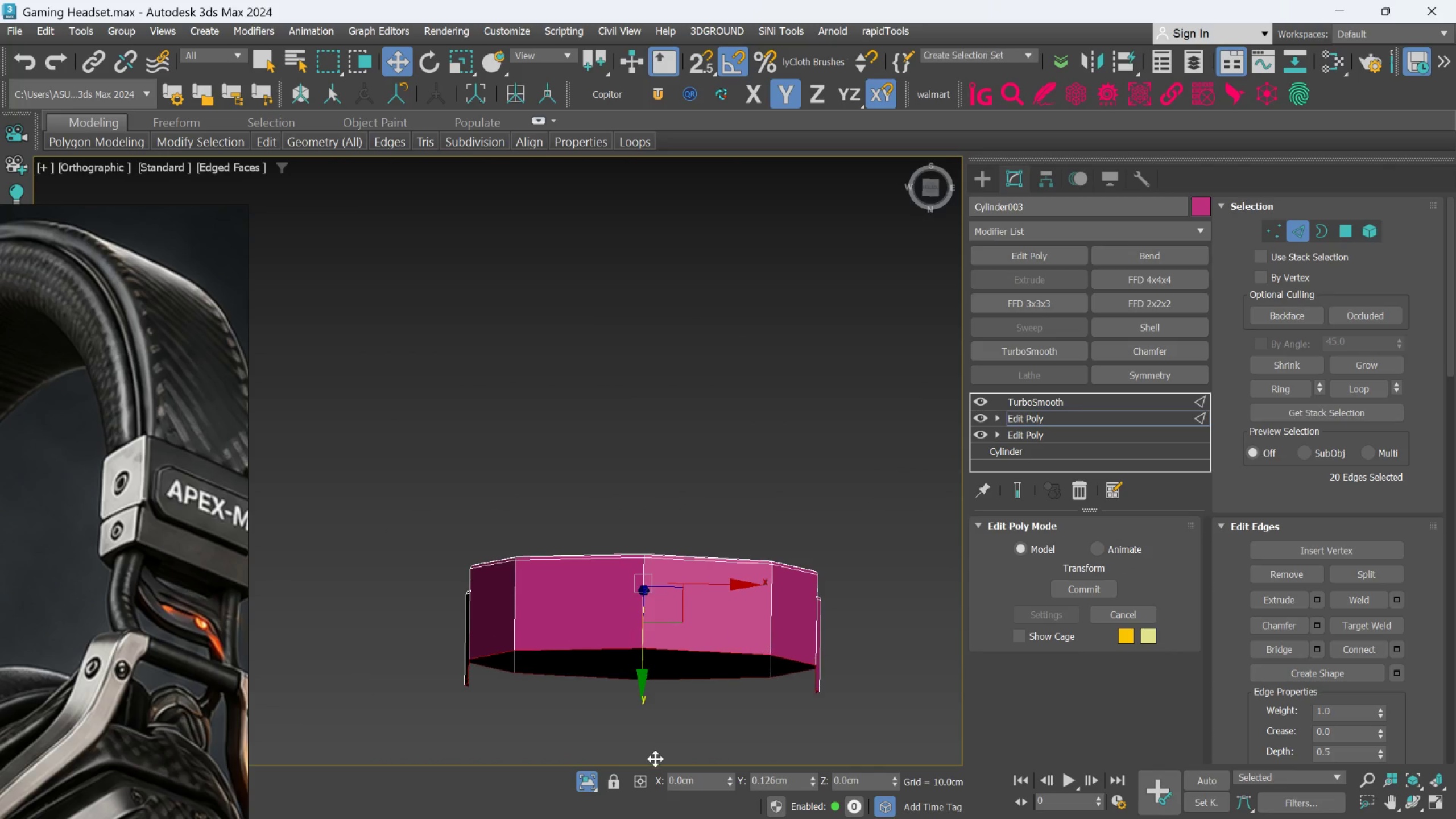 
key(Shift+ShiftLeft)
 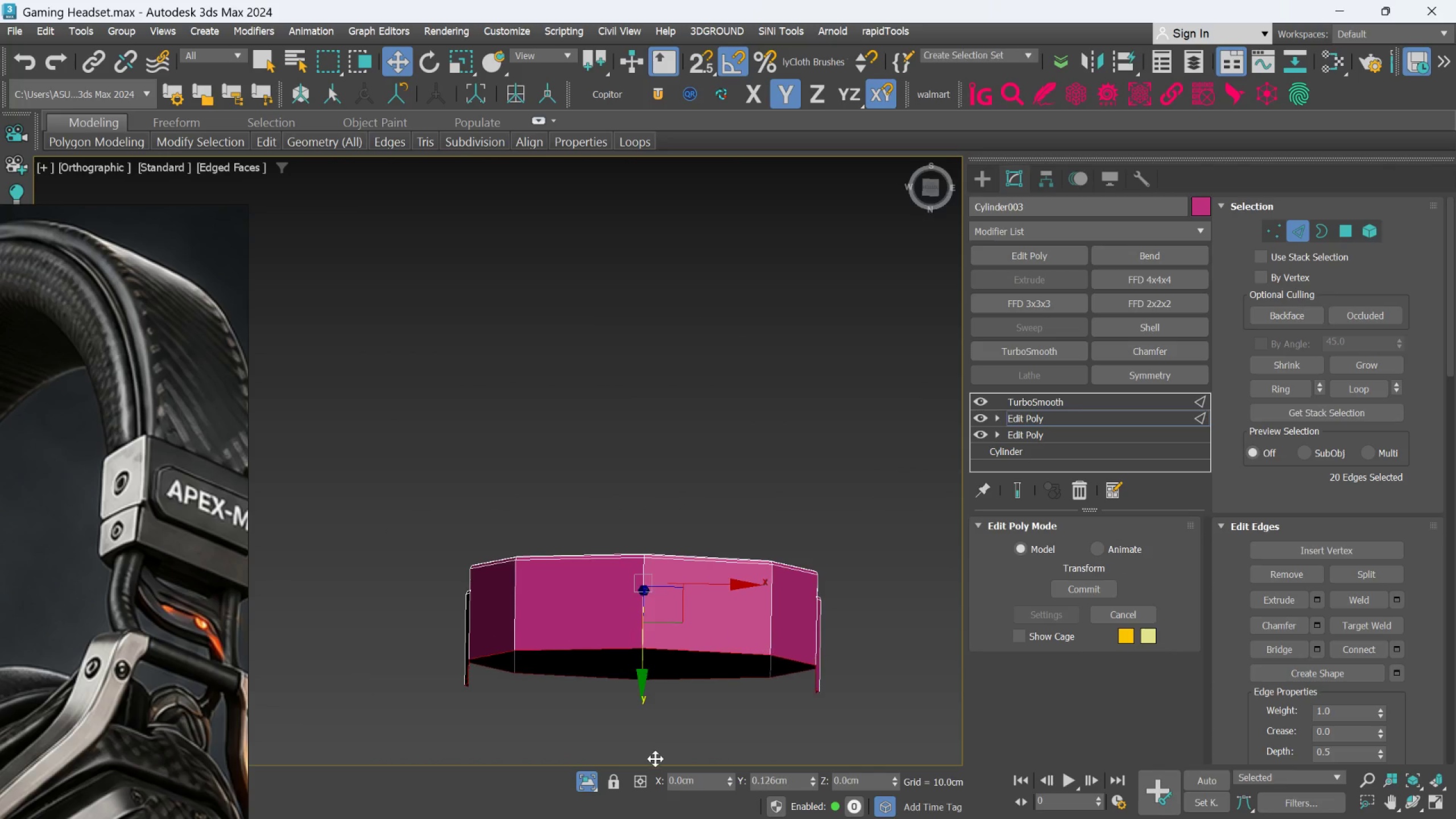 
key(Shift+ShiftLeft)
 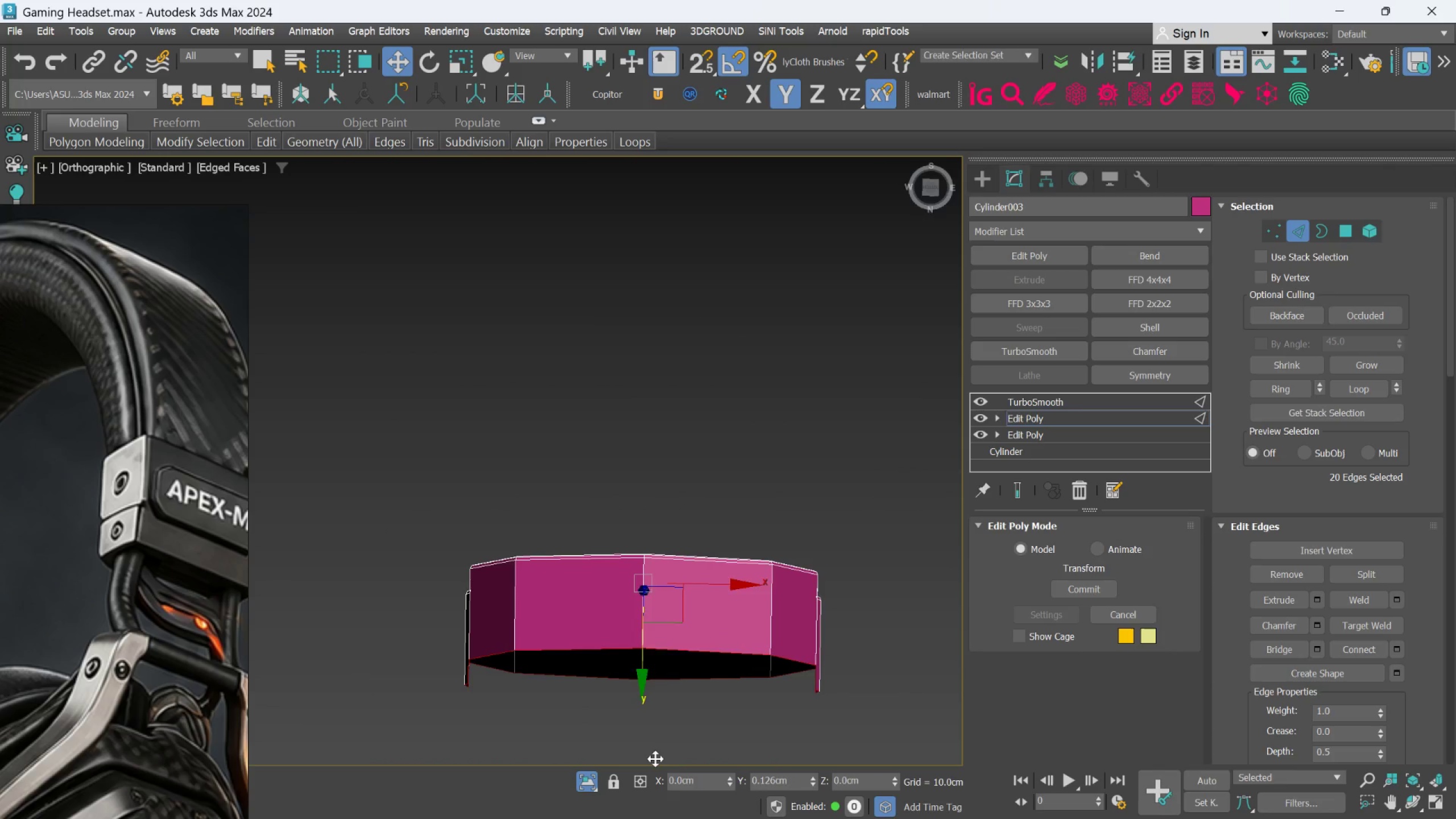 
key(Shift+ShiftLeft)
 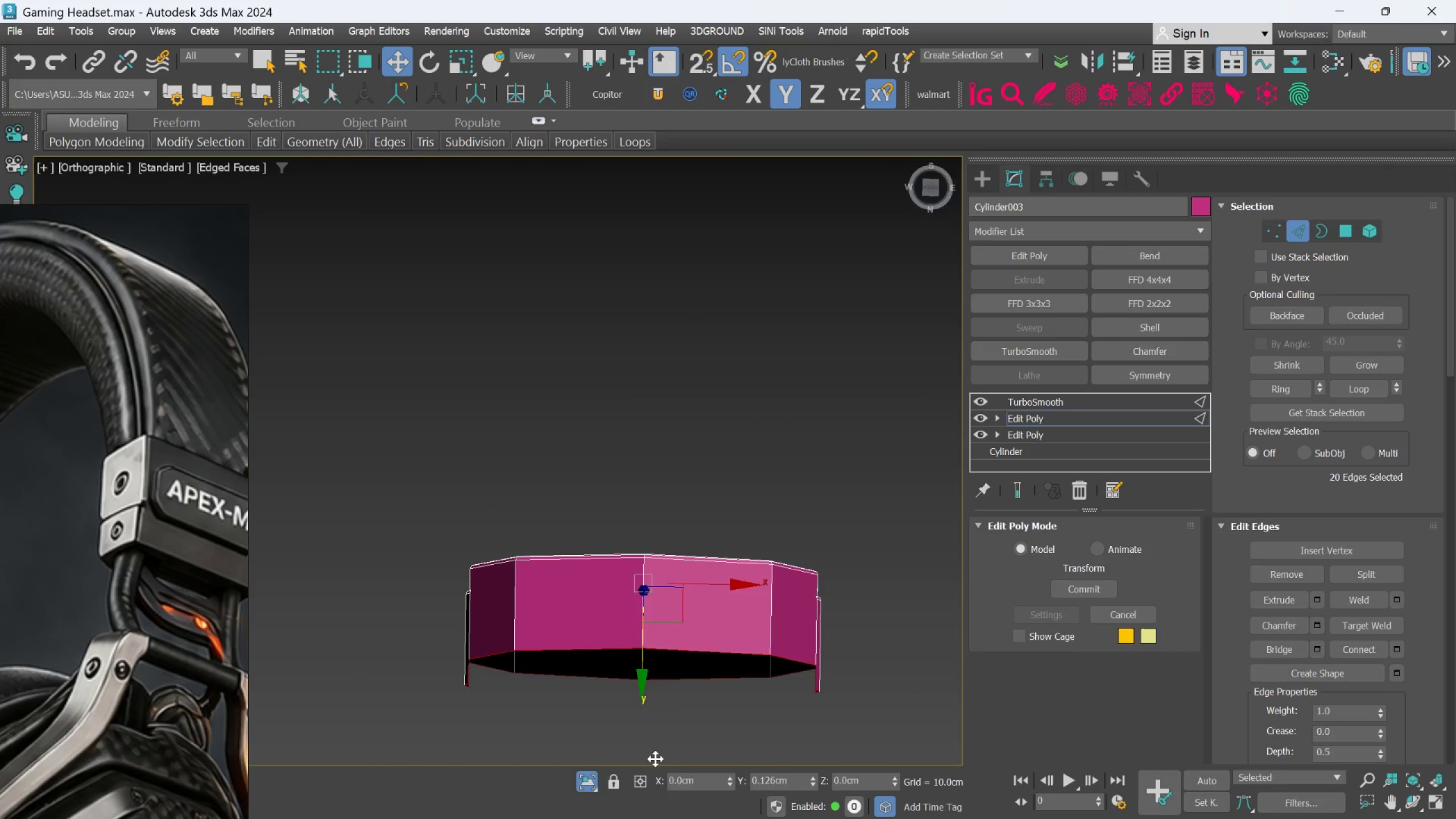 
key(Shift+ShiftLeft)
 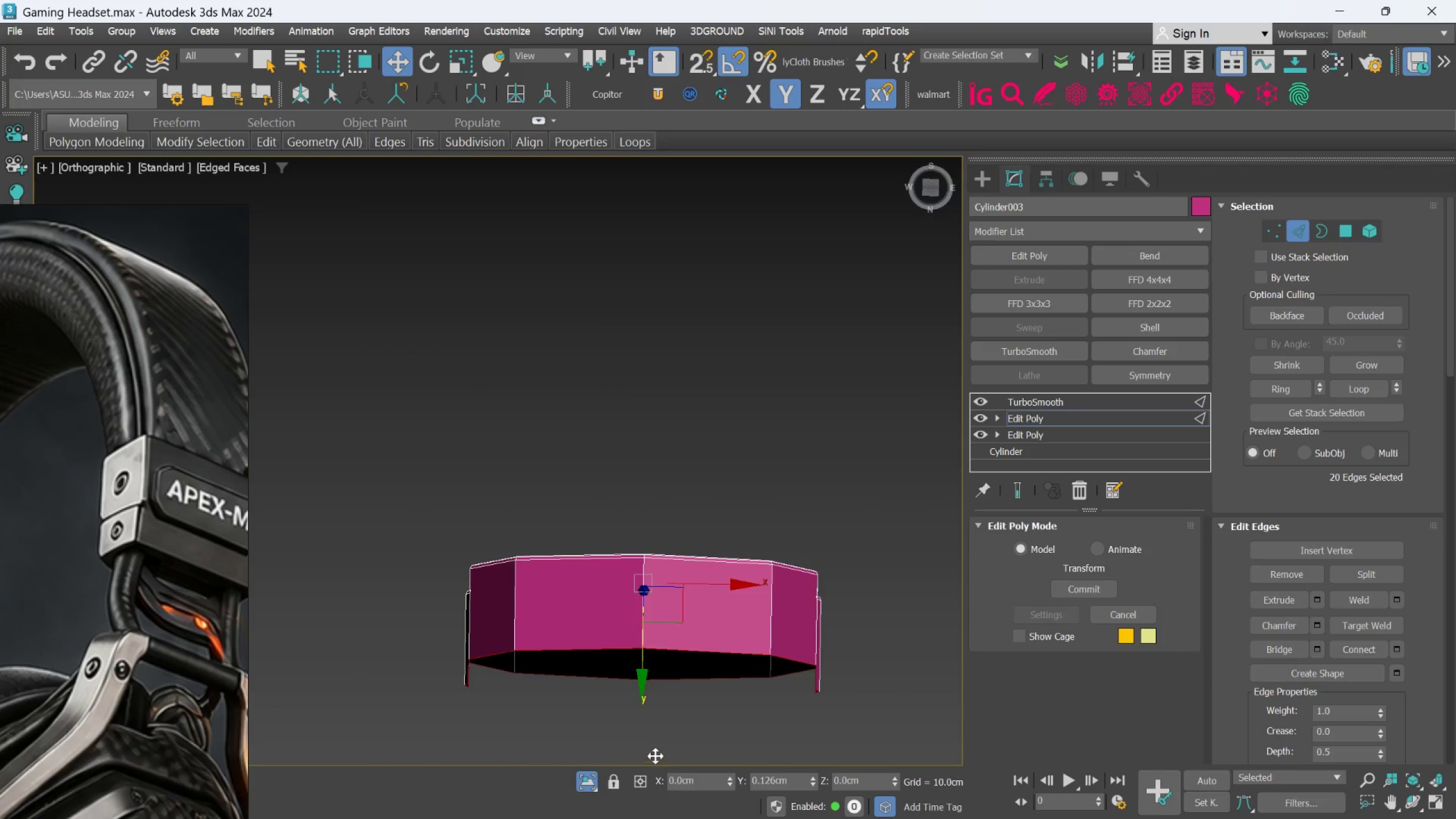 
key(Shift+ShiftLeft)
 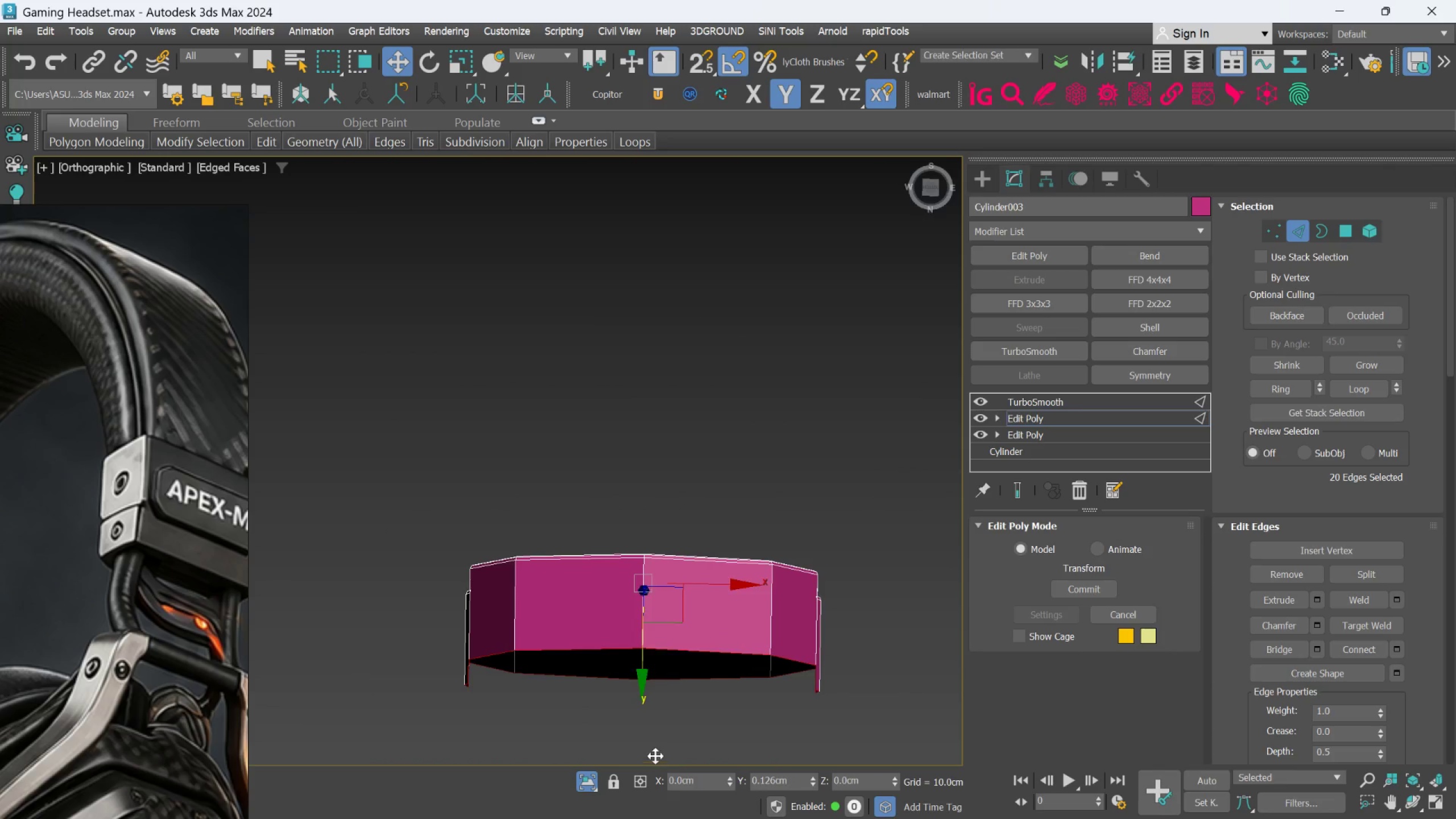 
key(Shift+ShiftLeft)
 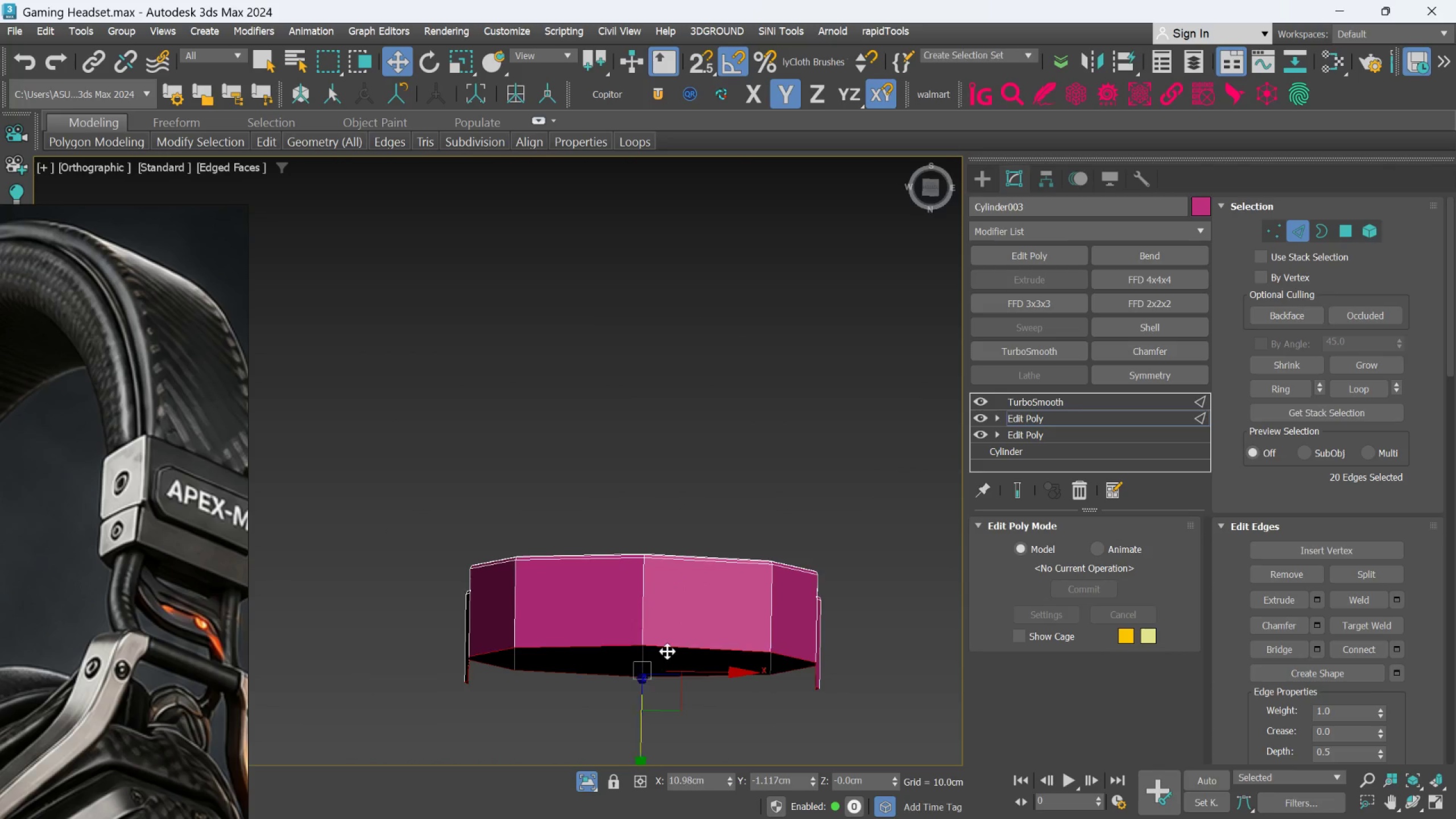 
scroll: coordinate [667, 651], scroll_direction: down, amount: 3.0
 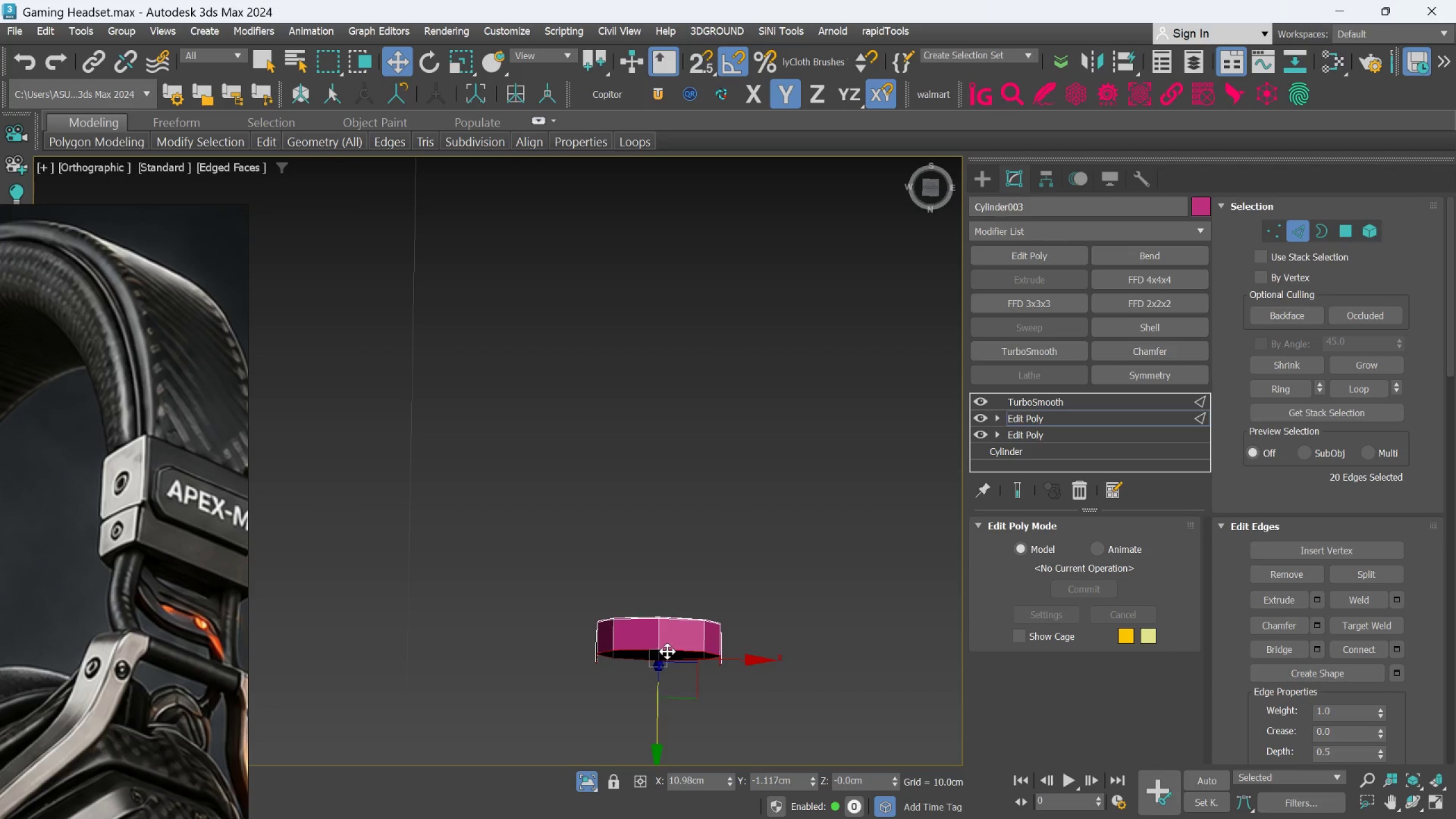 
hold_key(key=AltLeft, duration=0.59)
 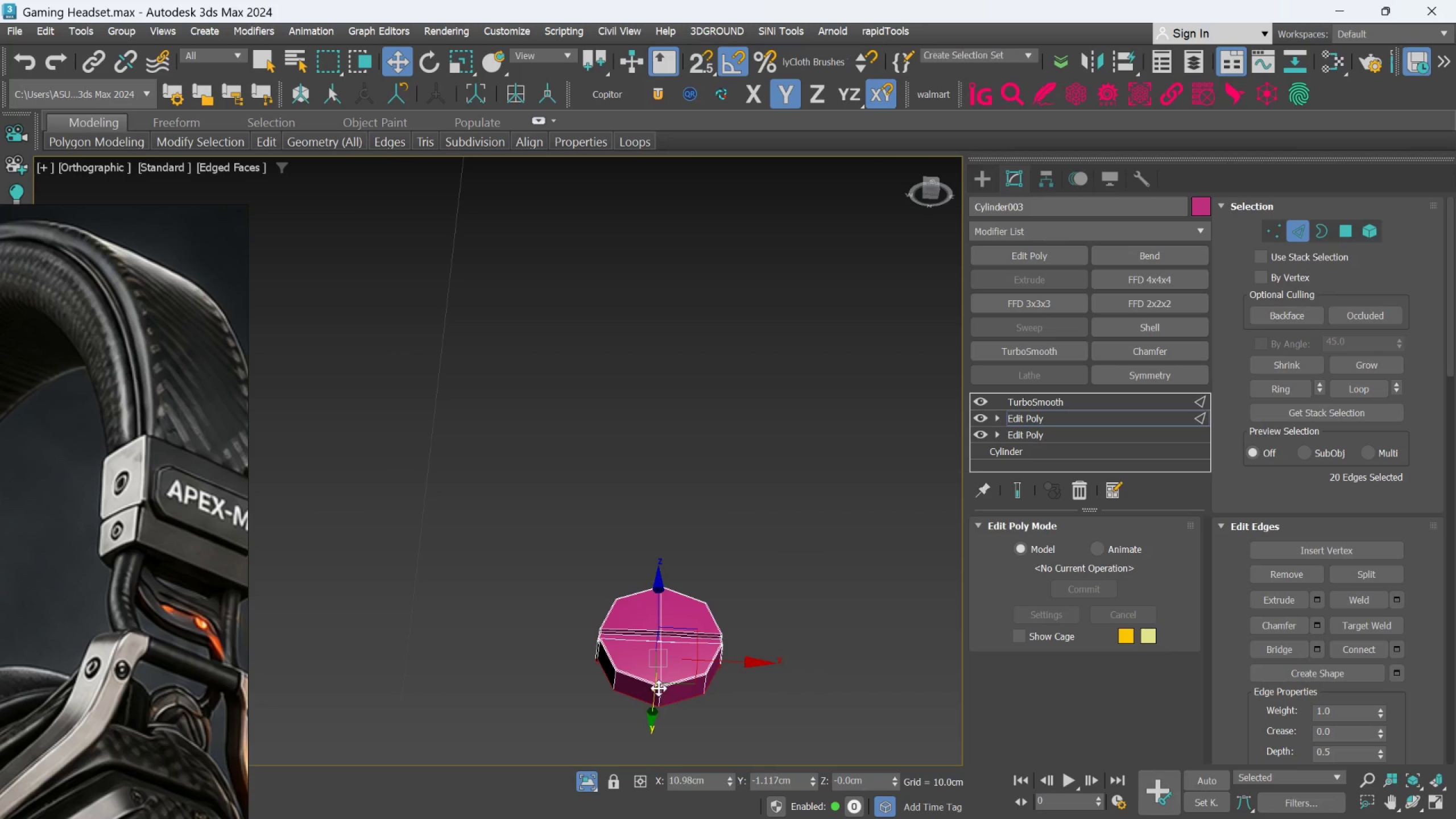 
hold_key(key=AltLeft, duration=0.67)
 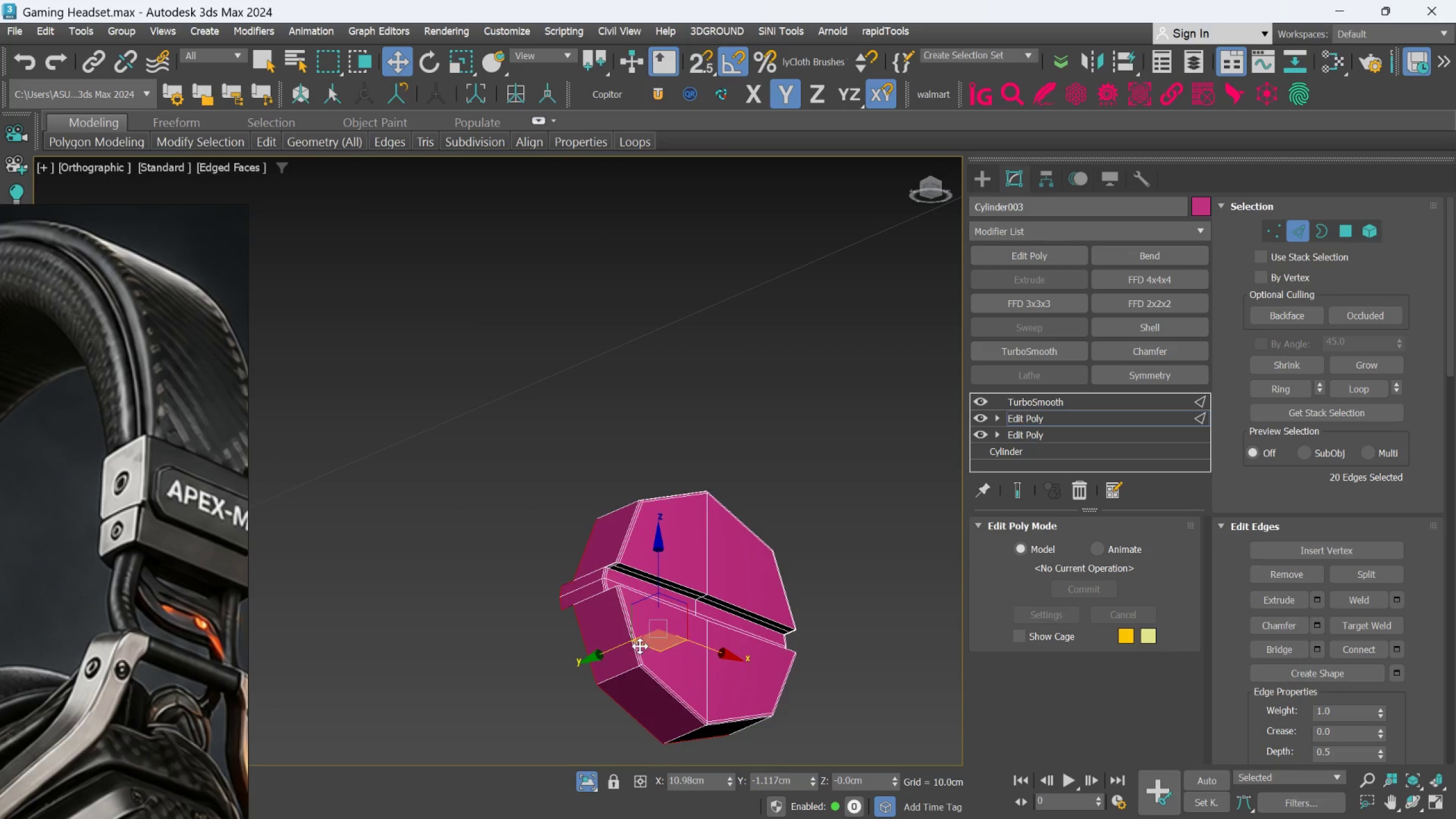 
scroll: coordinate [658, 686], scroll_direction: up, amount: 2.0
 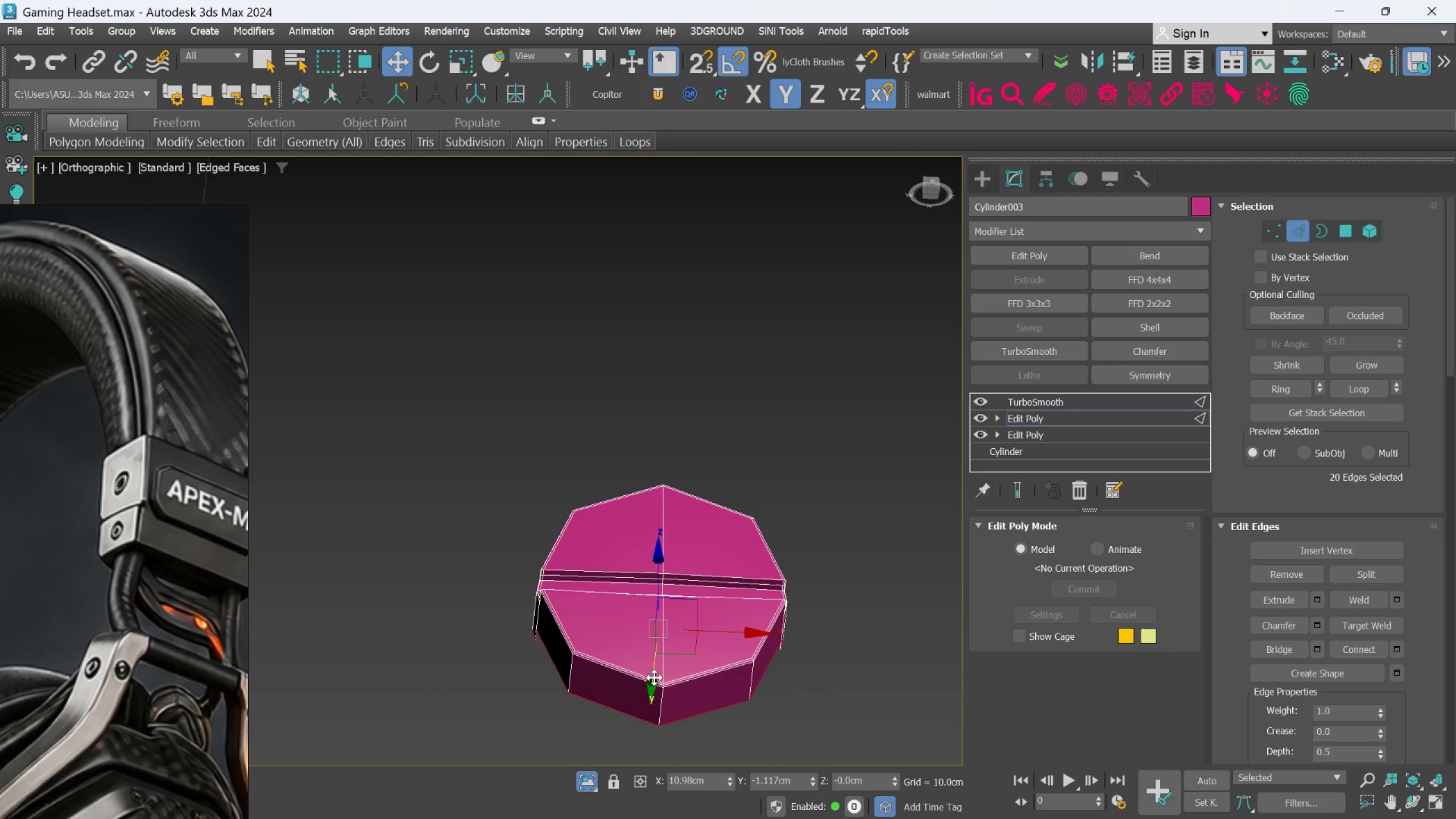 
hold_key(key=AltLeft, duration=0.7)
 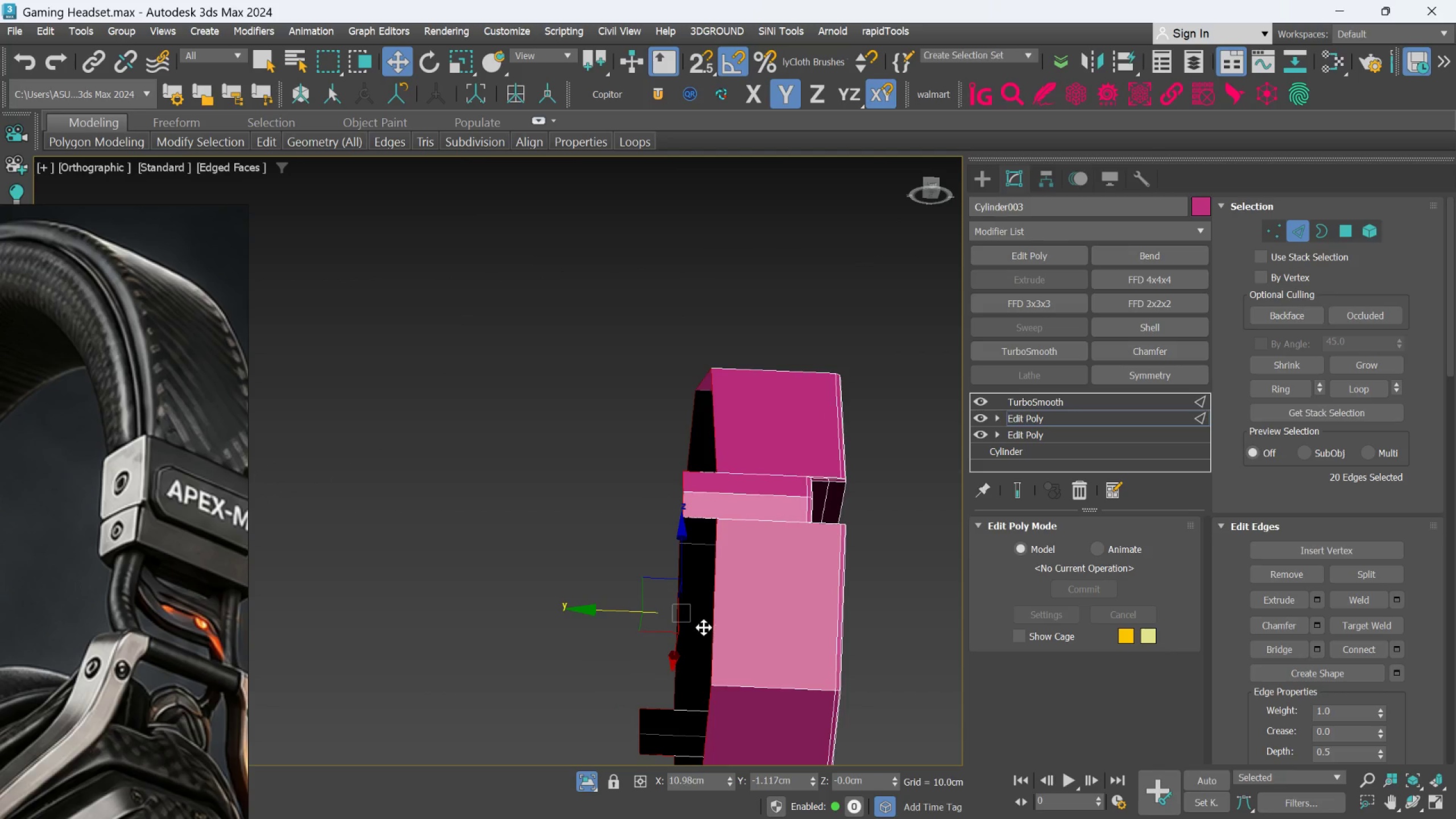 
scroll: coordinate [636, 645], scroll_direction: up, amount: 2.0
 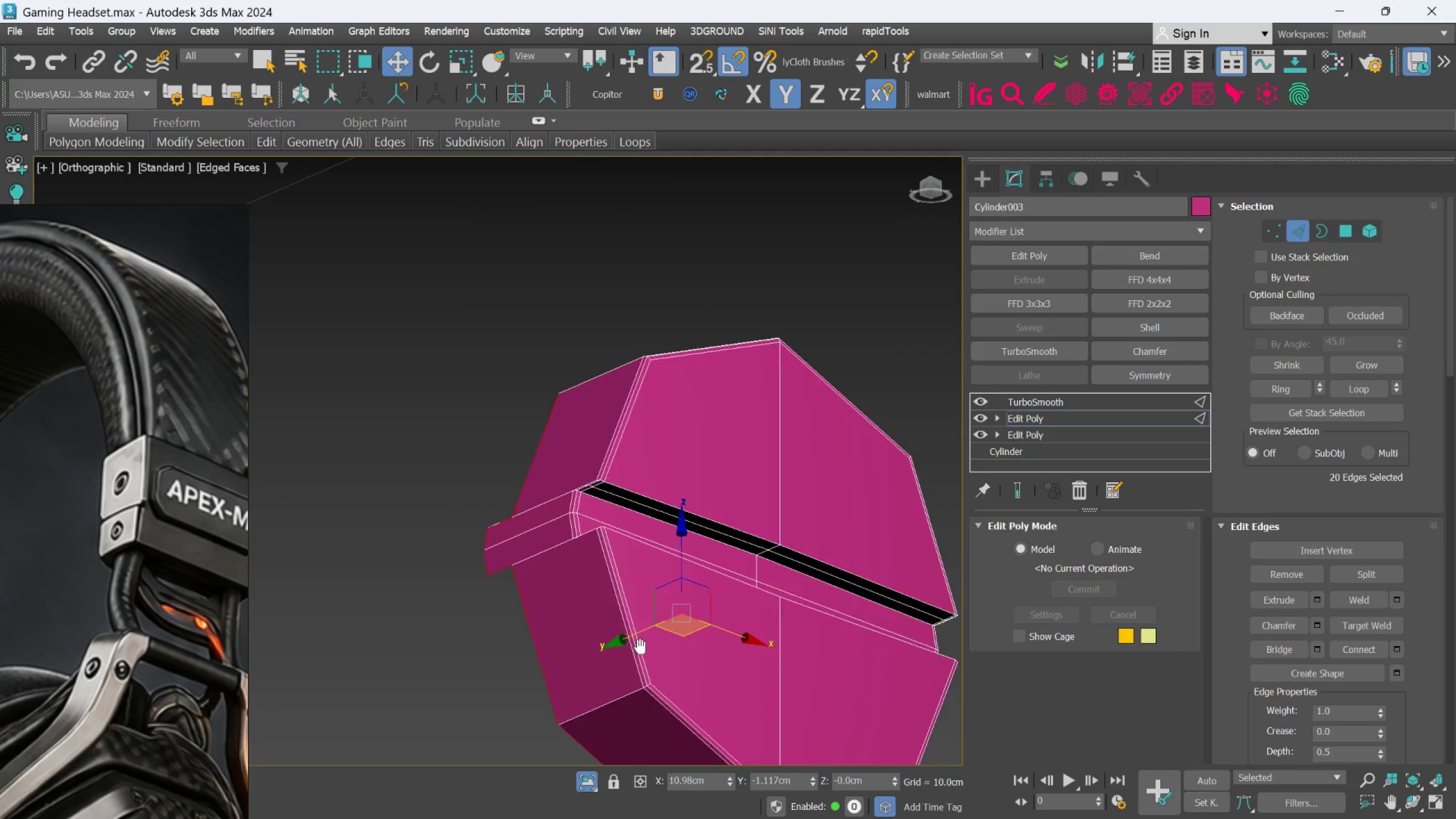 
scroll: coordinate [704, 627], scroll_direction: down, amount: 2.0
 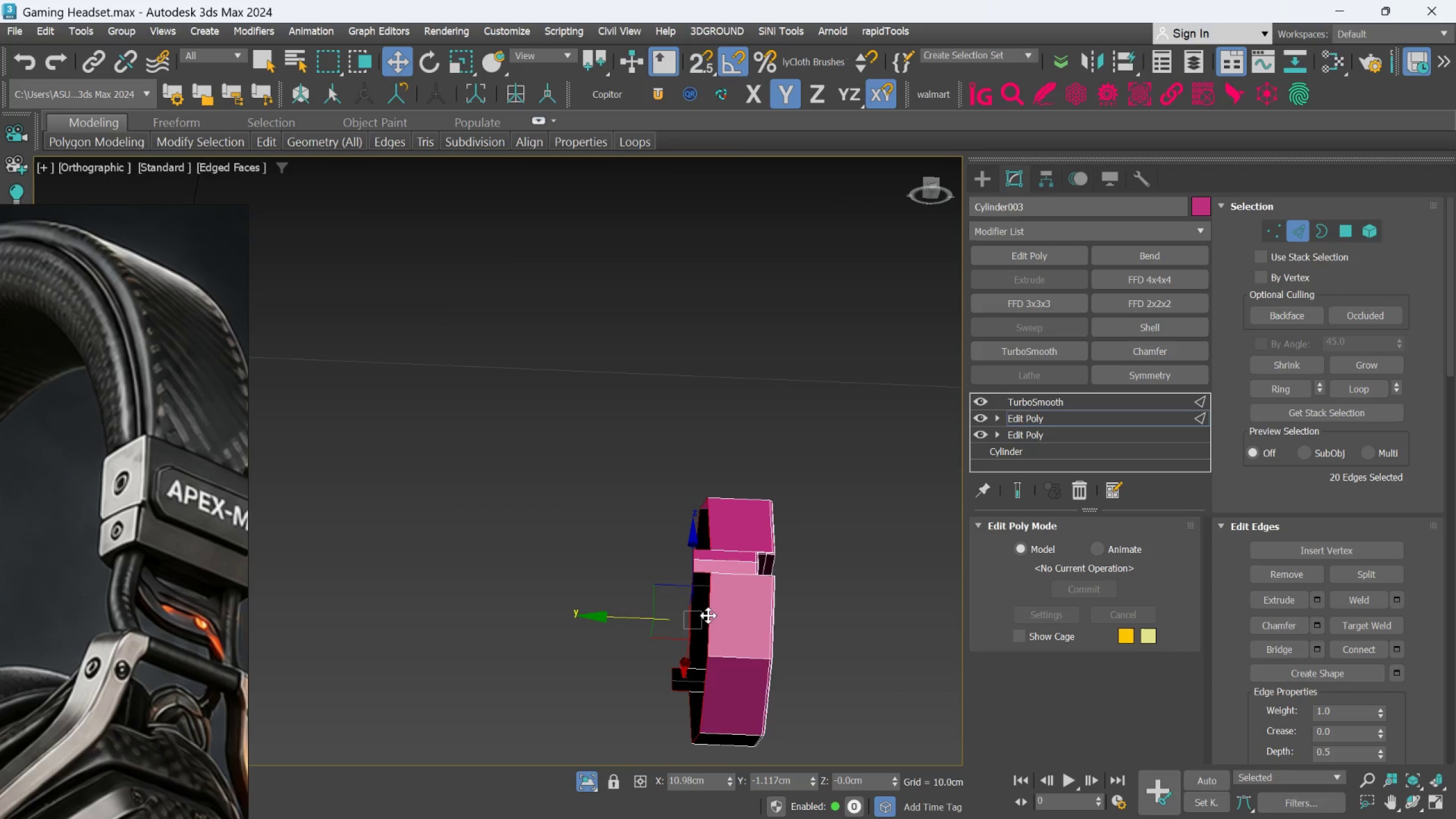 
key(F)
 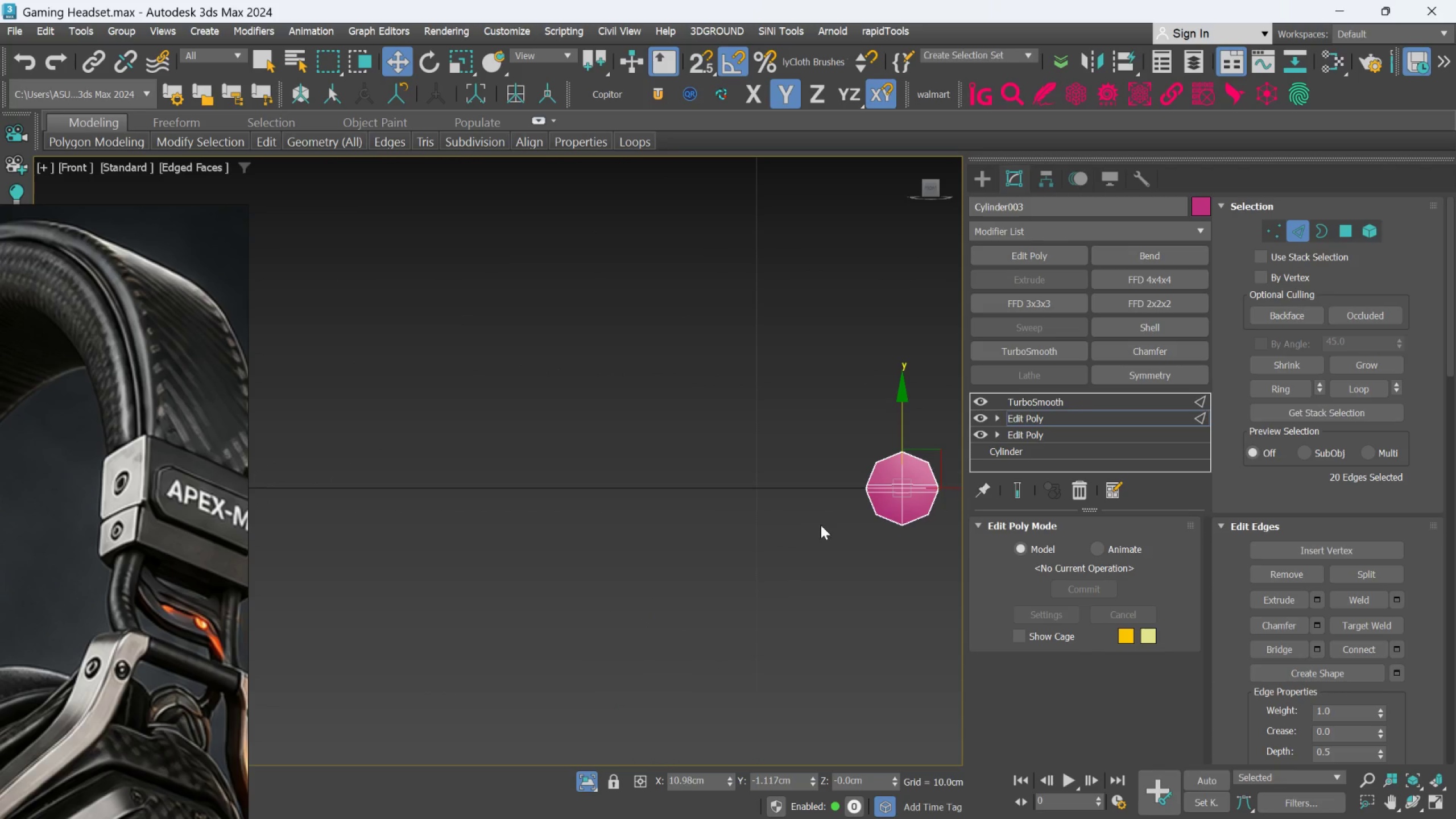 
scroll: coordinate [822, 524], scroll_direction: up, amount: 1.0
 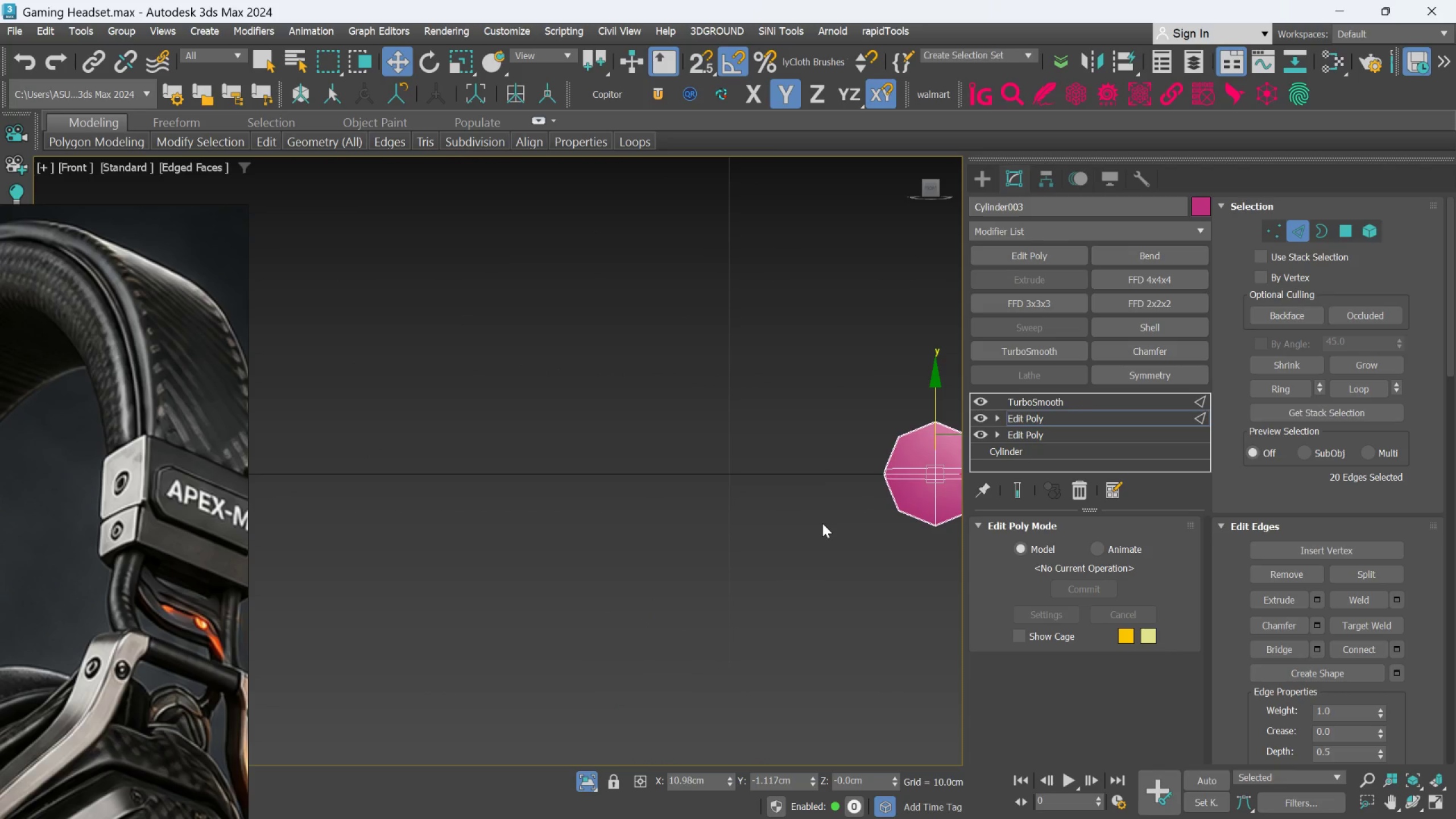 
key(L)
 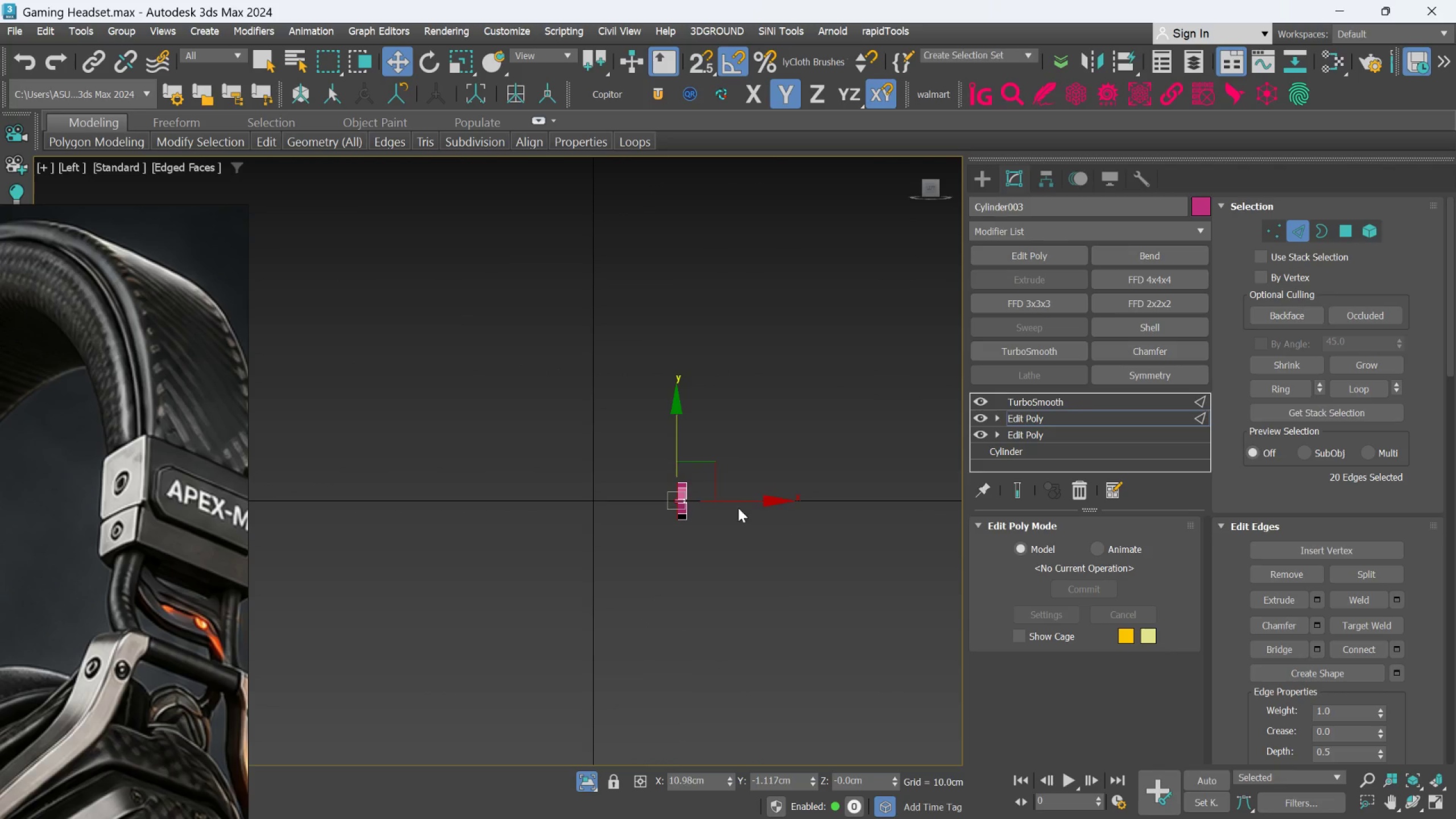 
scroll: coordinate [681, 501], scroll_direction: up, amount: 3.0
 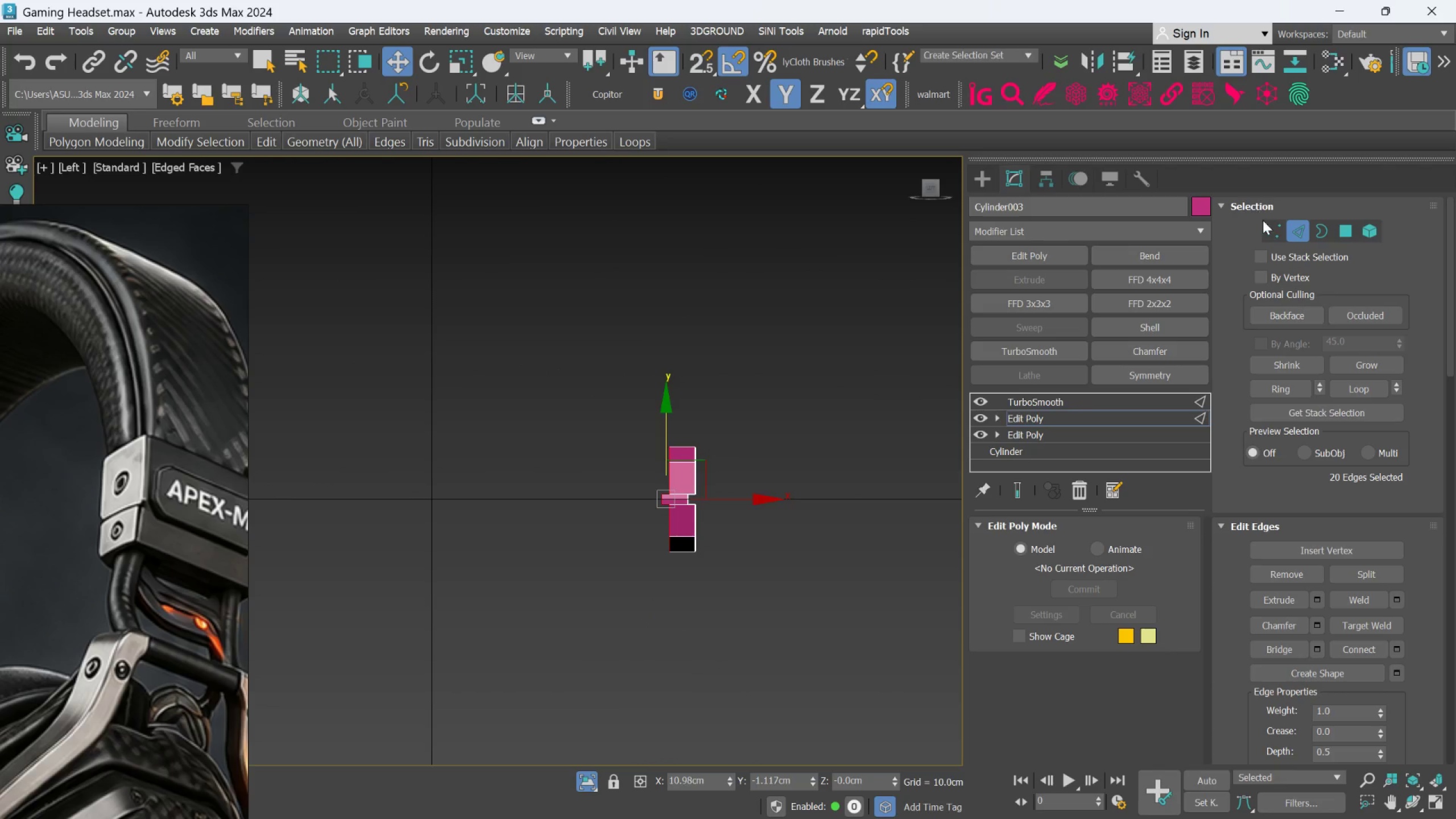 
left_click([1268, 226])
 